 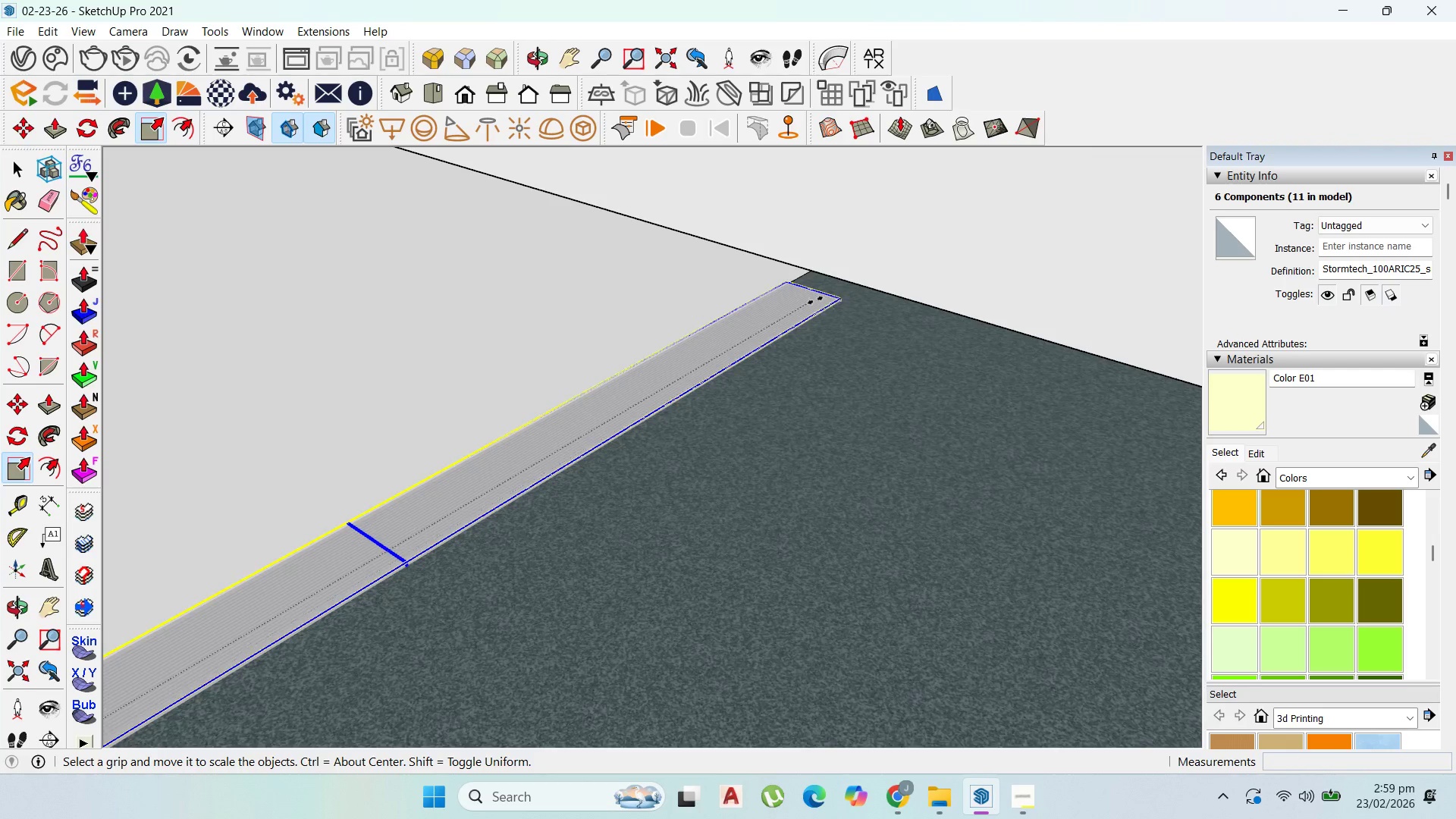 
scroll: coordinate [768, 307], scroll_direction: up, amount: 4.0
 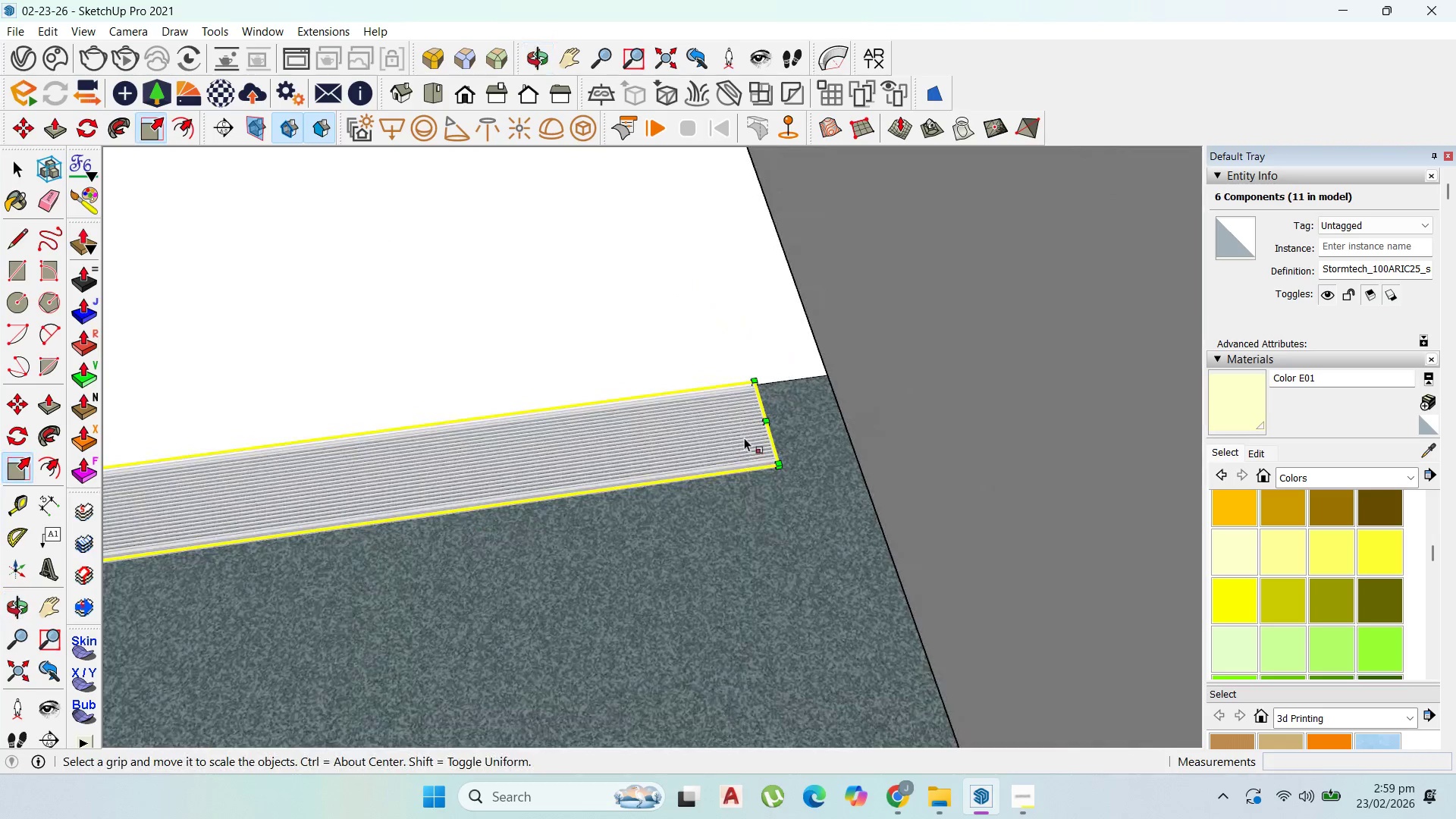 
left_click([761, 430])
 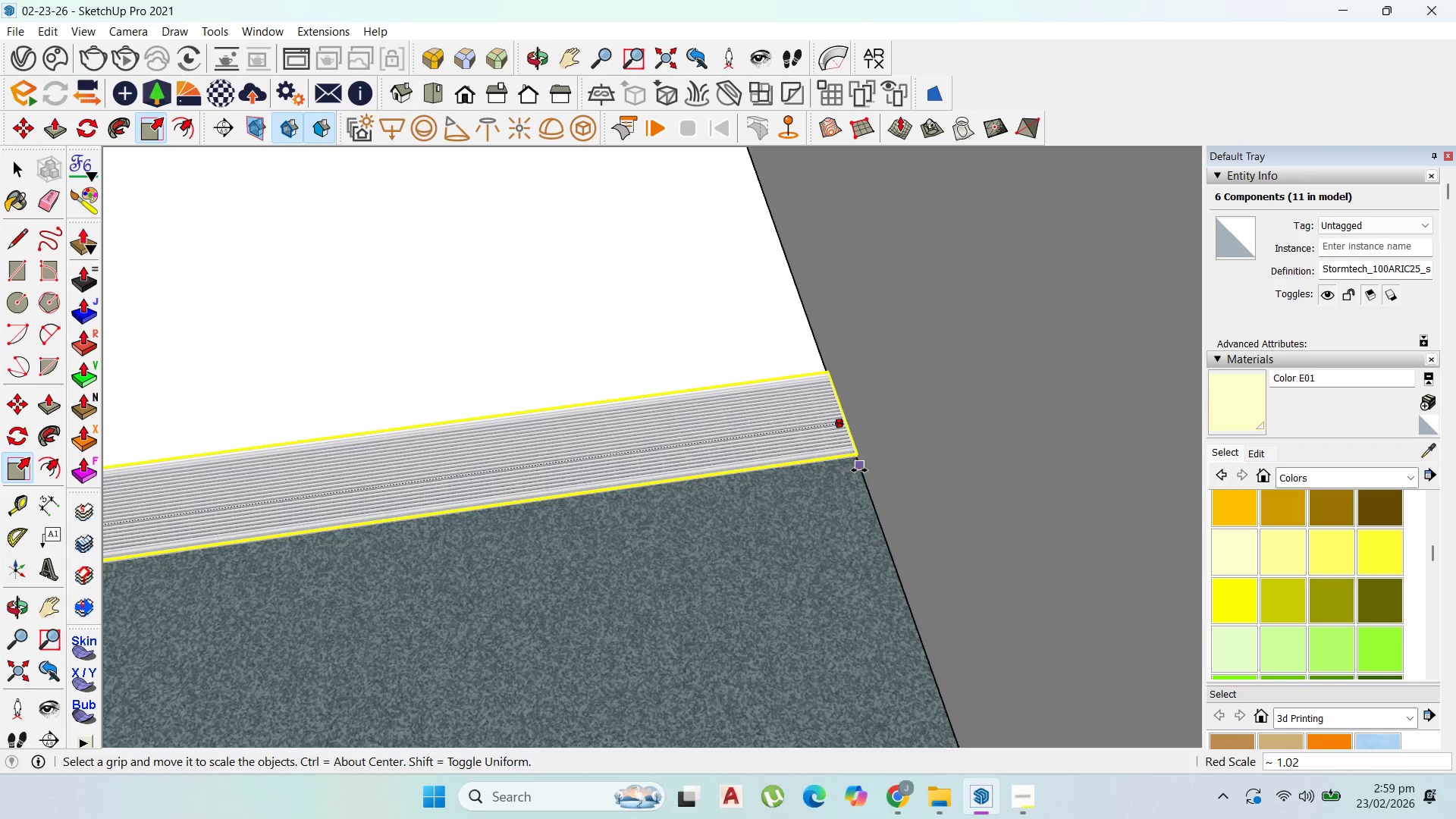 
scroll: coordinate [1029, 463], scroll_direction: down, amount: 36.0
 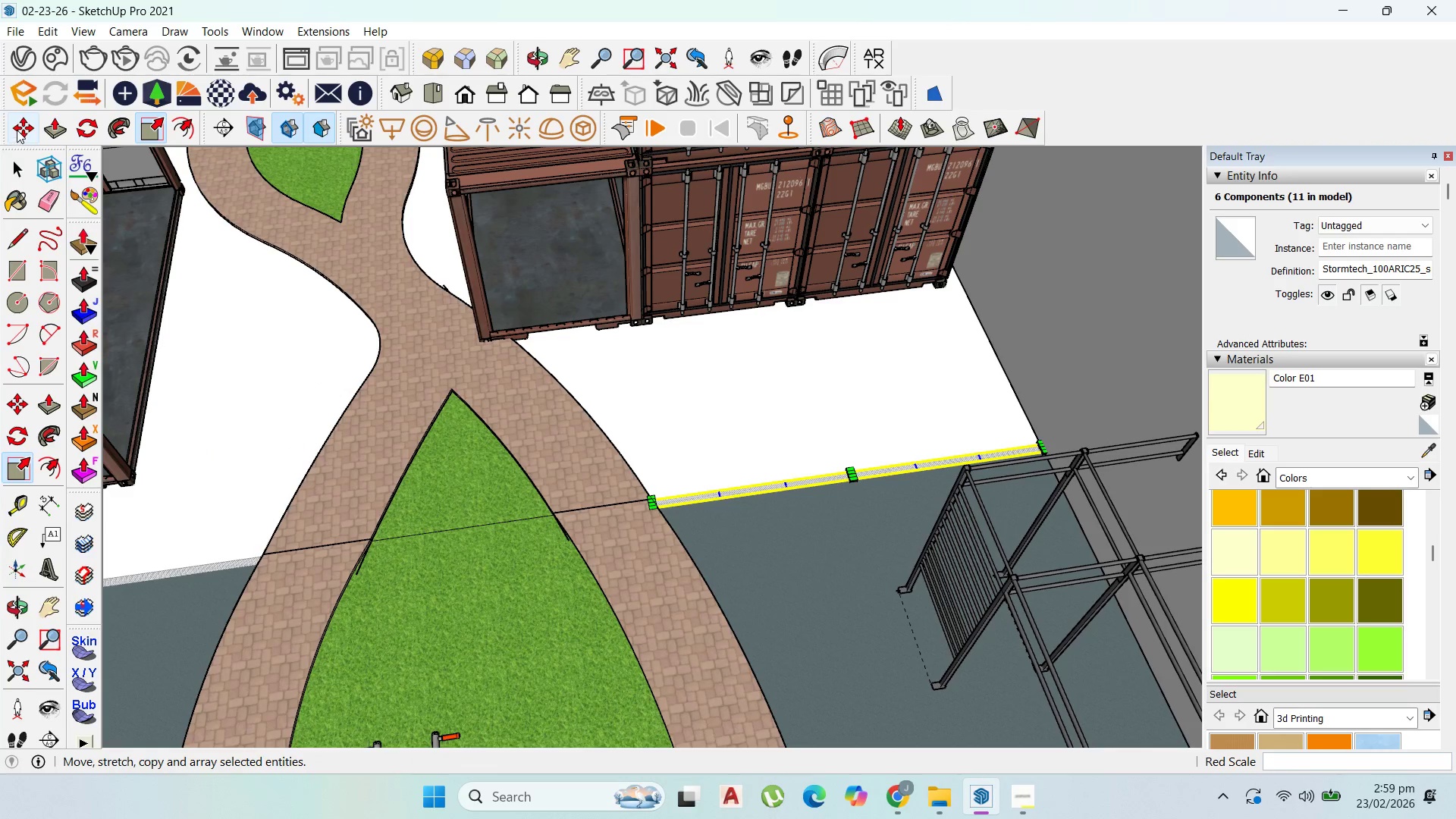 
left_click([20, 162])
 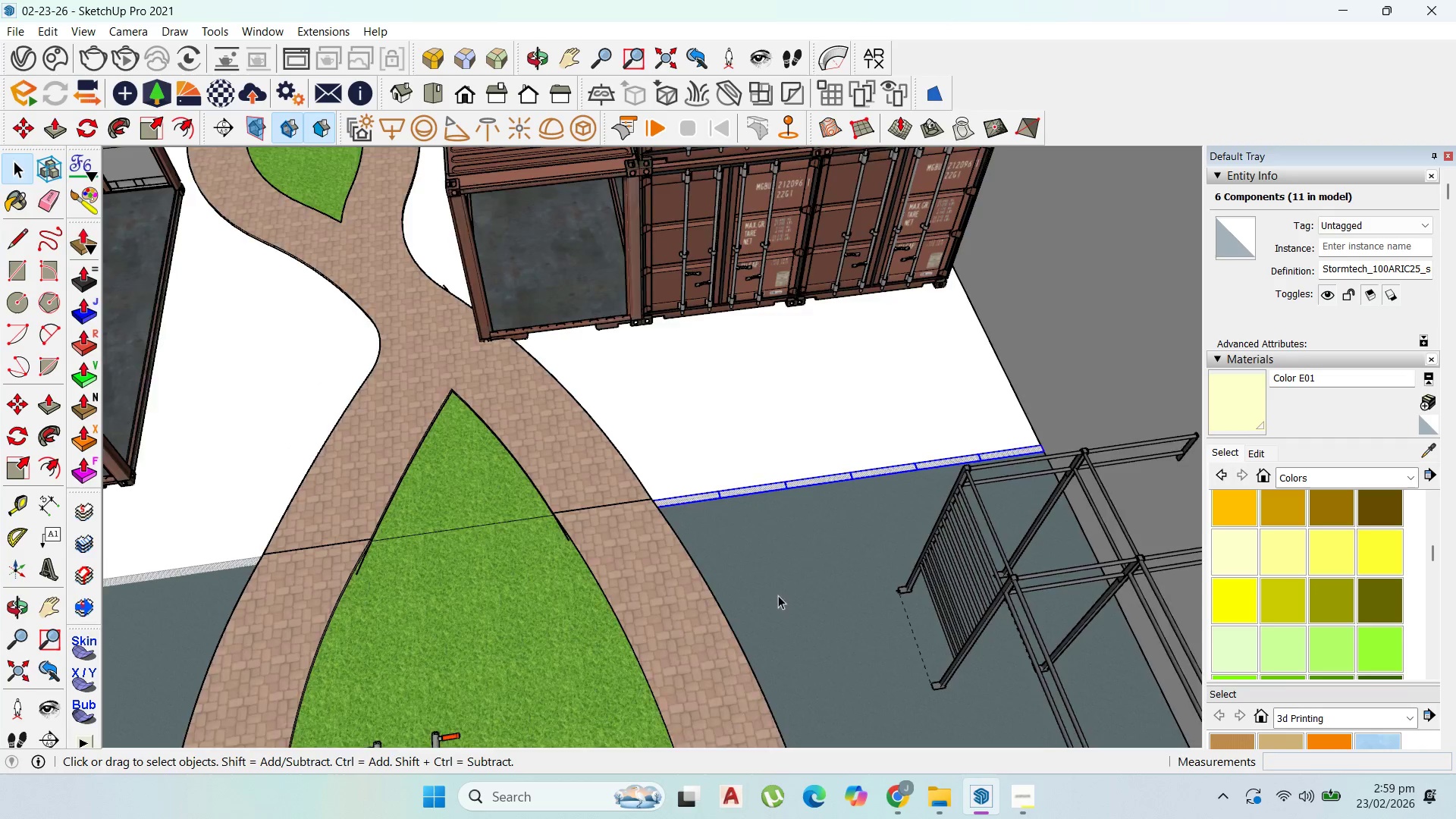 
left_click([1105, 388])
 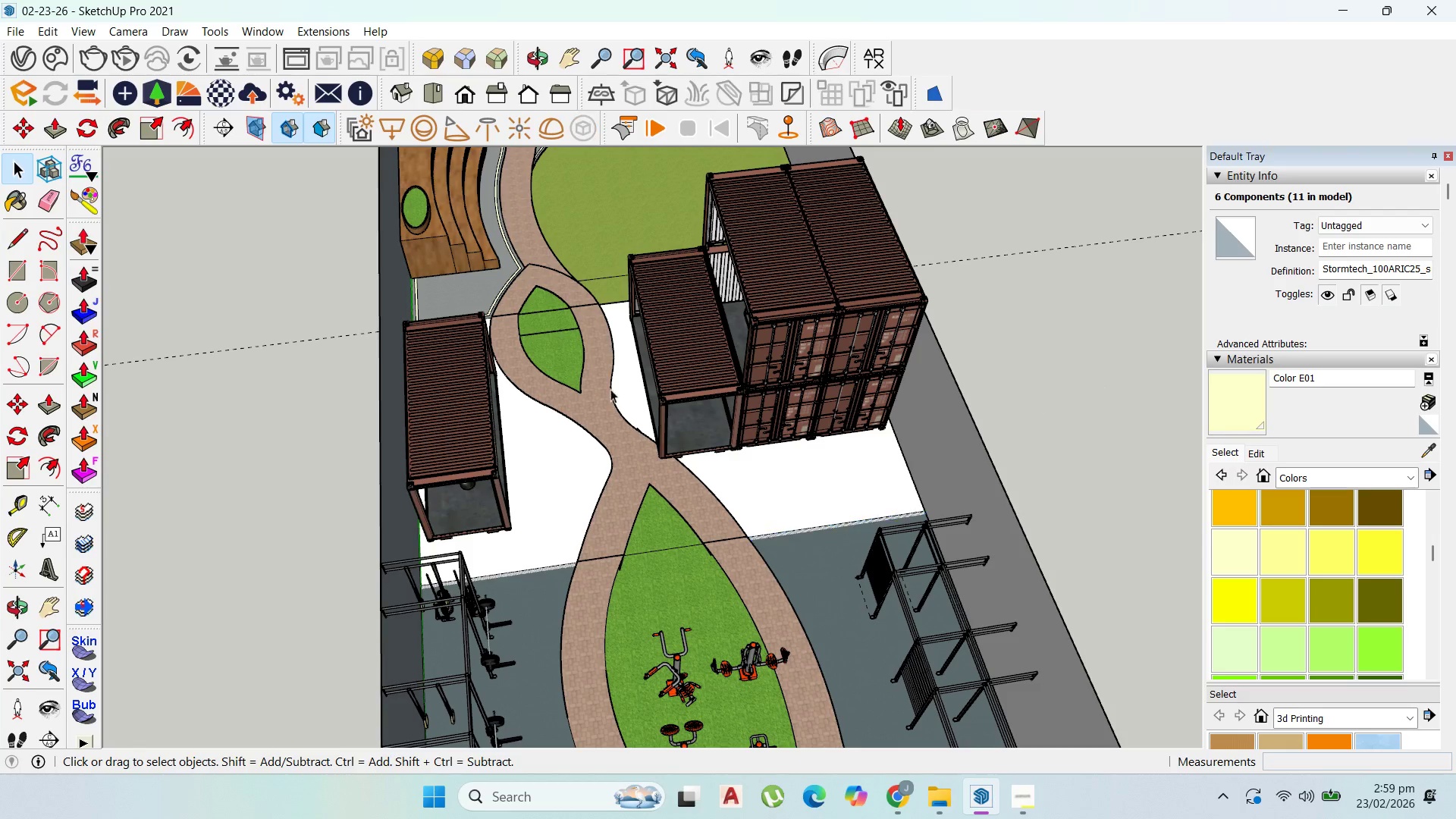 
scroll: coordinate [789, 544], scroll_direction: down, amount: 14.0
 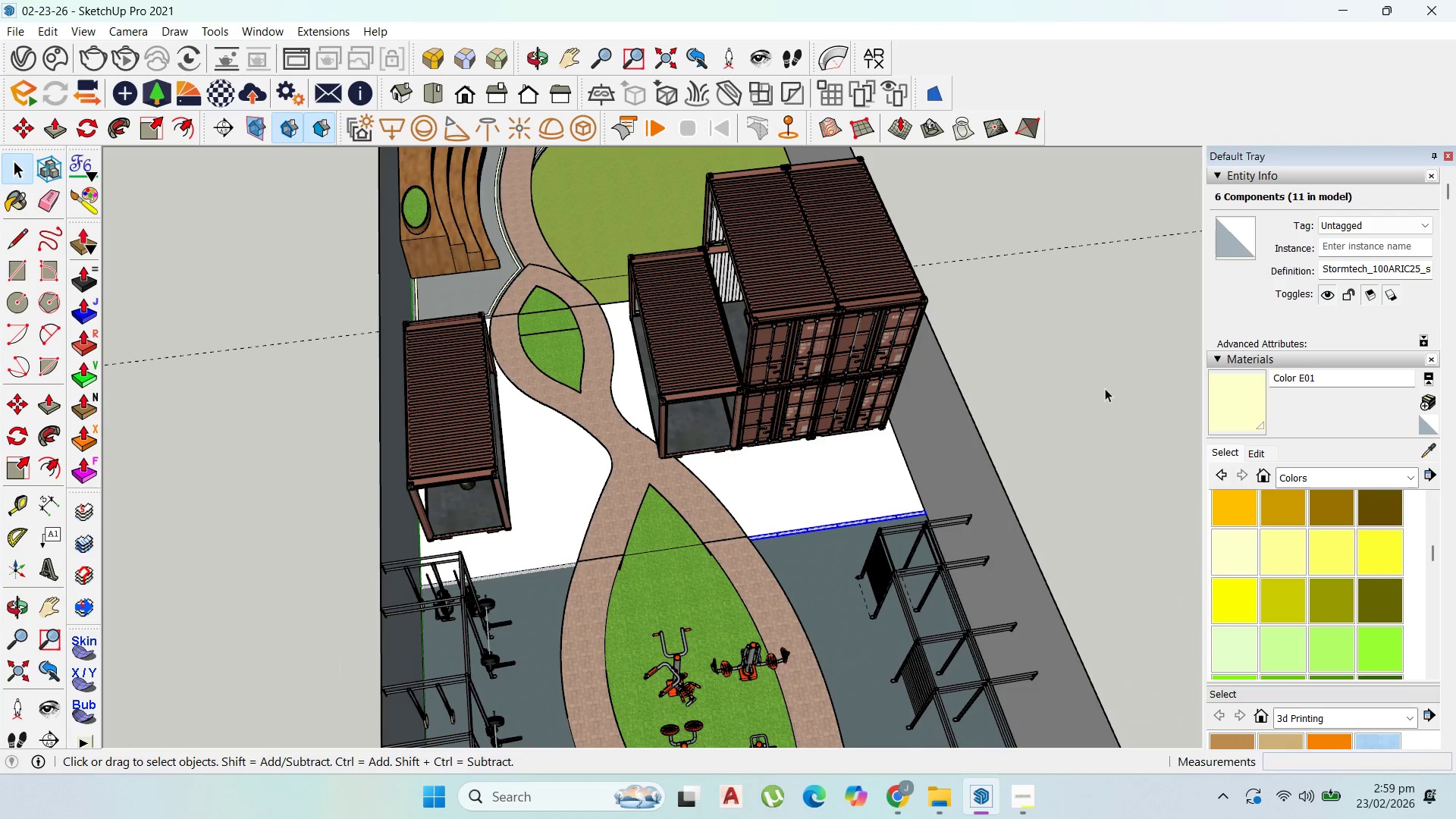 
scroll: coordinate [585, 397], scroll_direction: up, amount: 4.0
 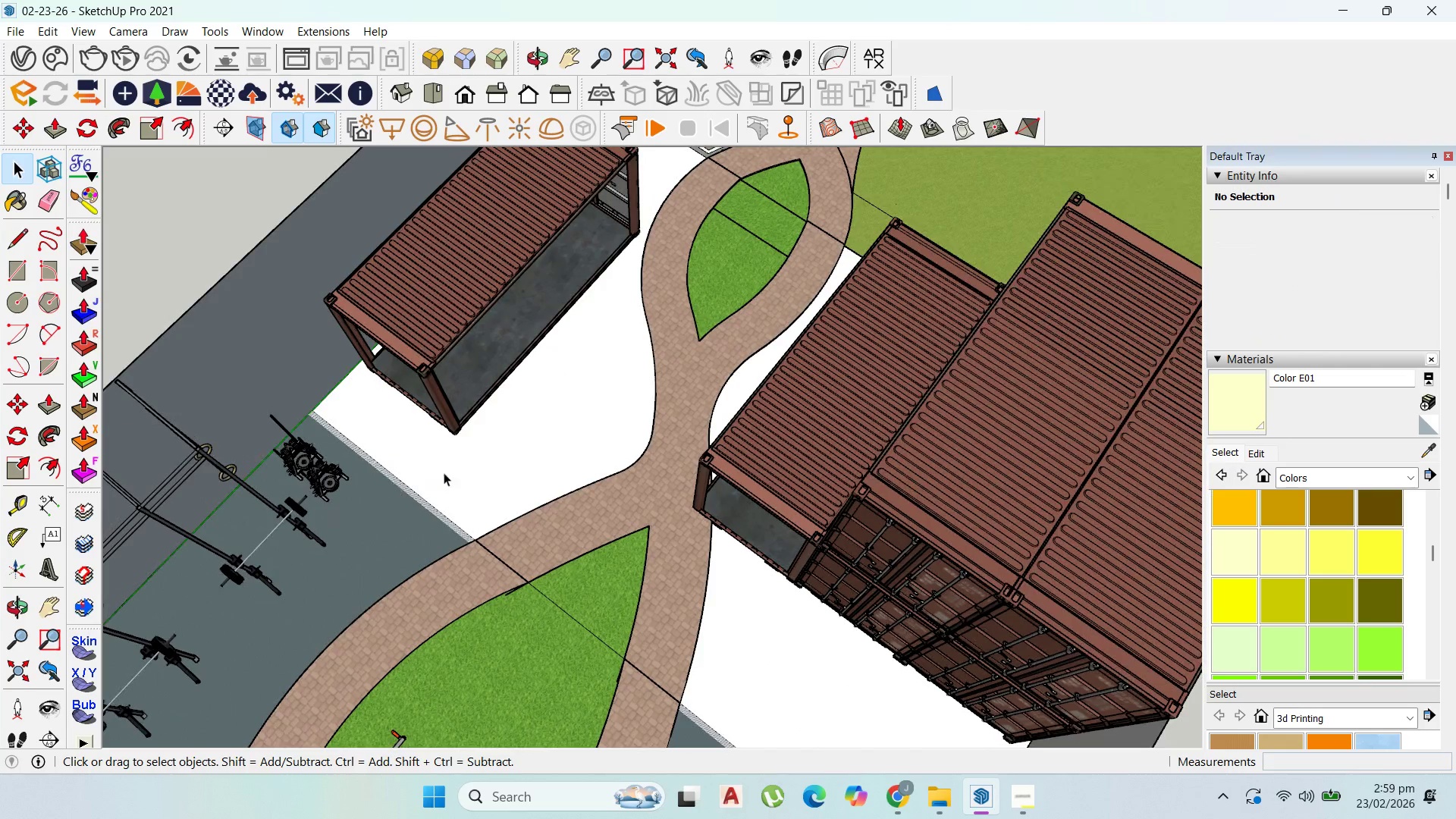 
double_click([469, 469])
 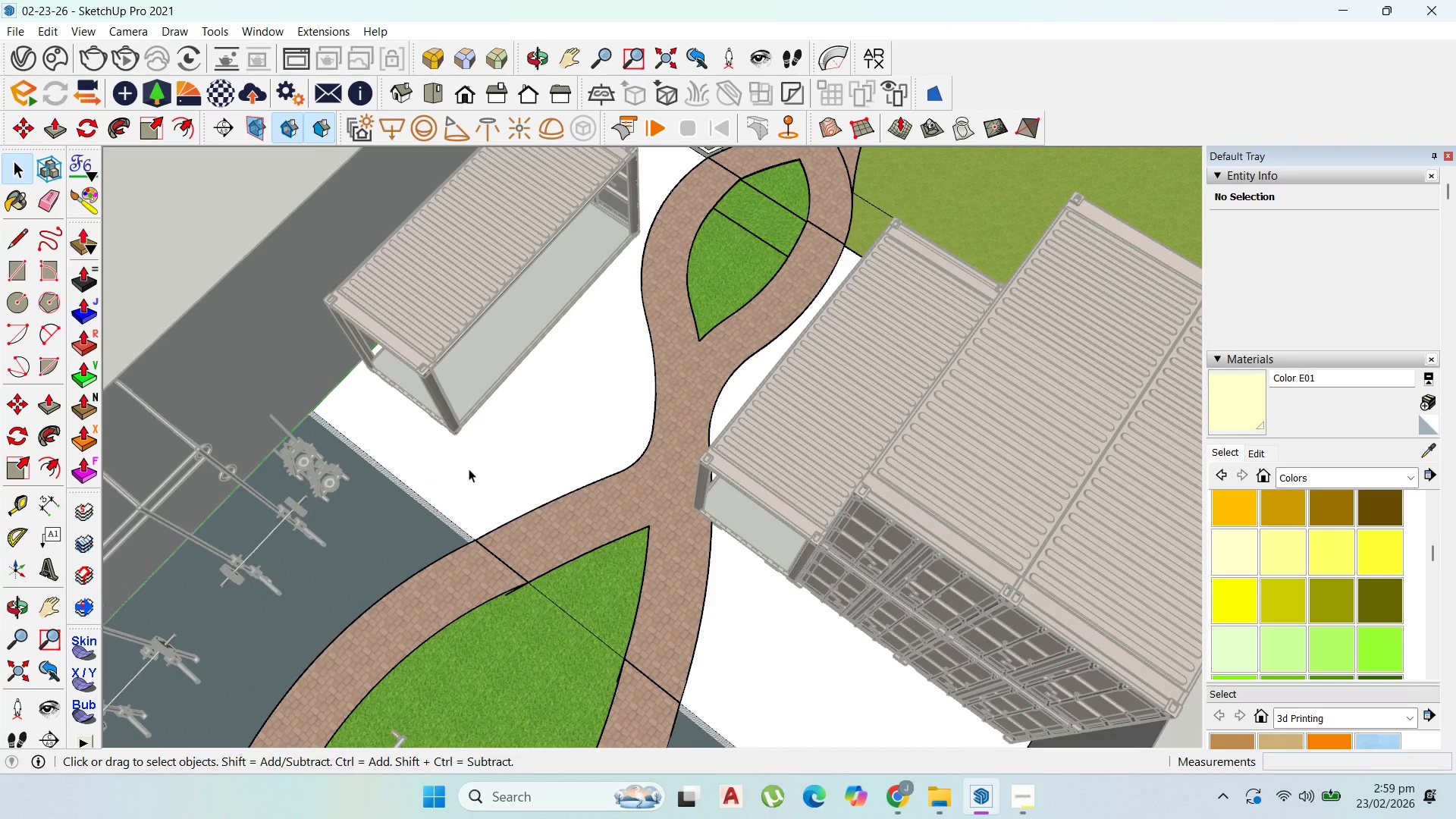 
triple_click([469, 469])
 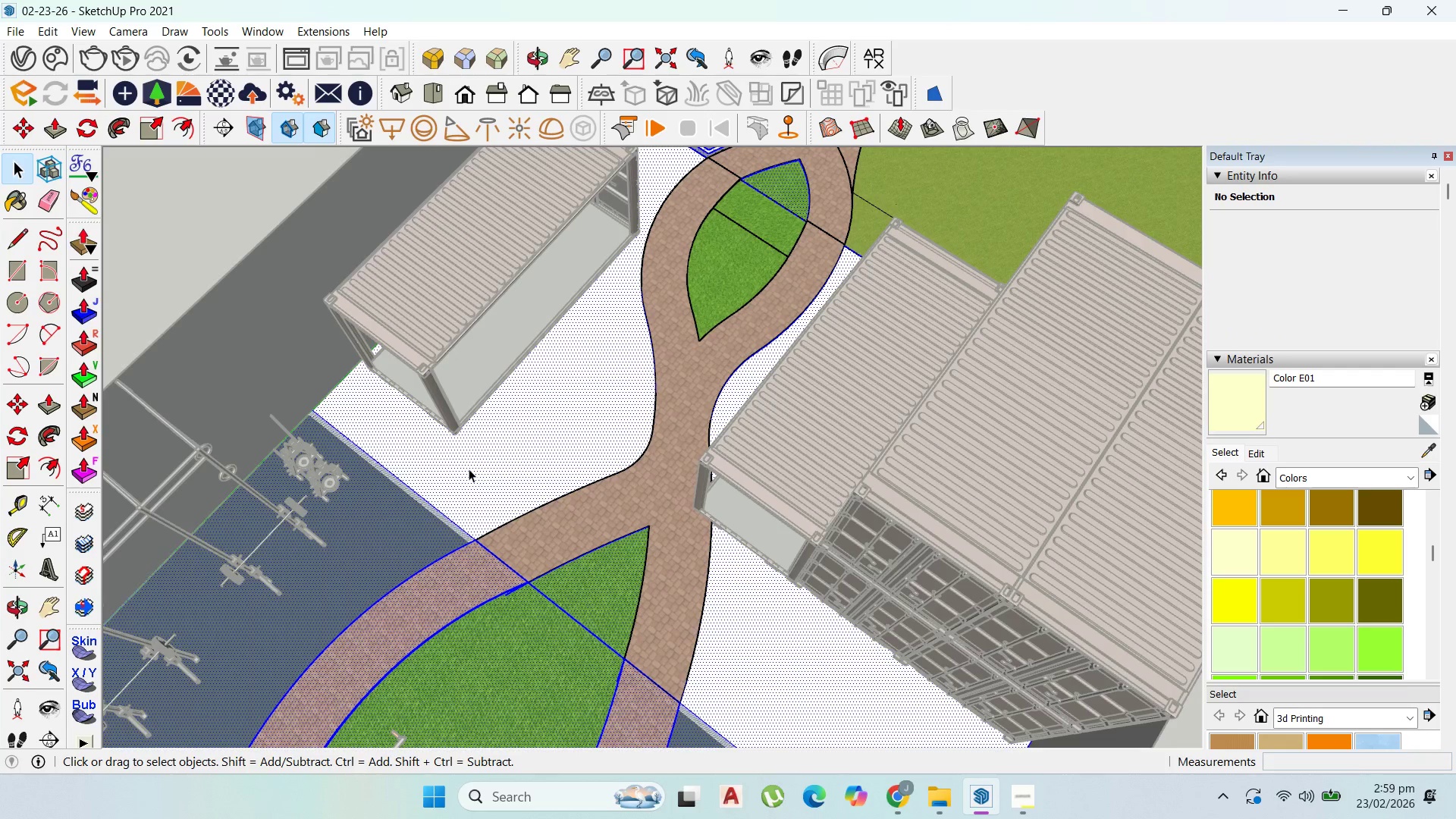 
triple_click([469, 469])
 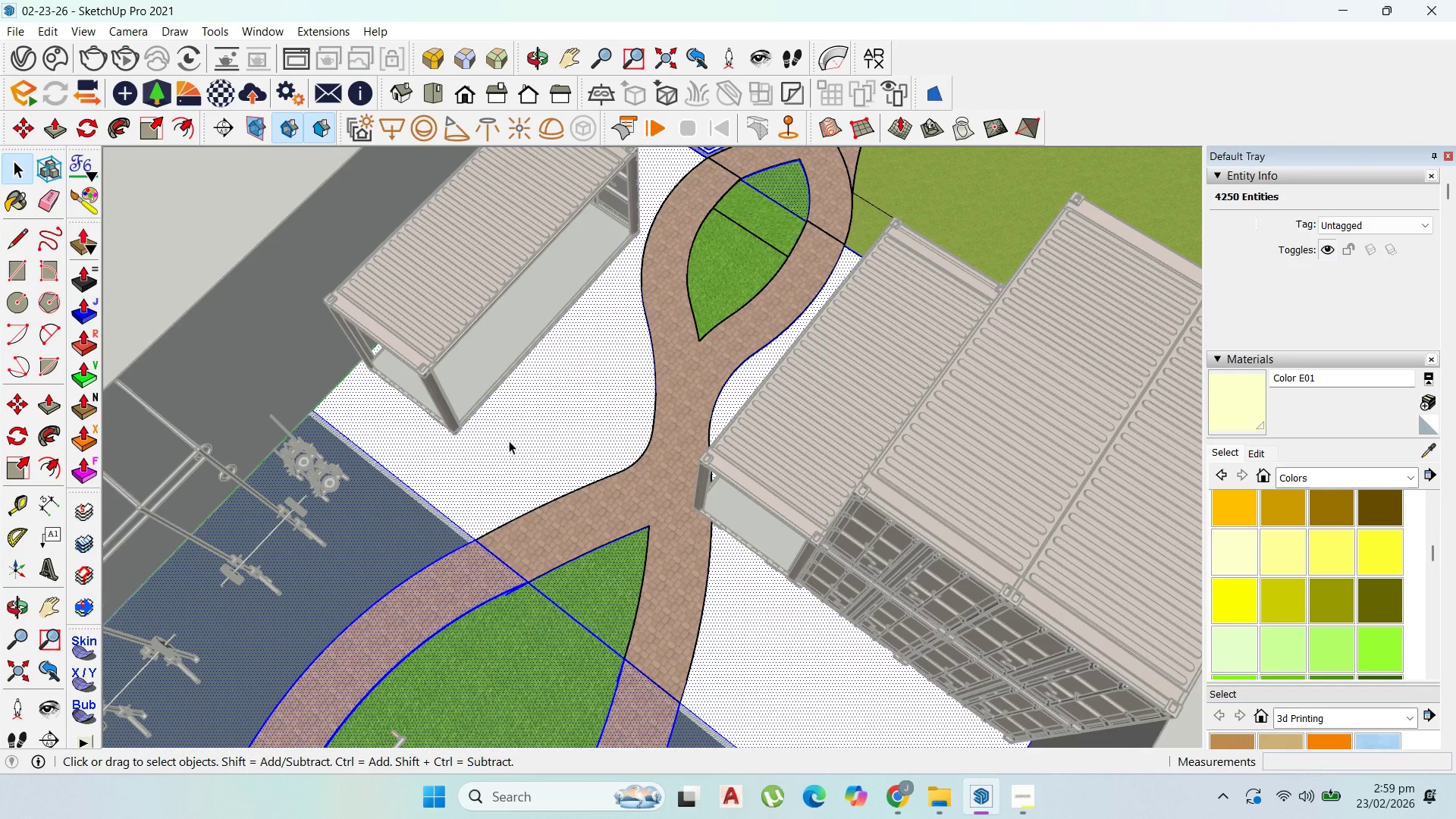 
triple_click([509, 440])
 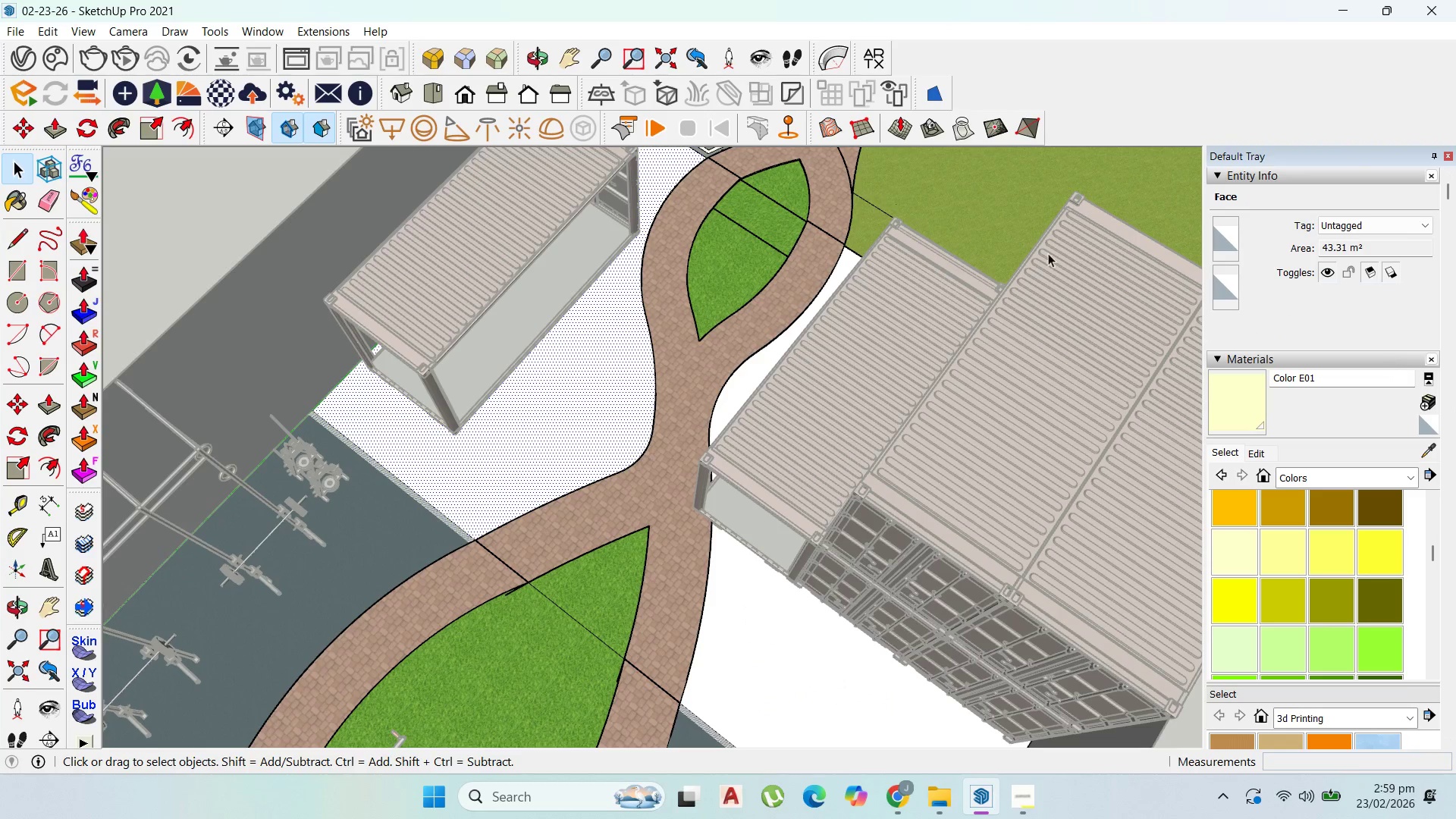 
scroll: coordinate [272, 234], scroll_direction: down, amount: 7.0
 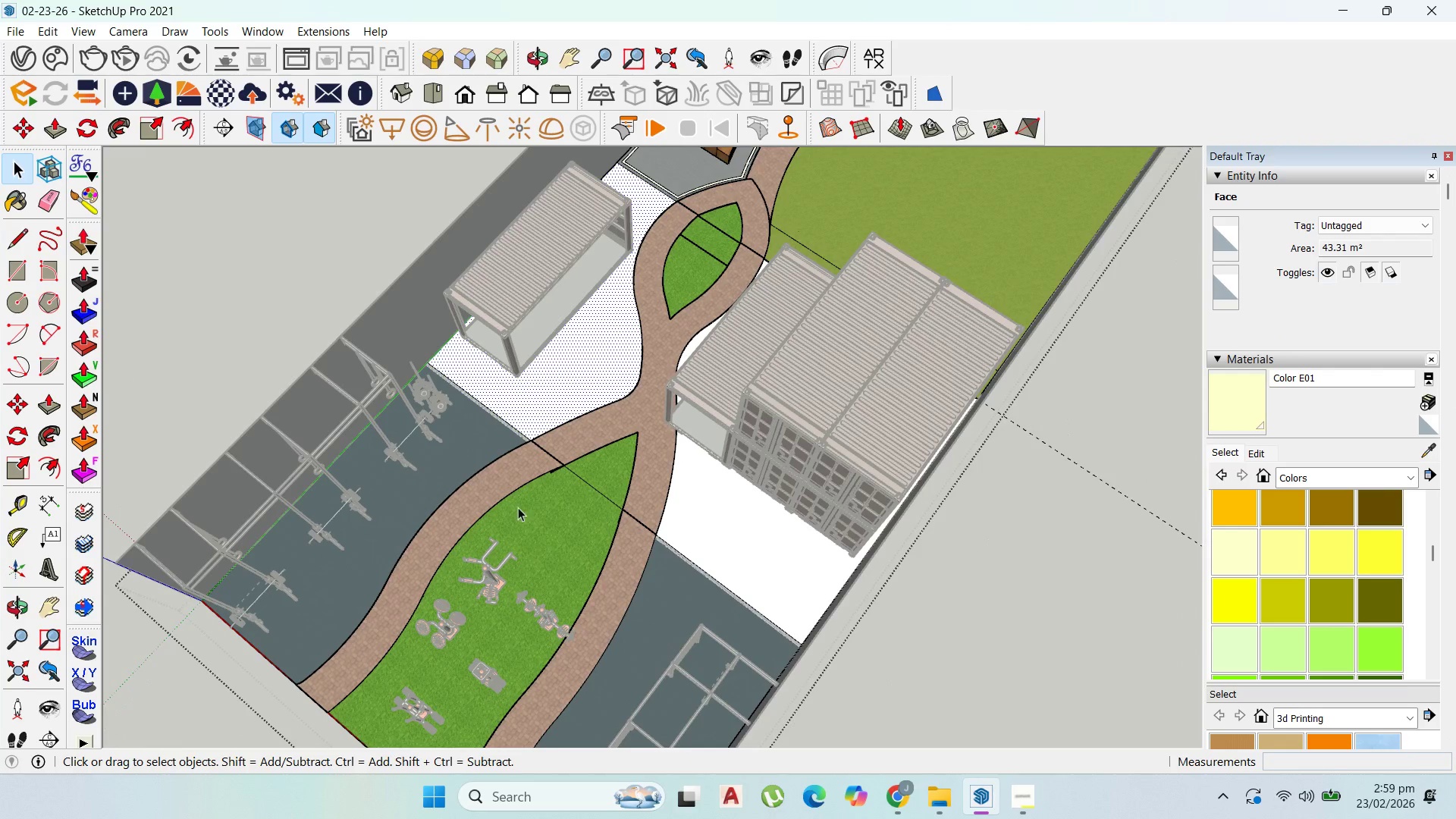 
scroll: coordinate [720, 531], scroll_direction: up, amount: 1.0
 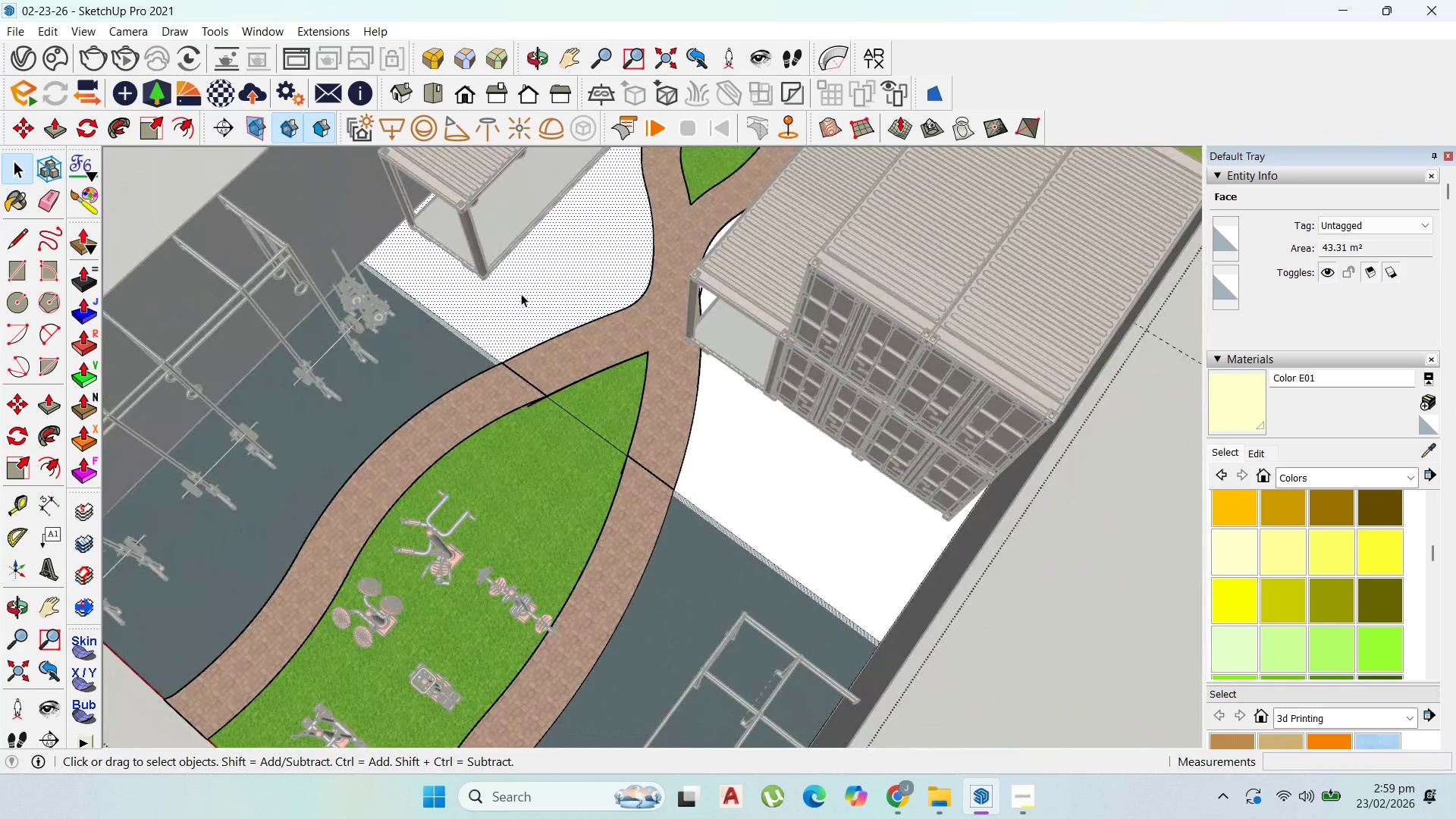 
left_click([531, 292])
 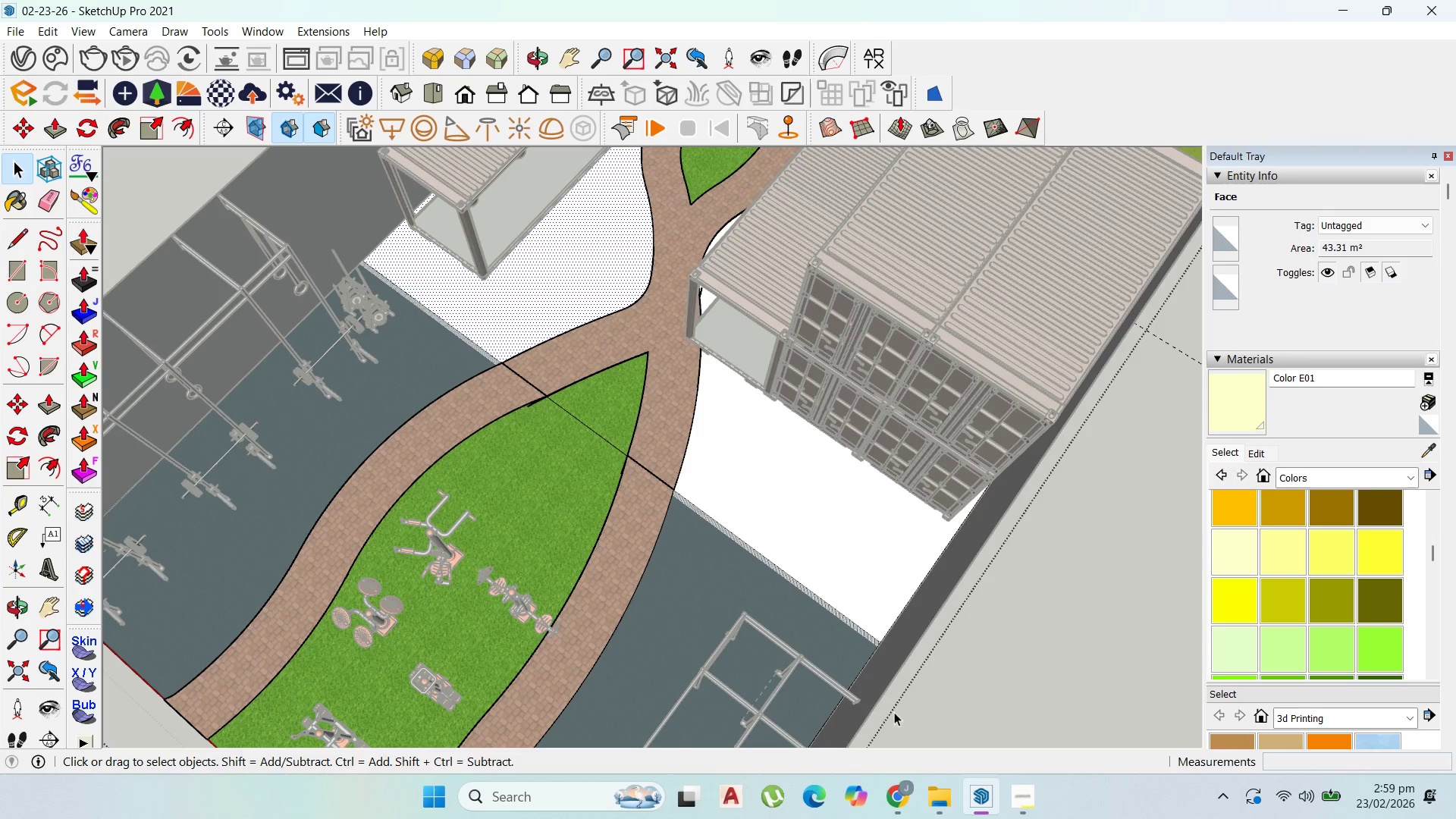 
scroll: coordinate [1043, 419], scroll_direction: down, amount: 4.0
 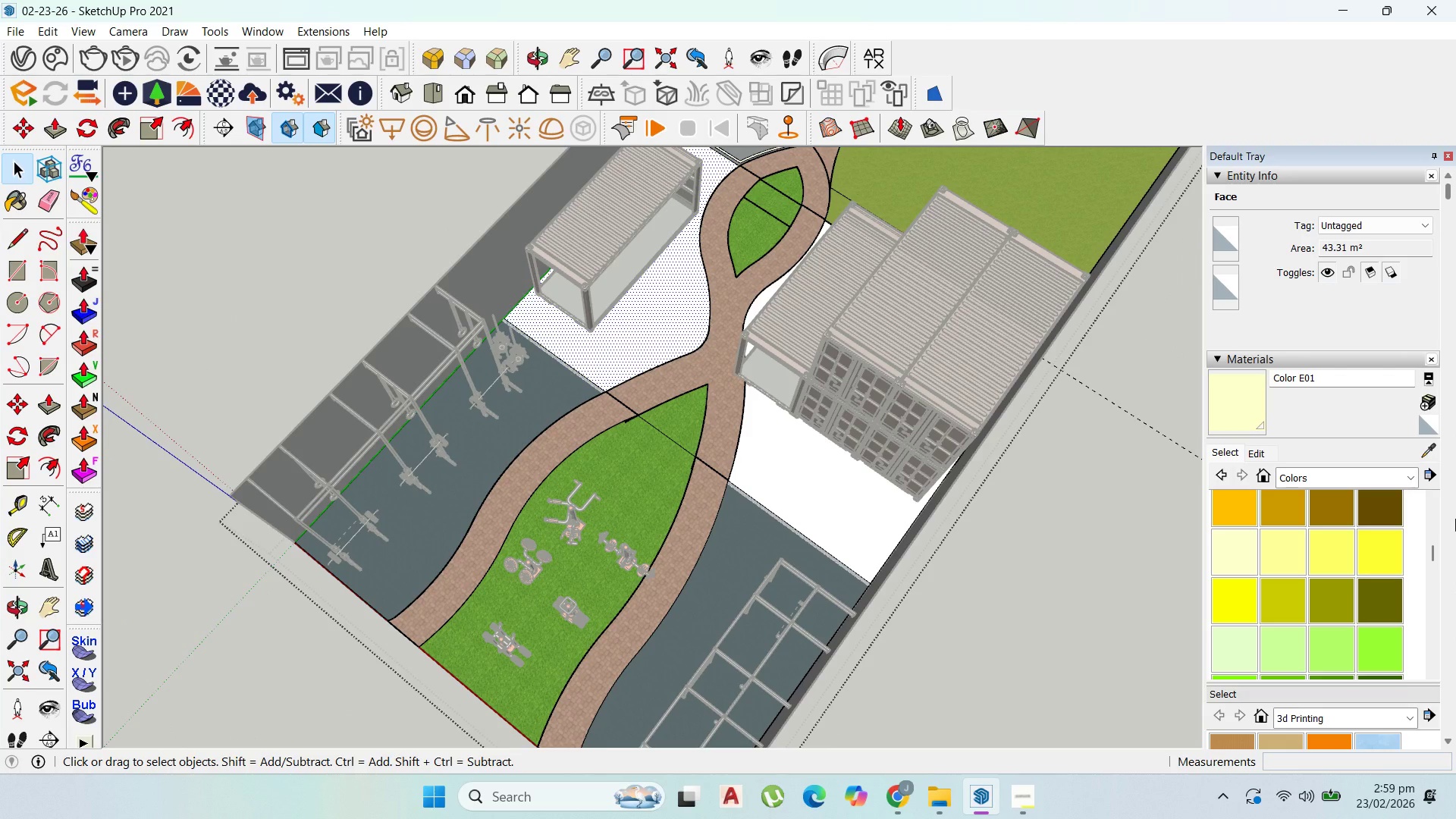 
wait(7.1)
 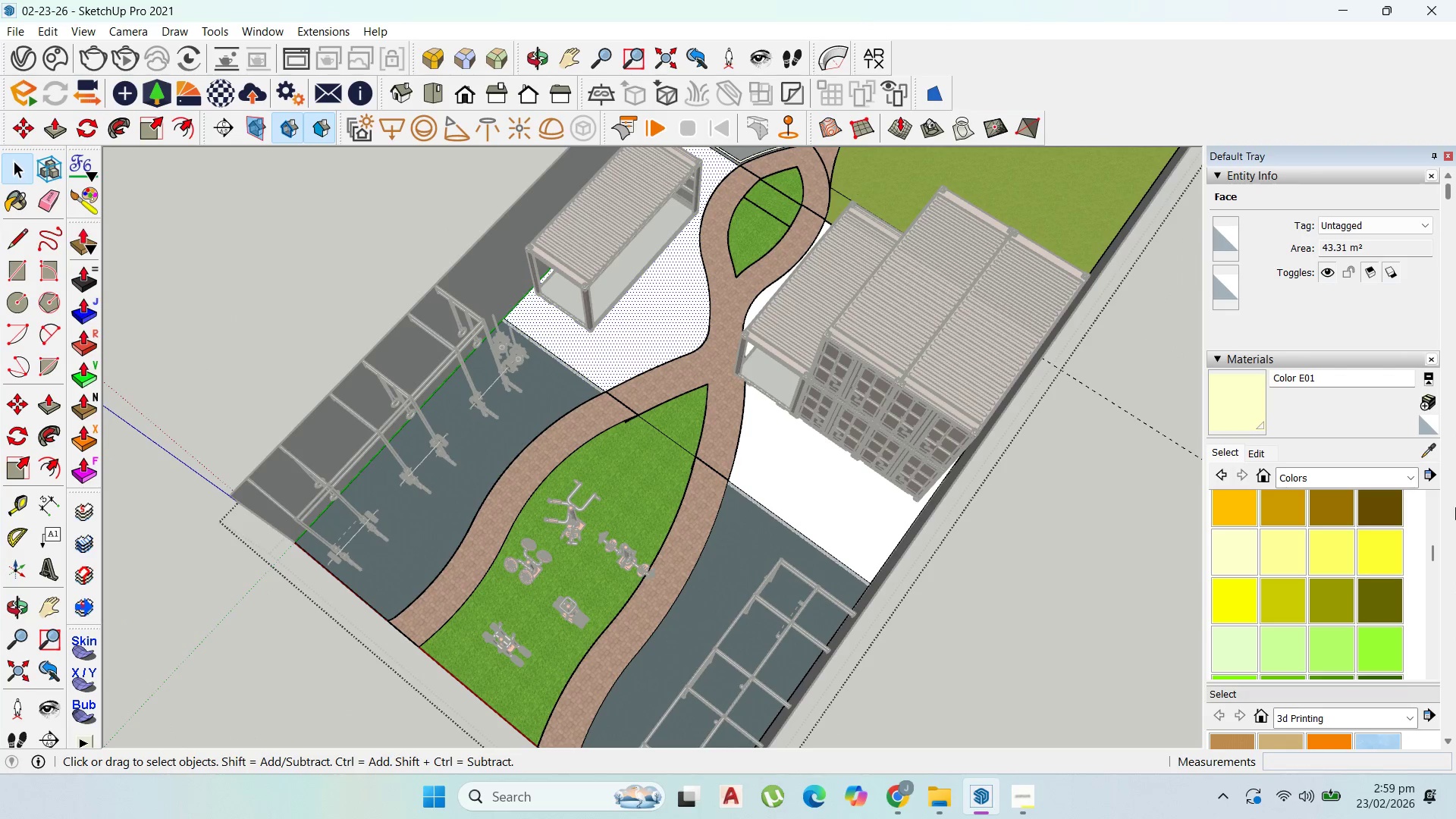 
left_click([1433, 450])
 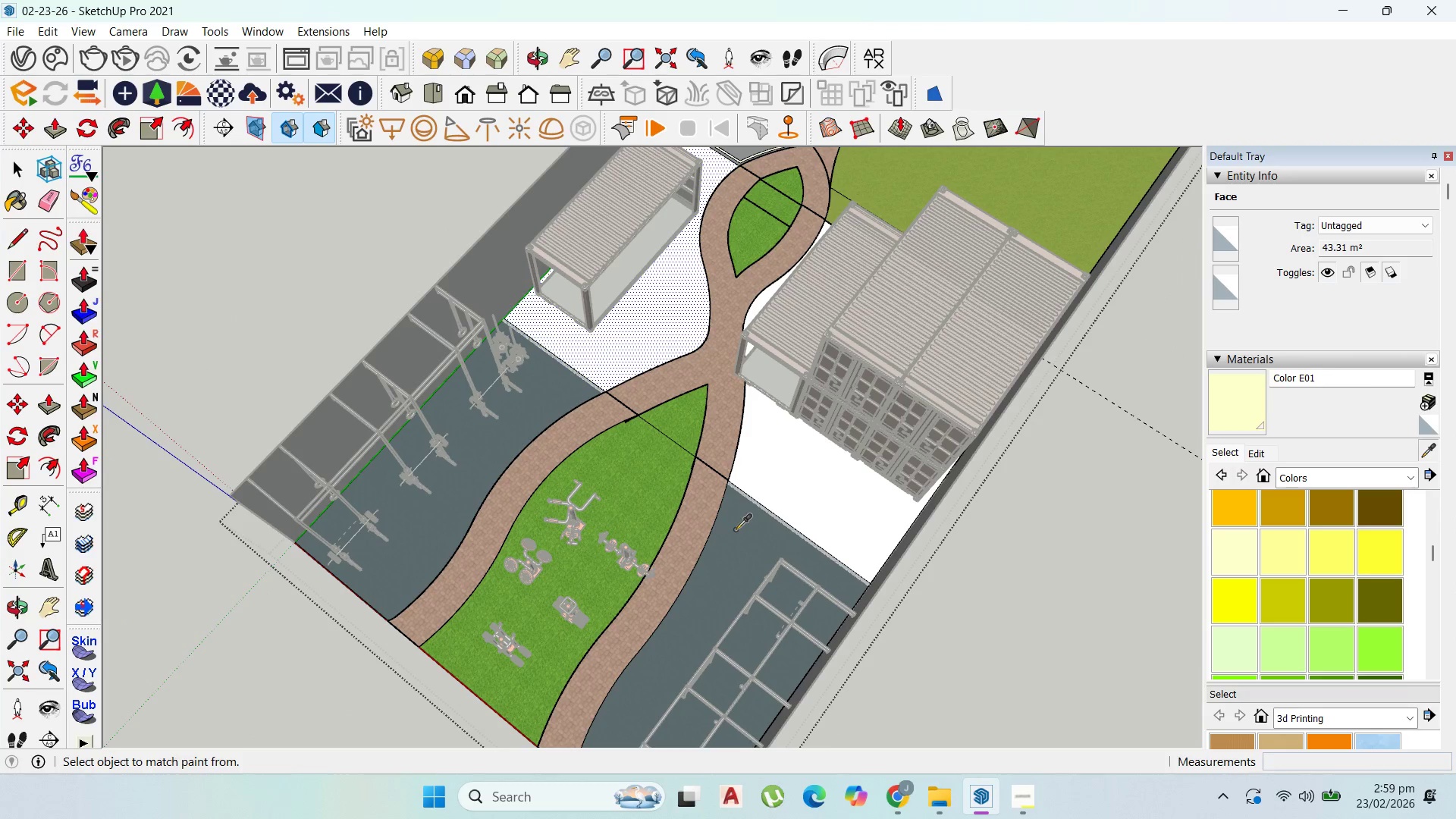 
double_click([819, 464])
 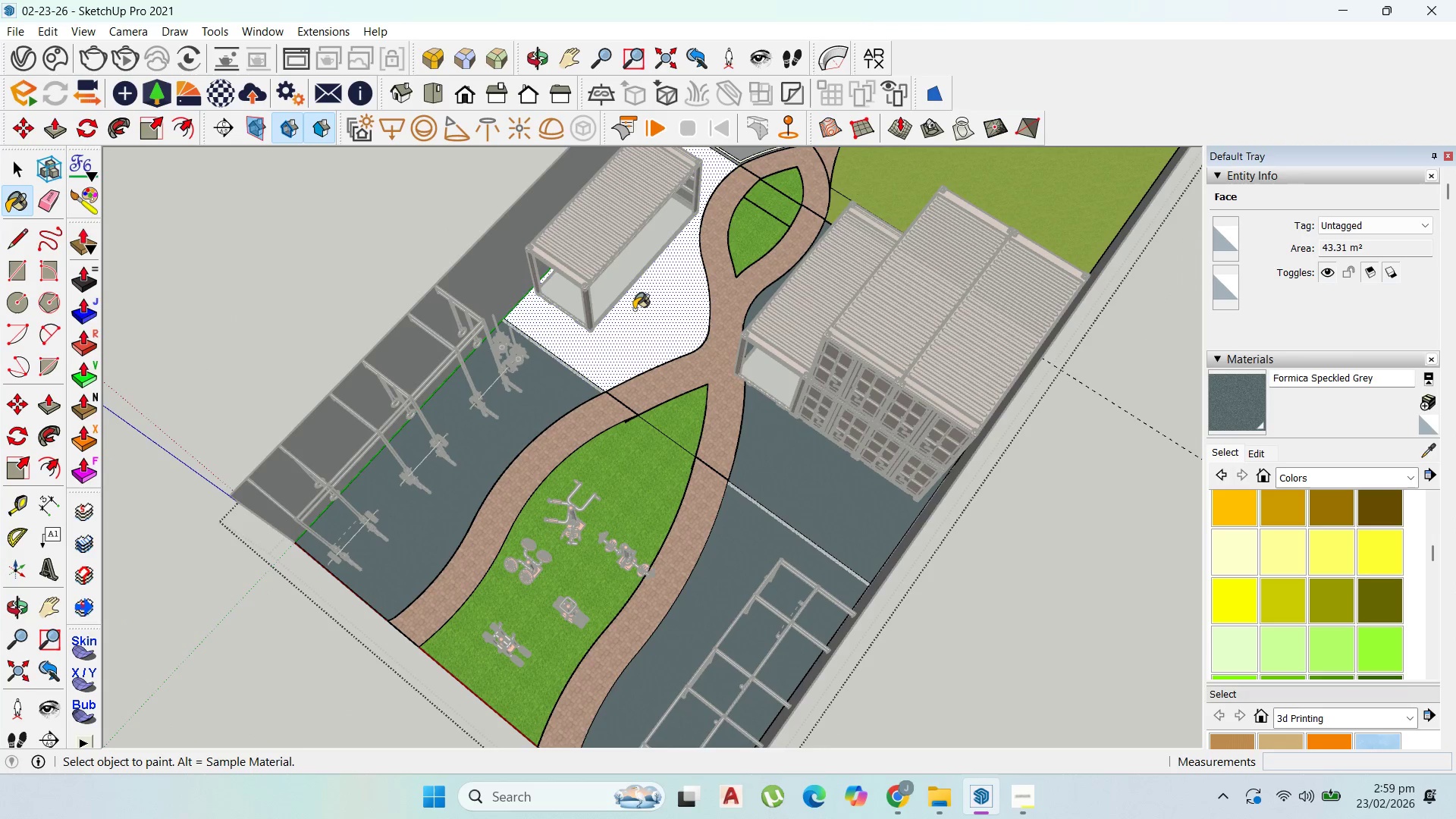 
left_click([634, 309])
 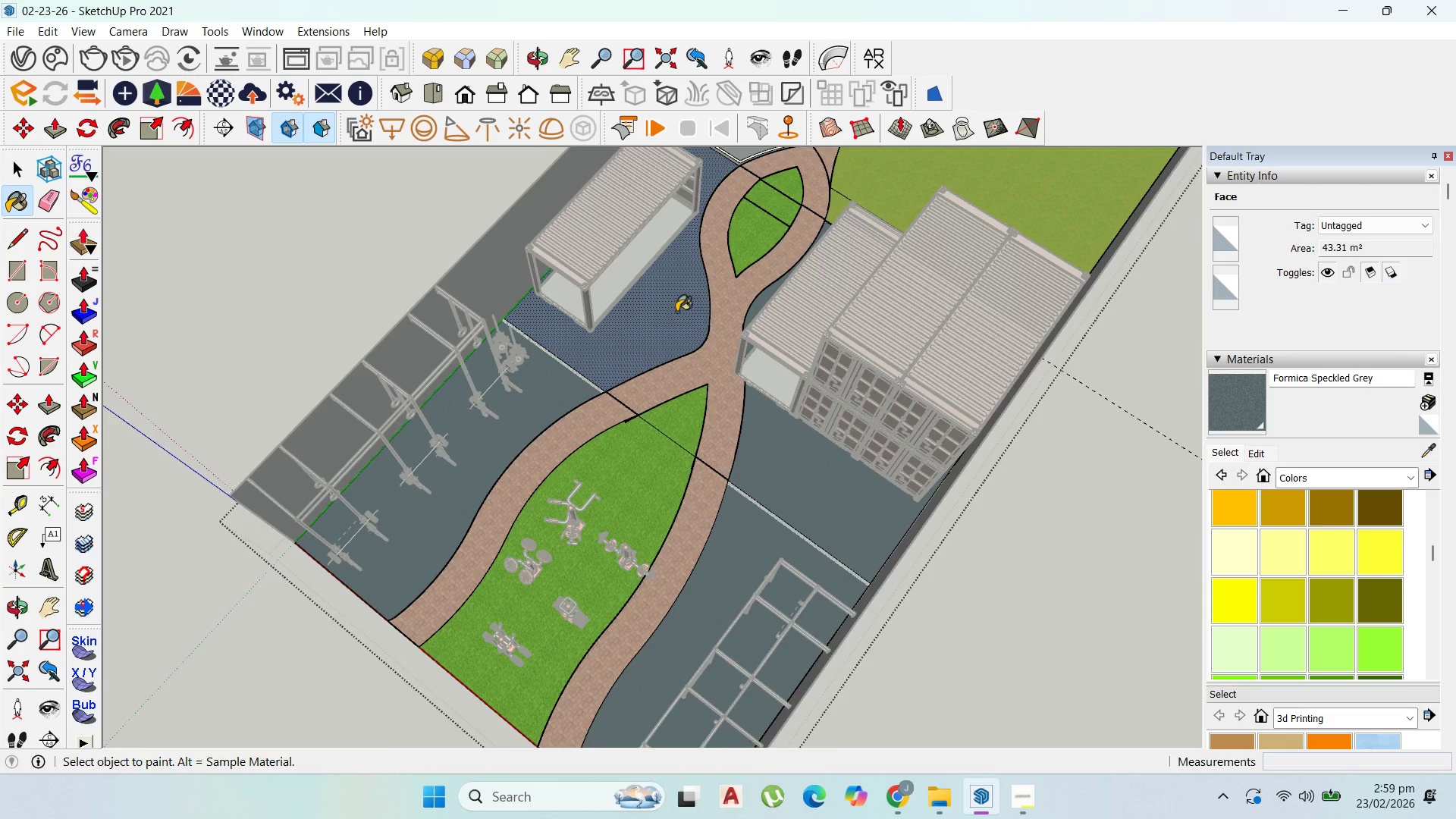 
scroll: coordinate [676, 312], scroll_direction: up, amount: 1.0
 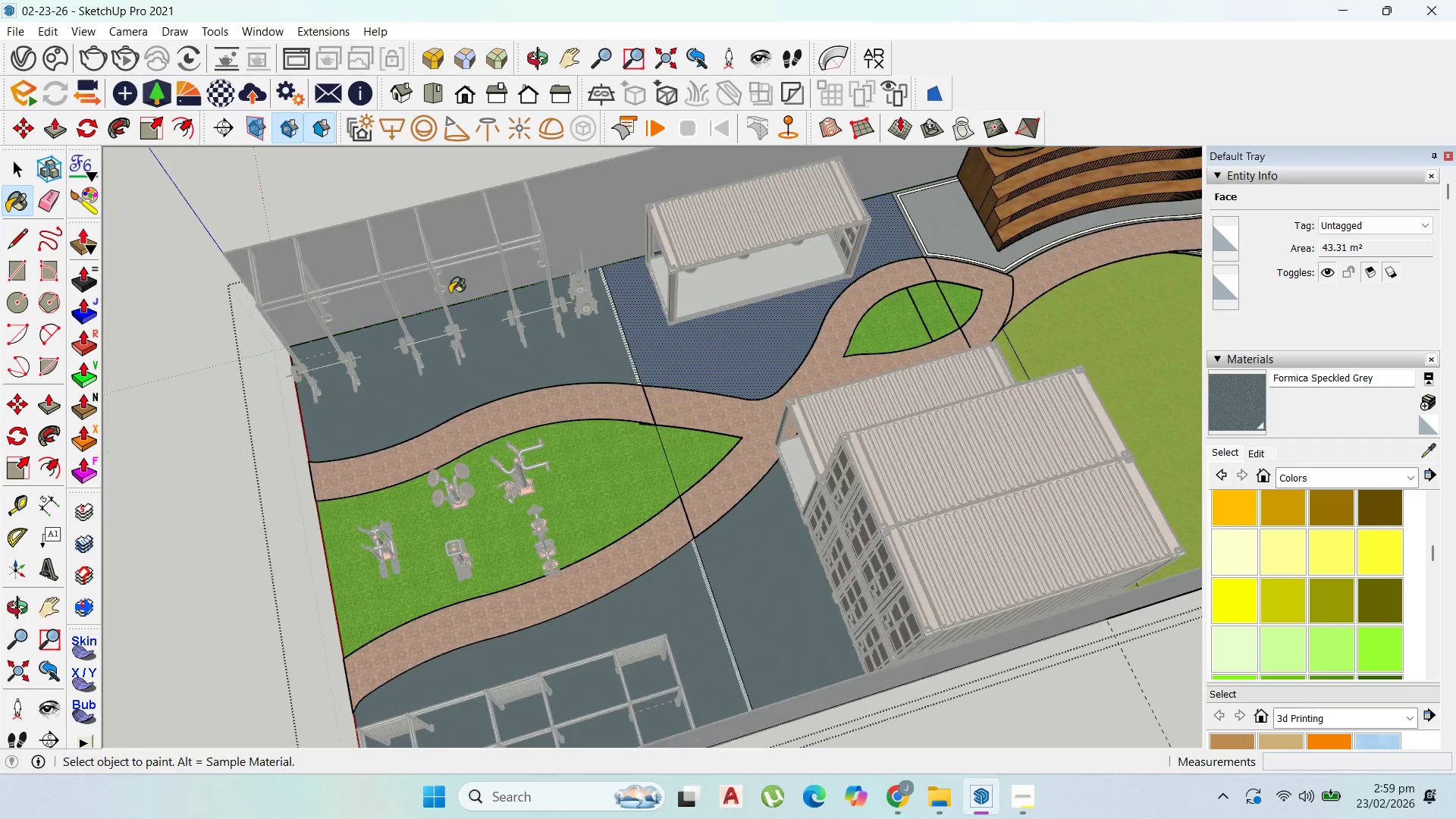 
scroll: coordinate [458, 350], scroll_direction: down, amount: 9.0
 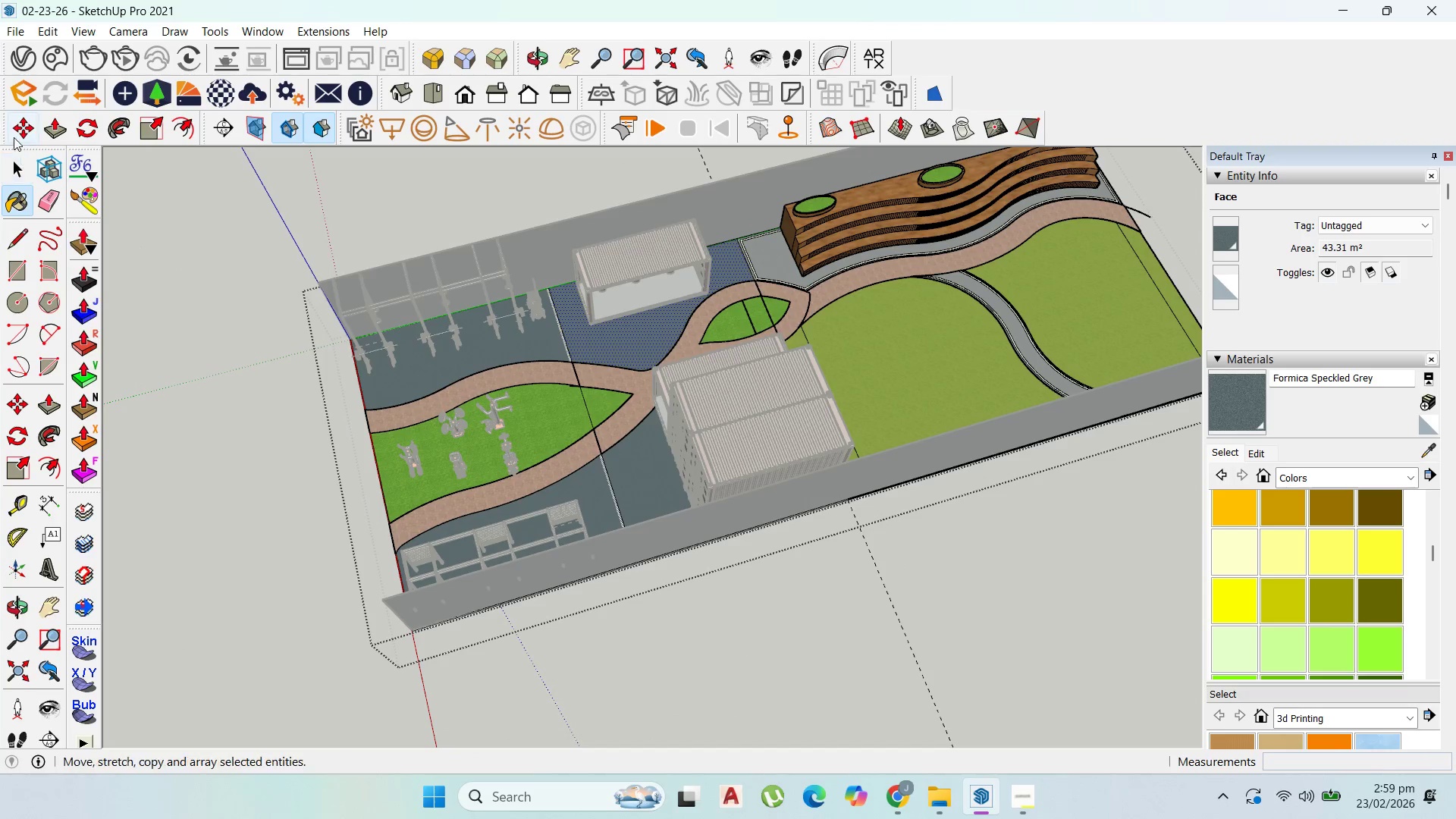 
left_click([4, 163])
 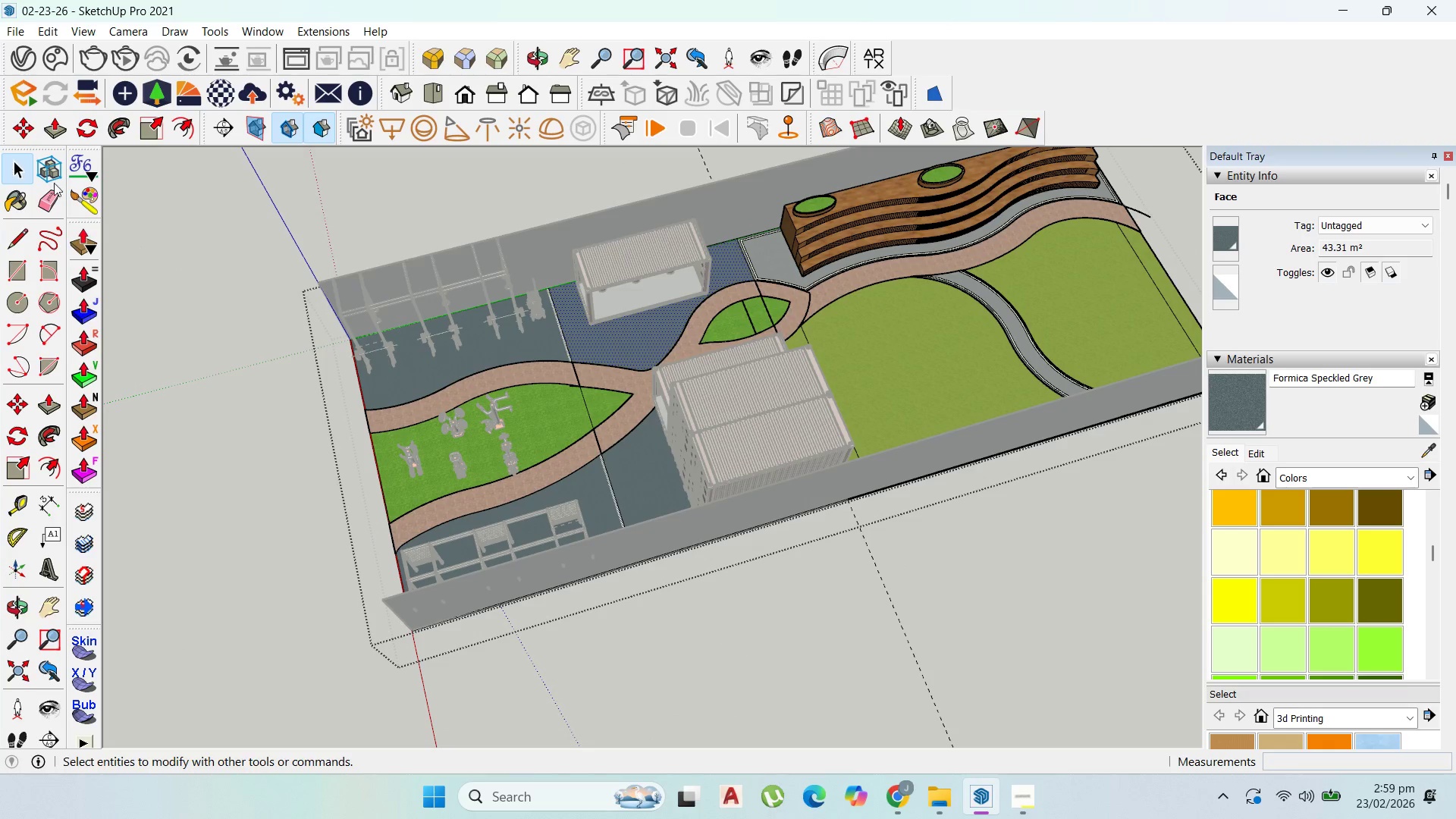 
key(Escape)
 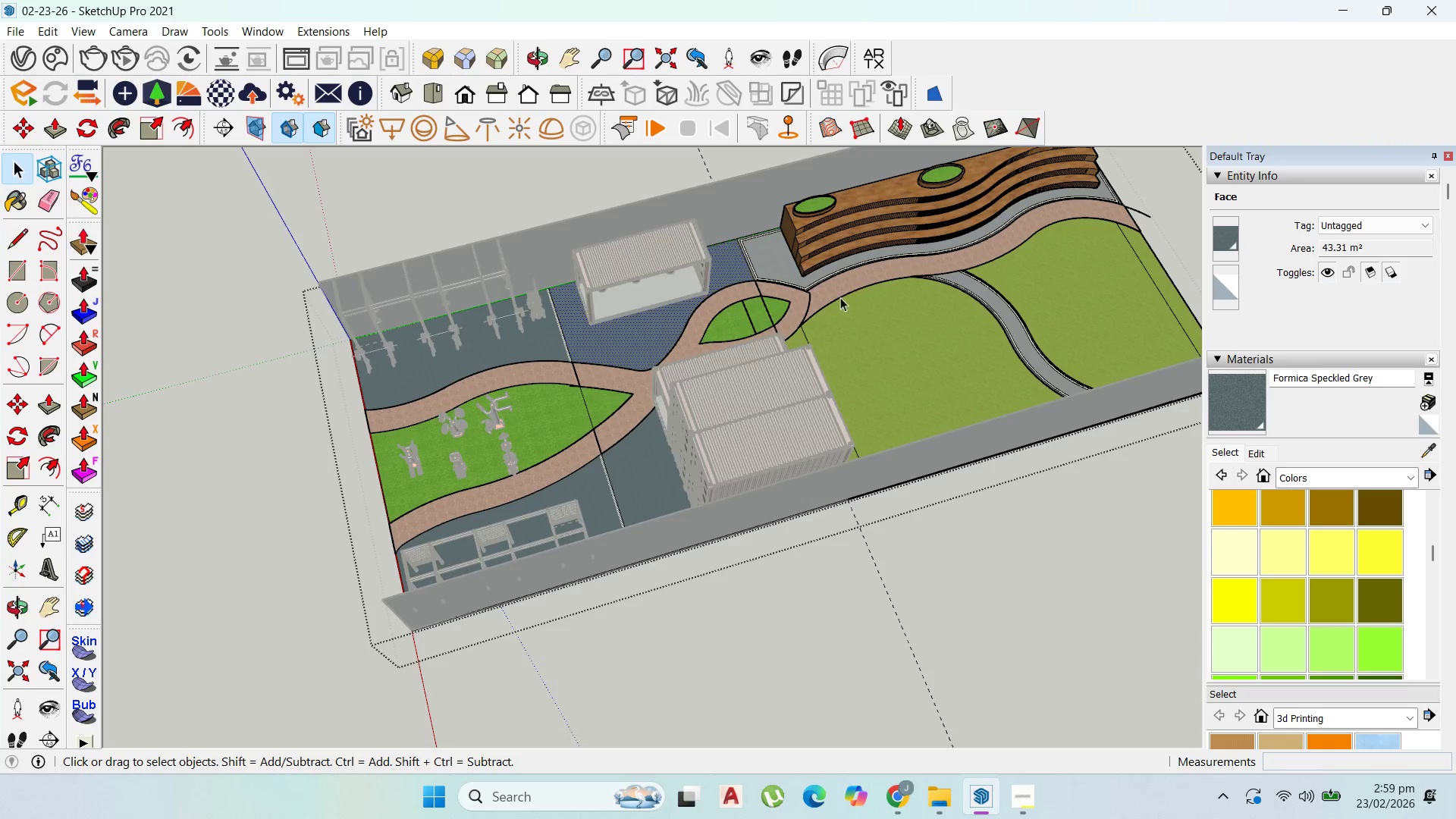 
key(Escape)
 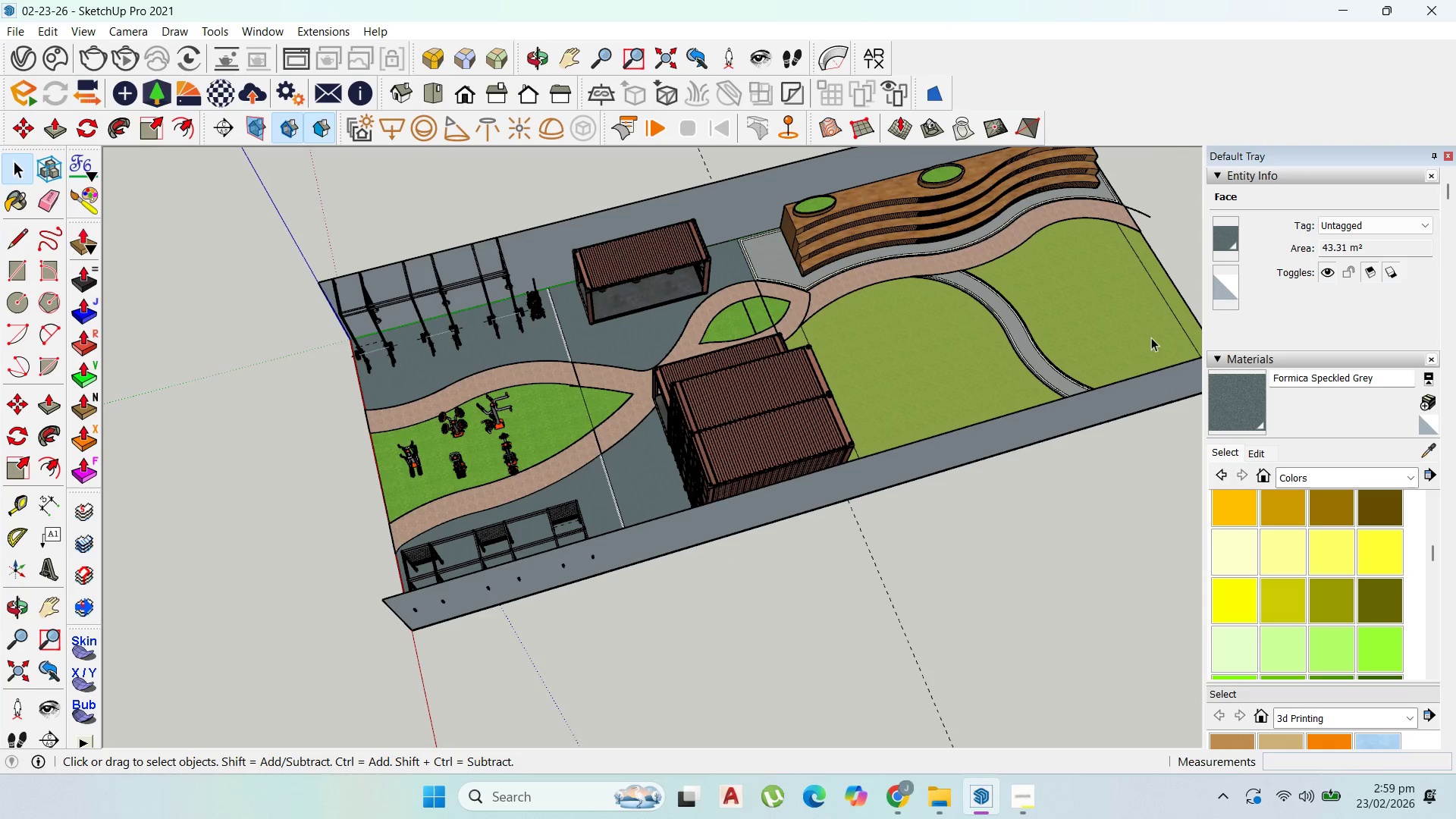 
key(Escape)
 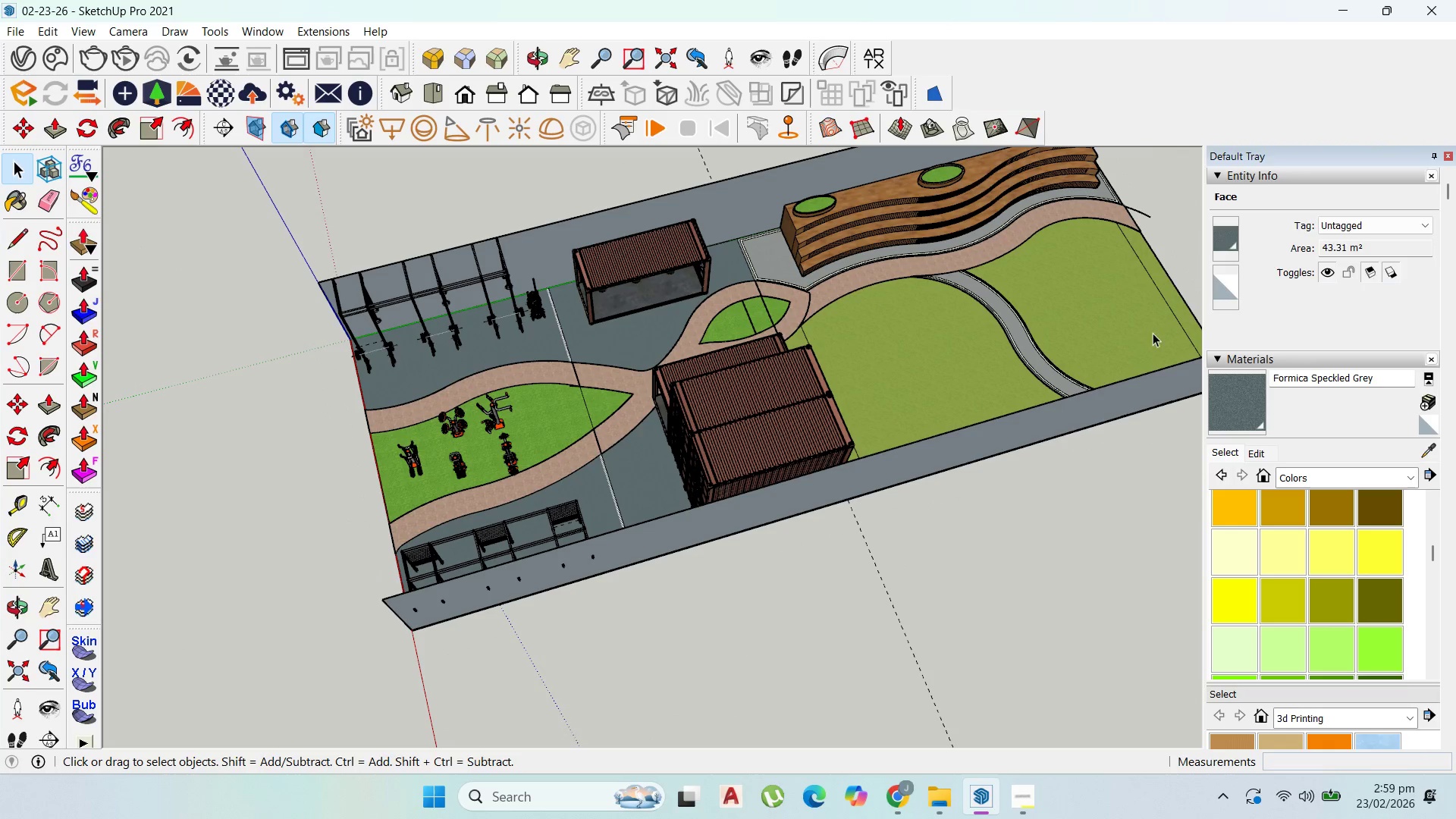 
key(Escape)
 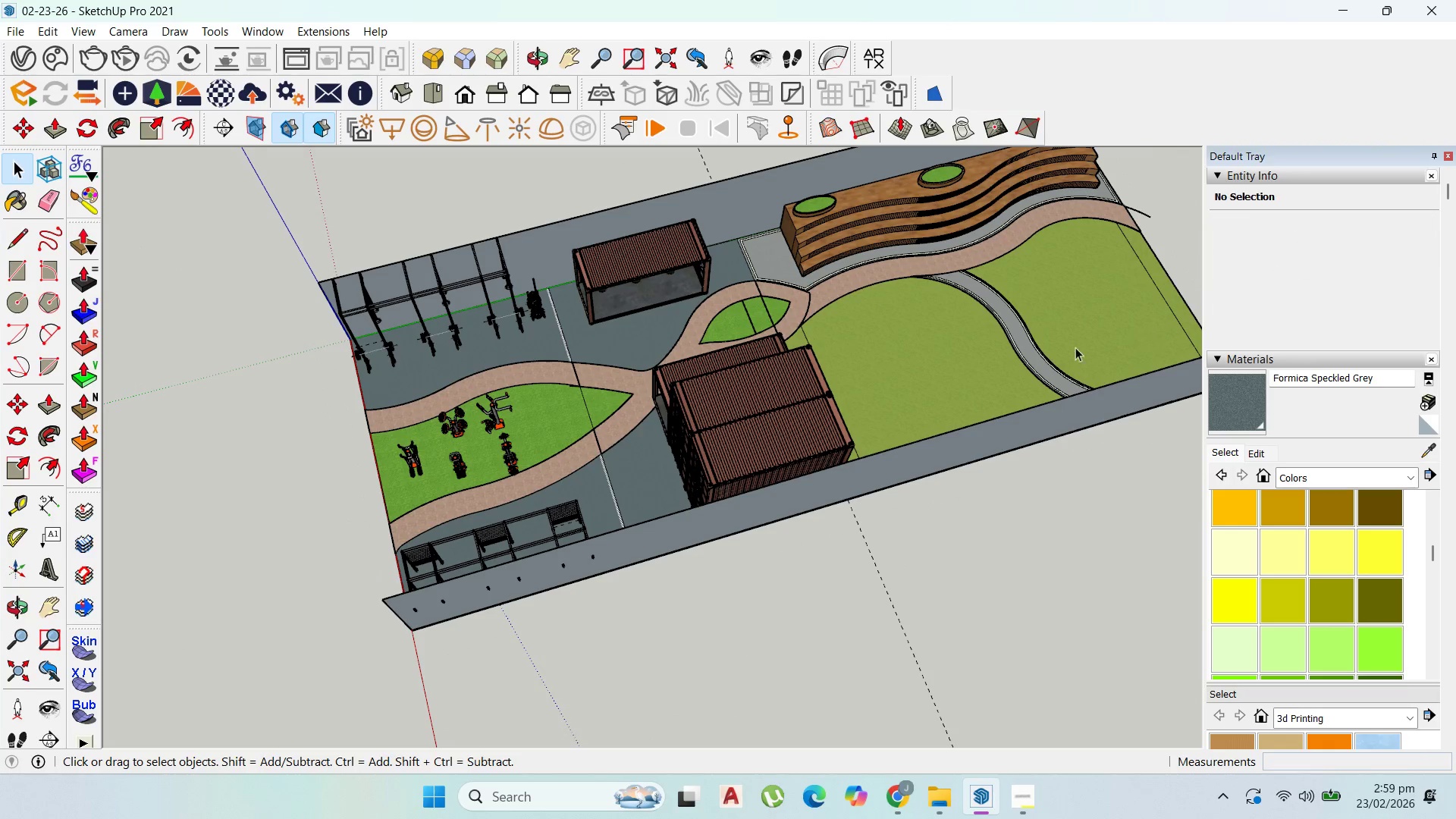 
scroll: coordinate [1123, 333], scroll_direction: up, amount: 1.0
 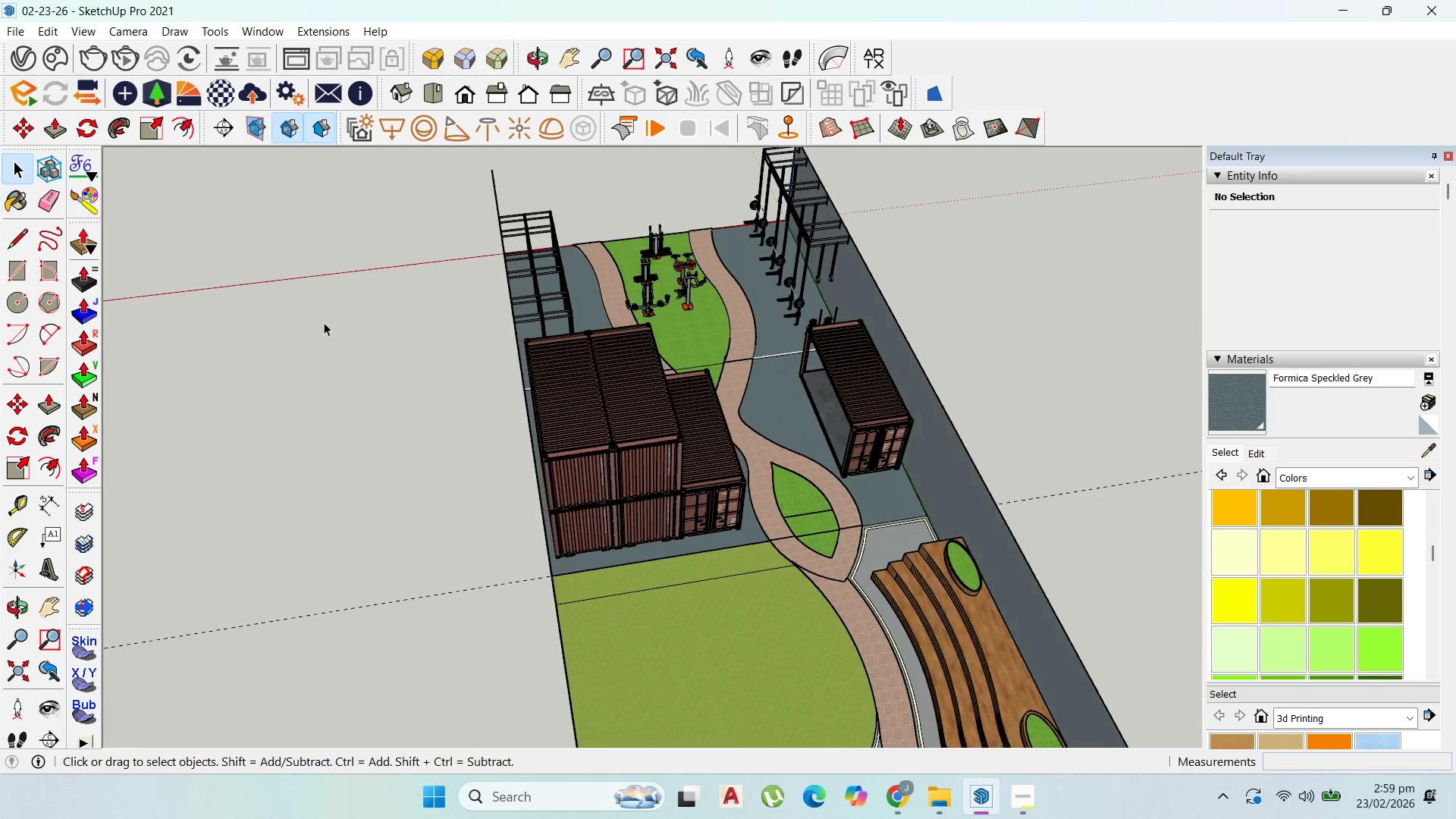 
scroll: coordinate [711, 582], scroll_direction: down, amount: 1.0
 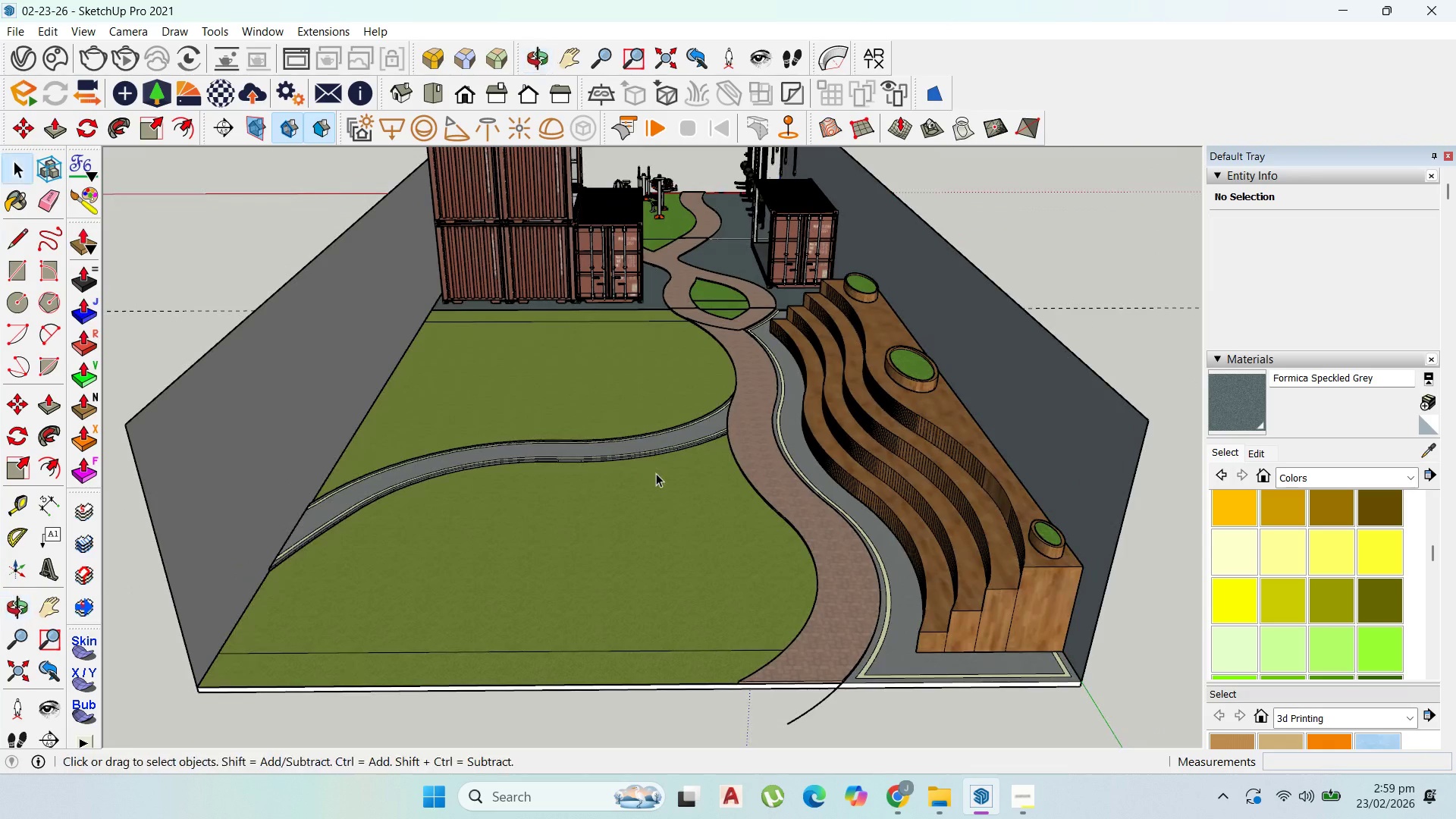 
double_click([604, 326])
 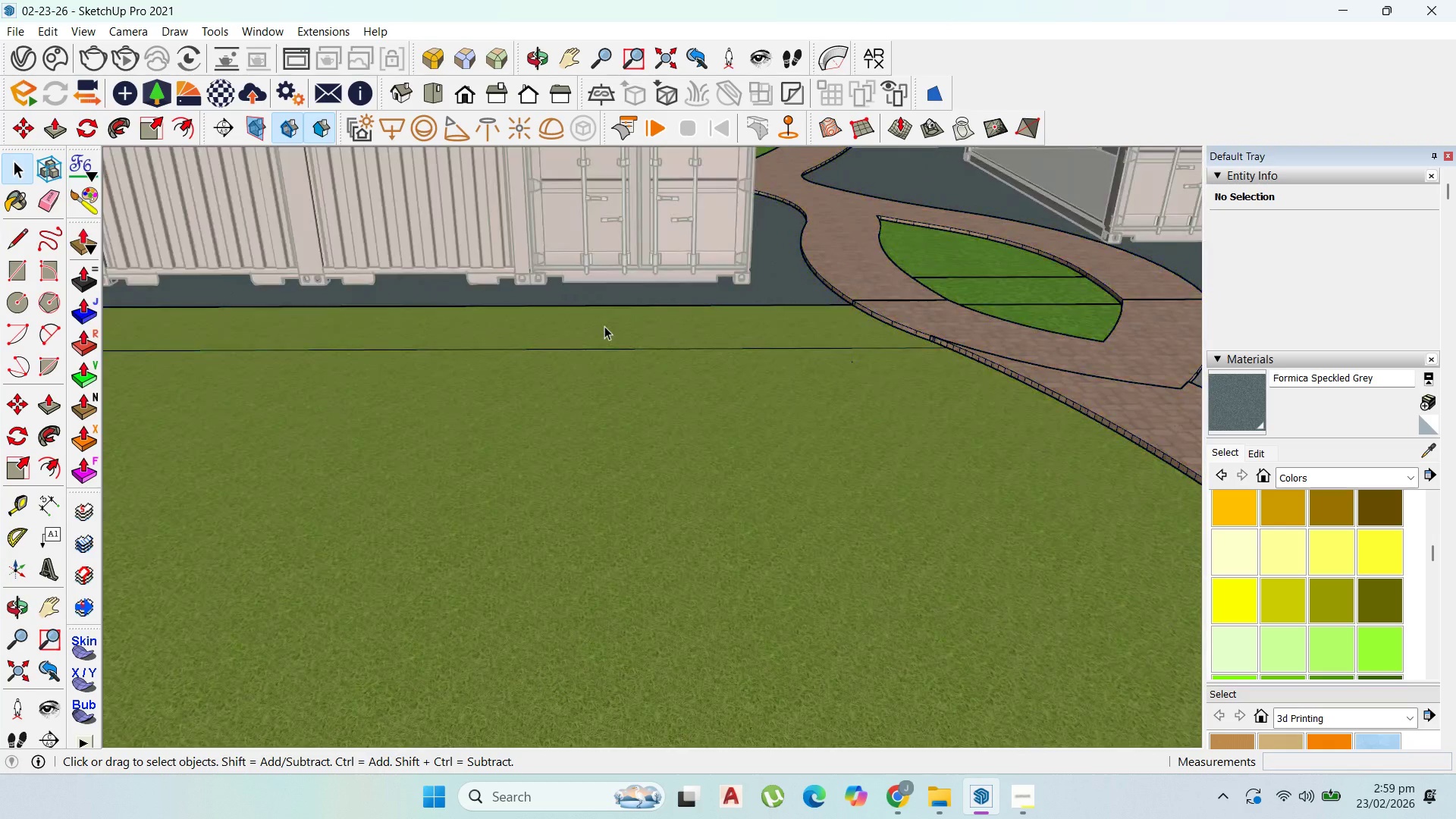 
scroll: coordinate [601, 322], scroll_direction: up, amount: 16.0
 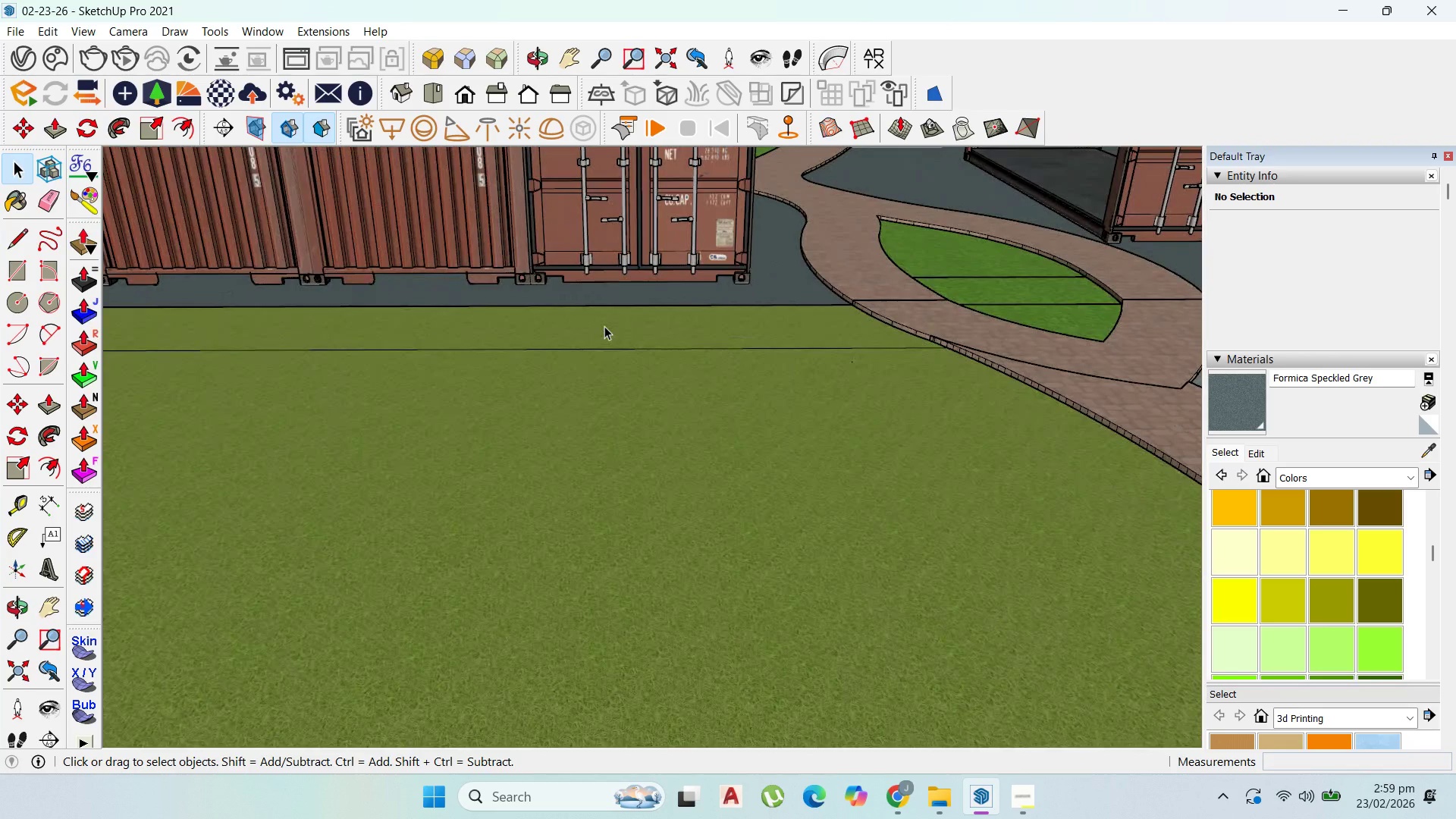 
triple_click([604, 326])
 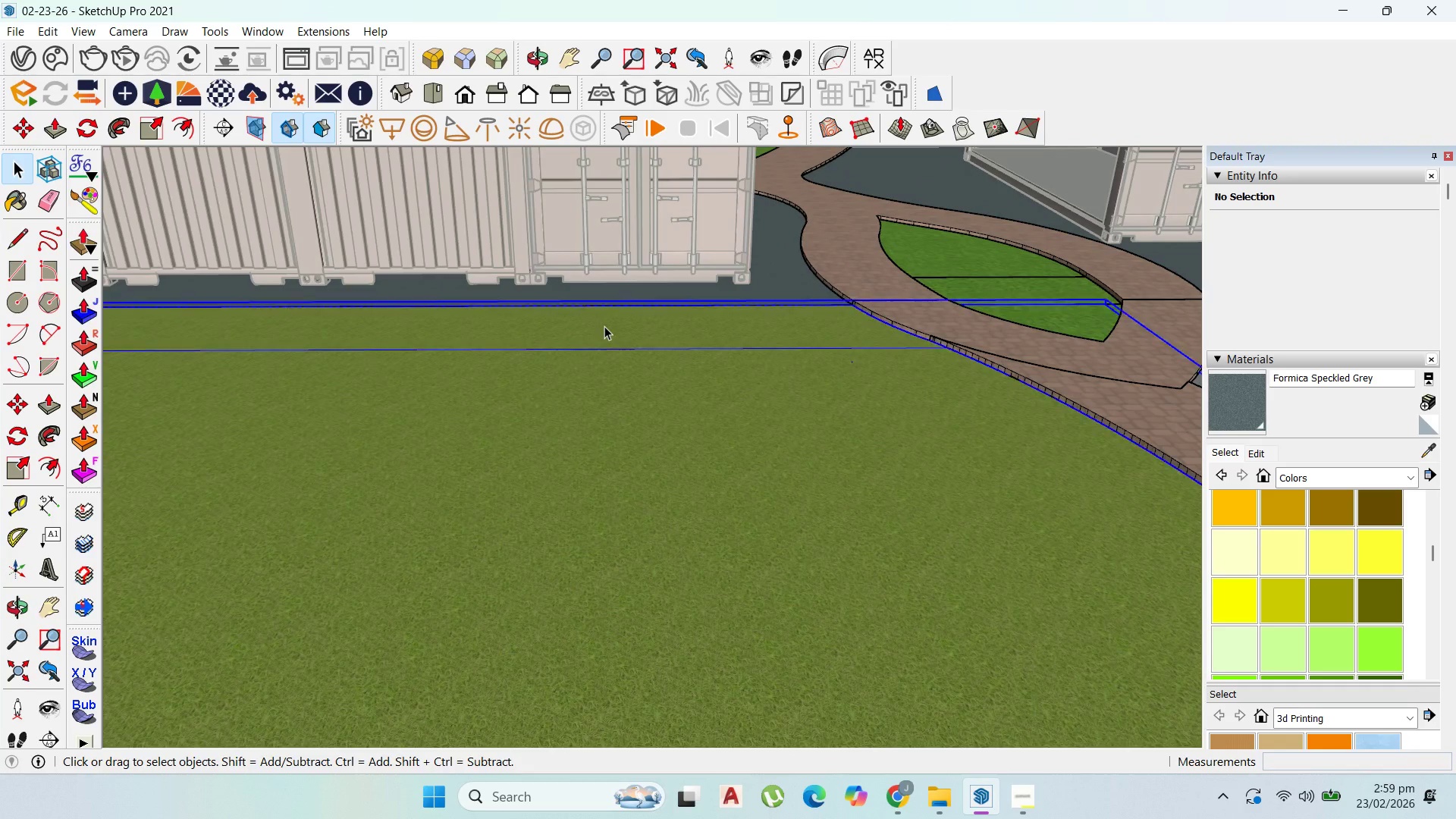 
triple_click([604, 326])
 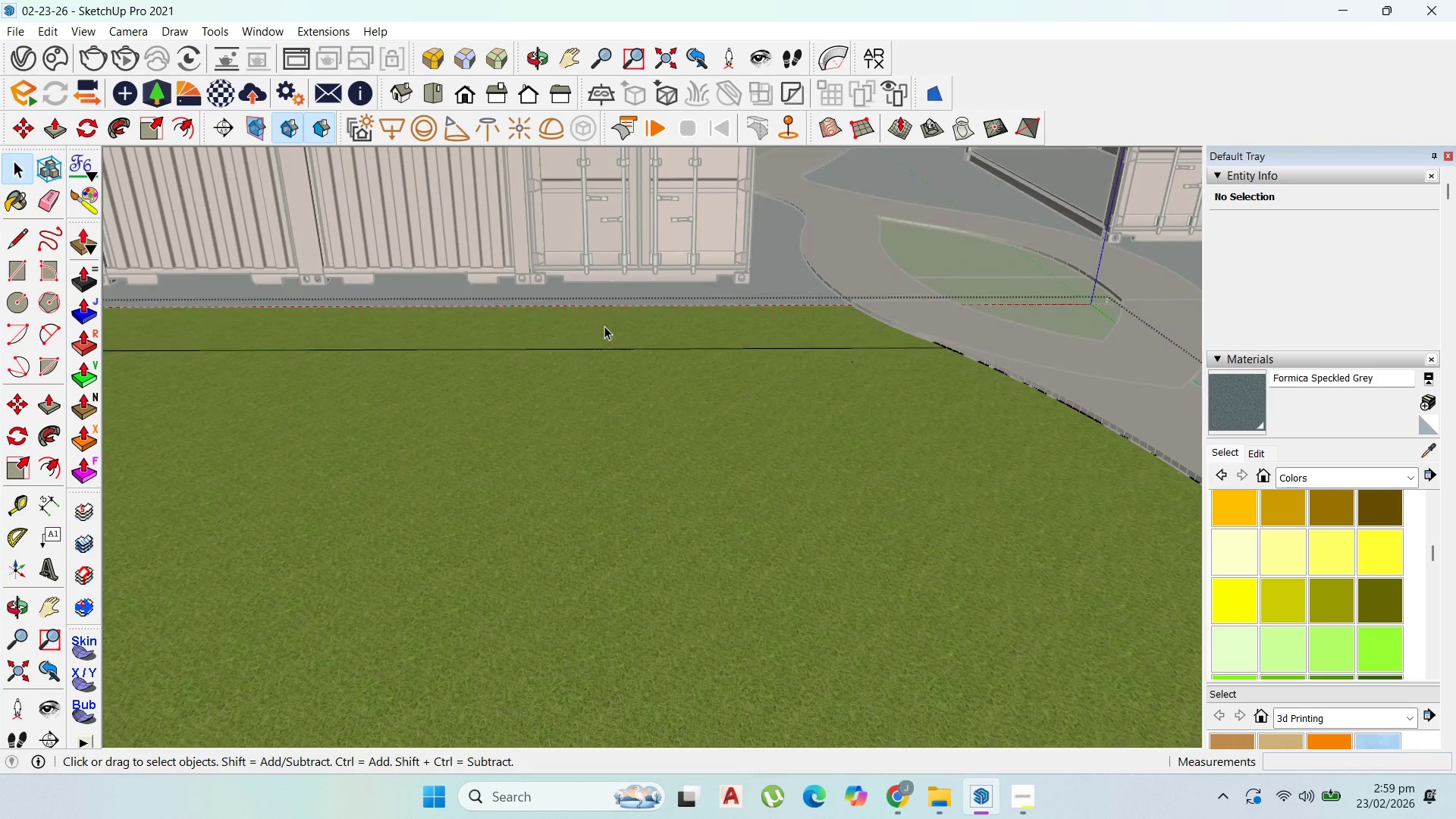 
triple_click([604, 326])
 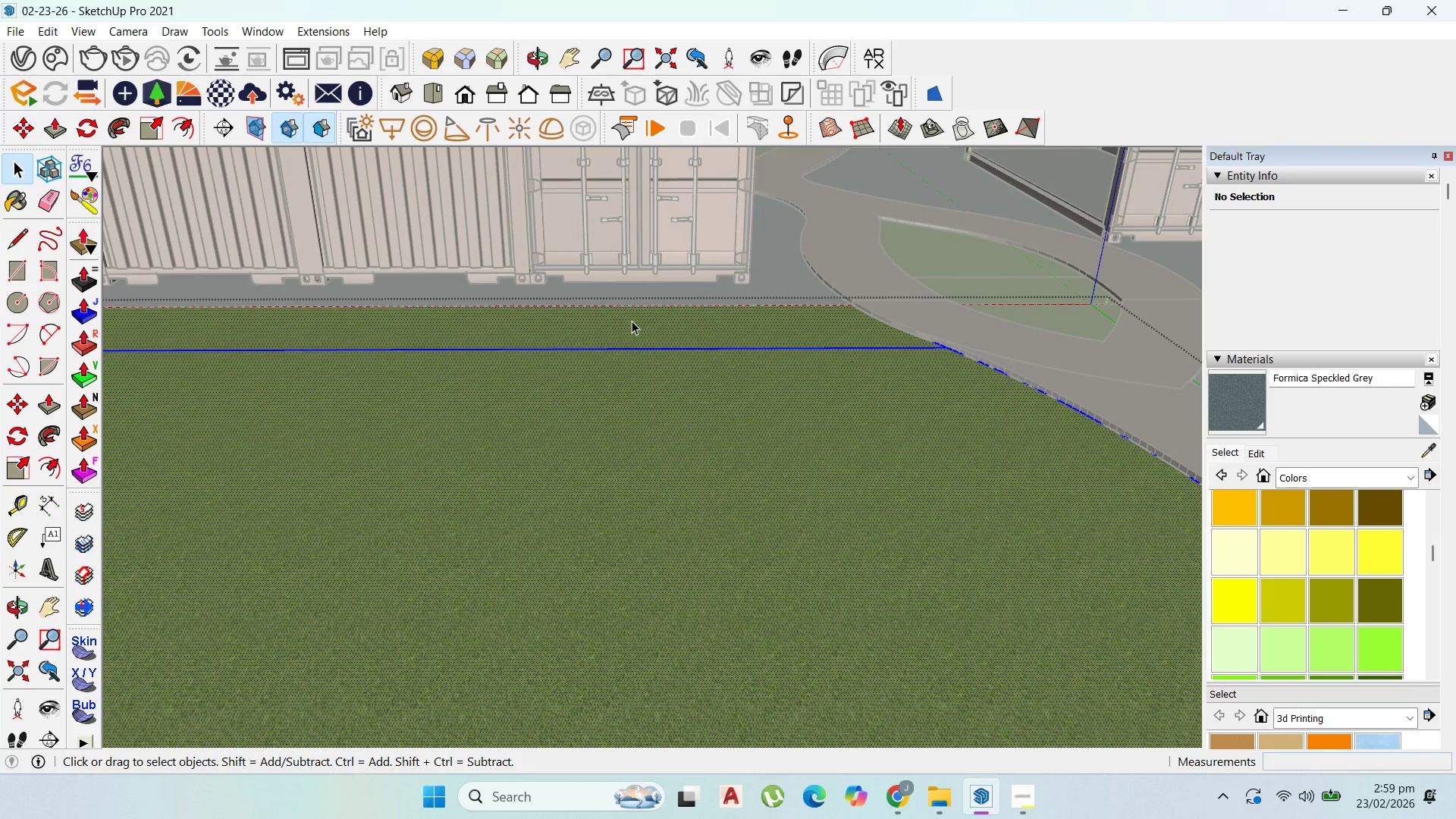 
triple_click([632, 321])
 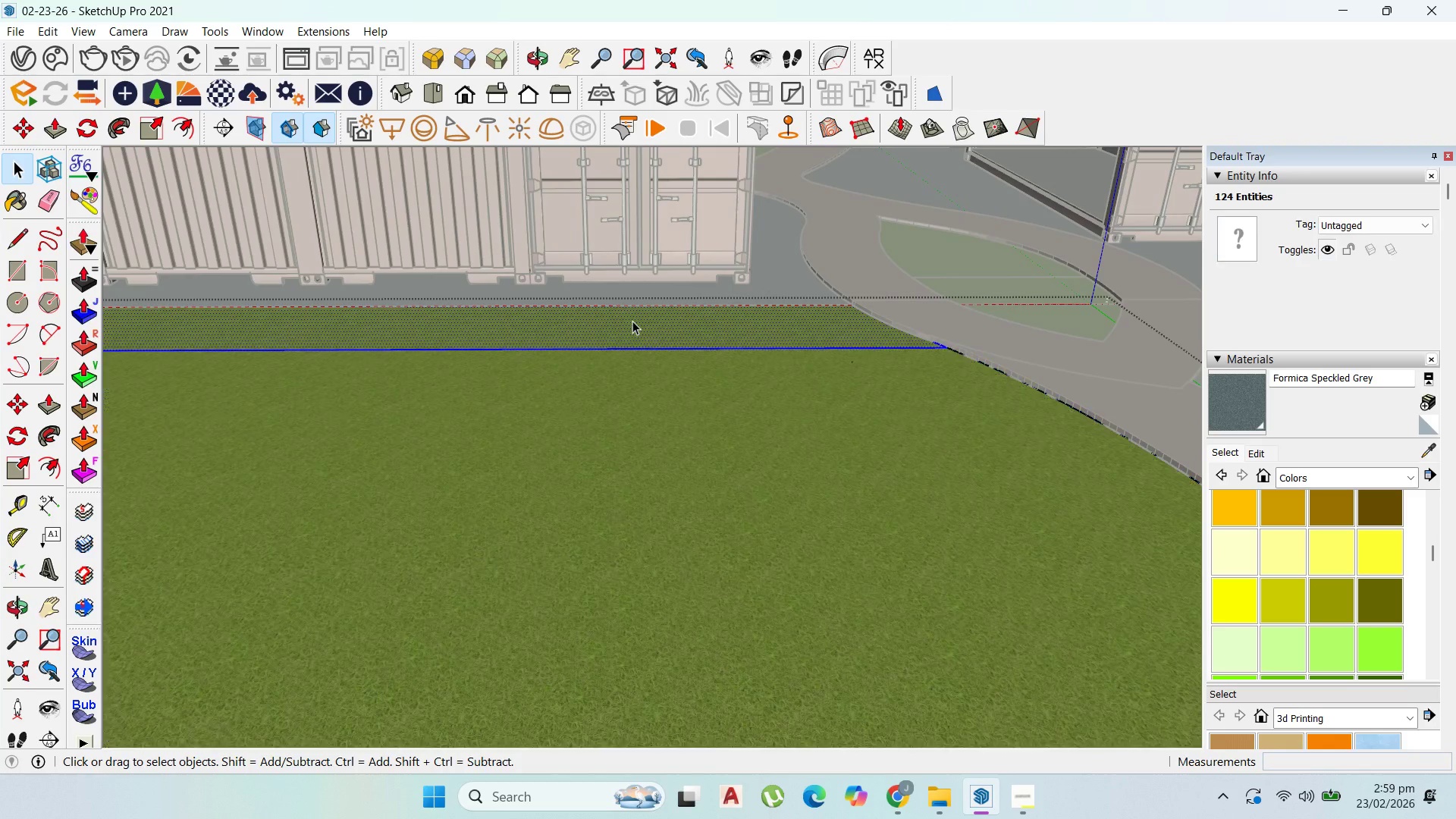 
triple_click([632, 321])
 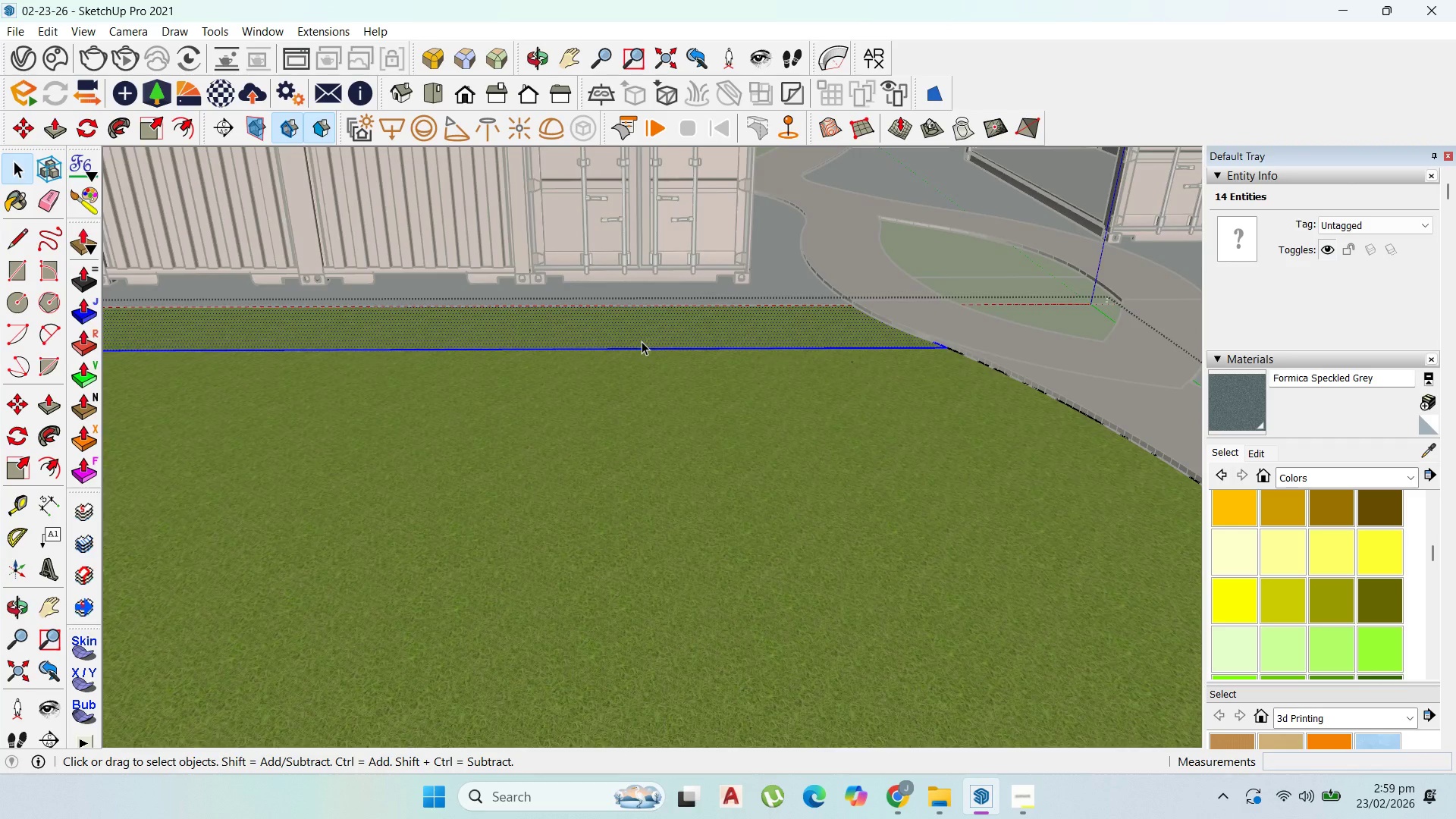 
scroll: coordinate [721, 490], scroll_direction: down, amount: 7.0
 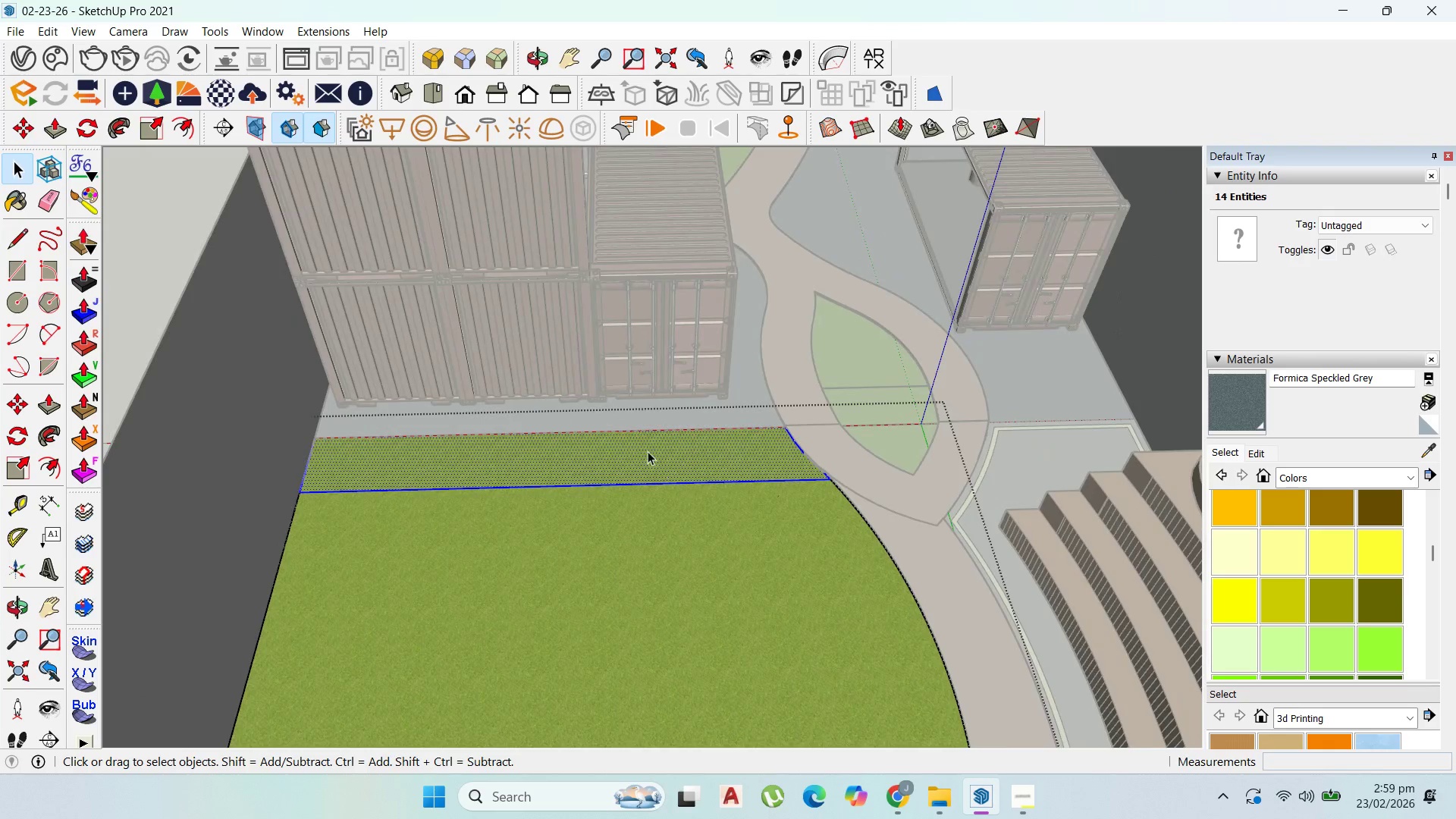 
scroll: coordinate [648, 451], scroll_direction: up, amount: 2.0
 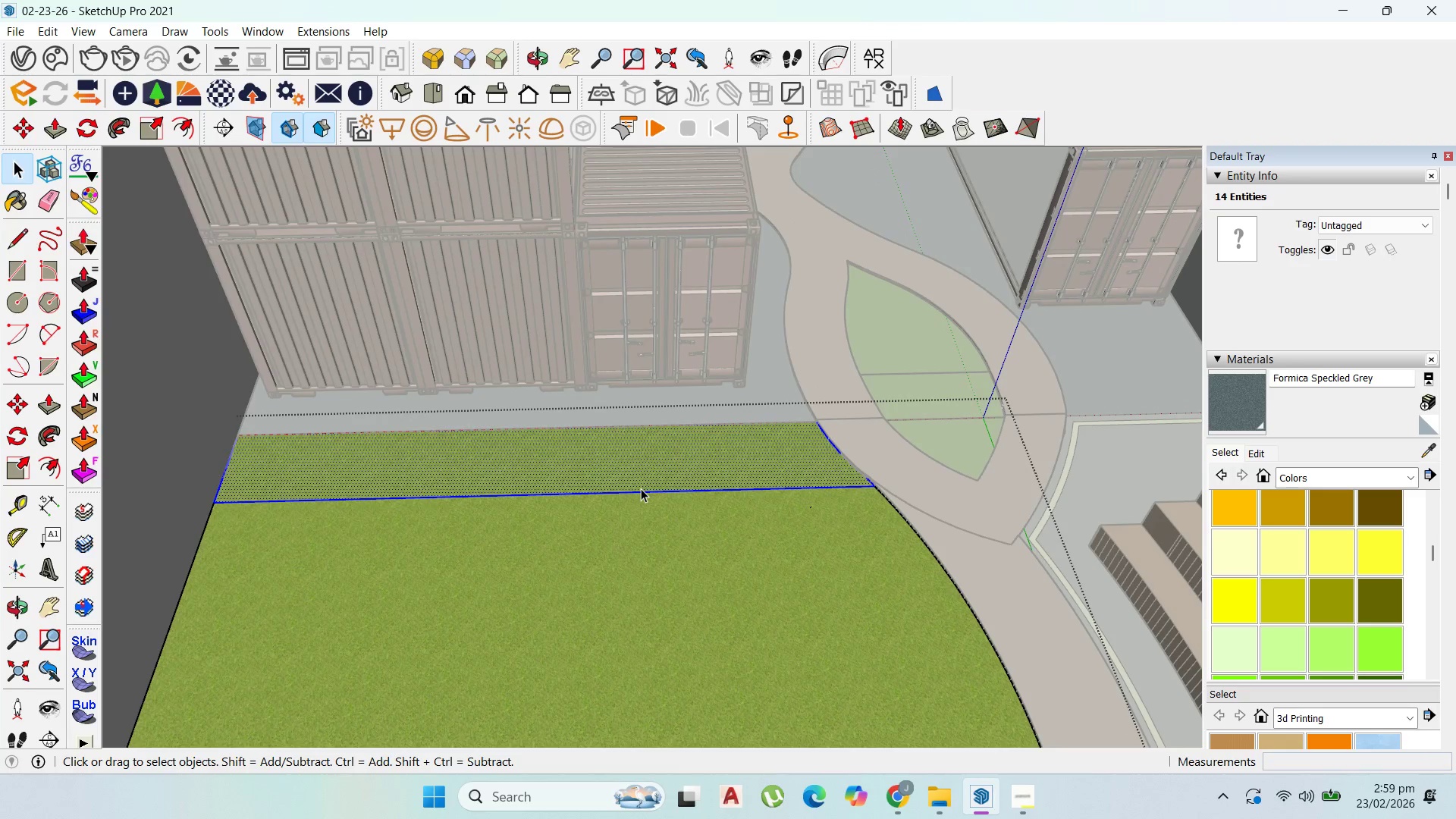 
scroll: coordinate [678, 298], scroll_direction: down, amount: 9.0
 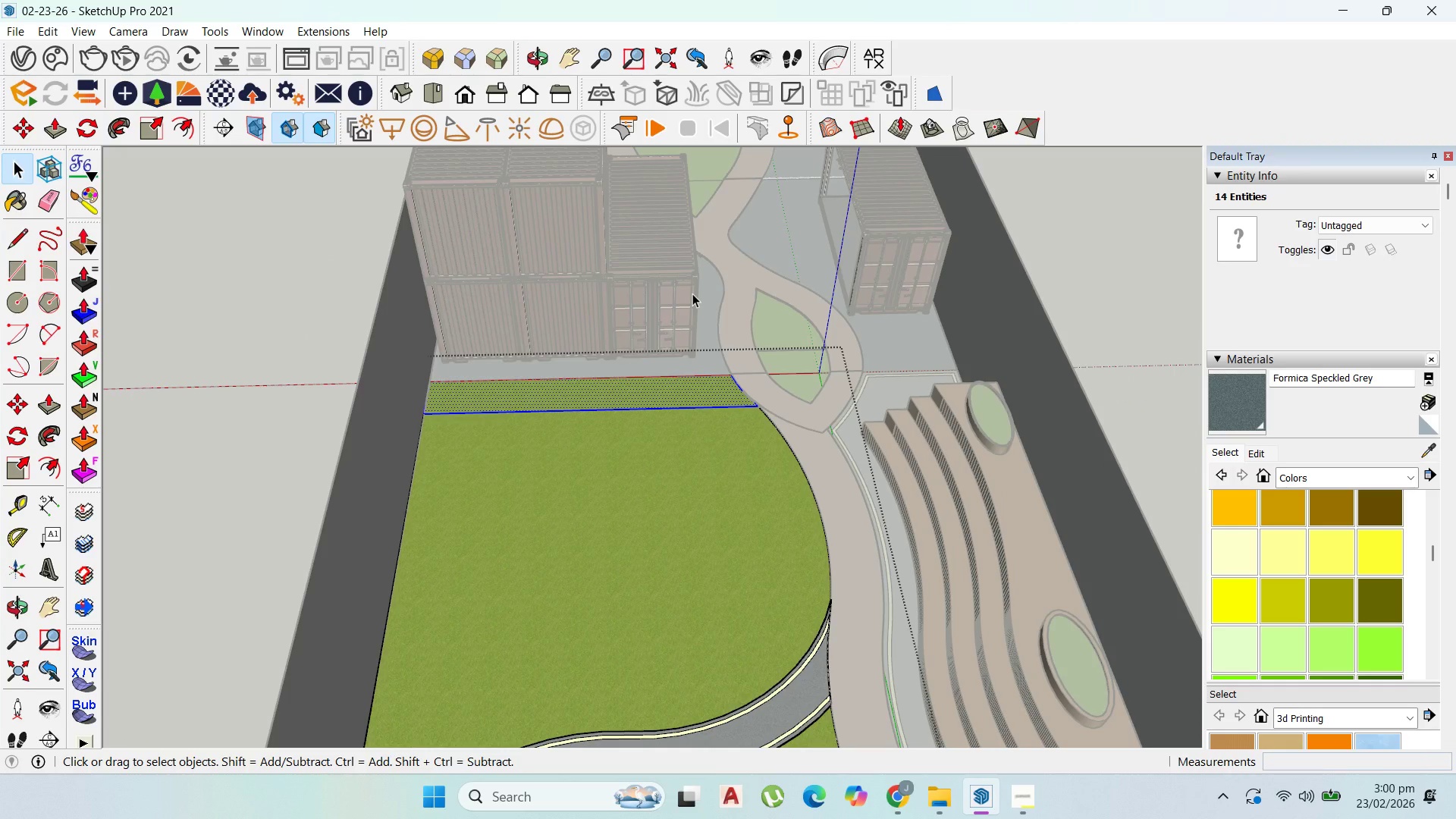 
wait(6.02)
 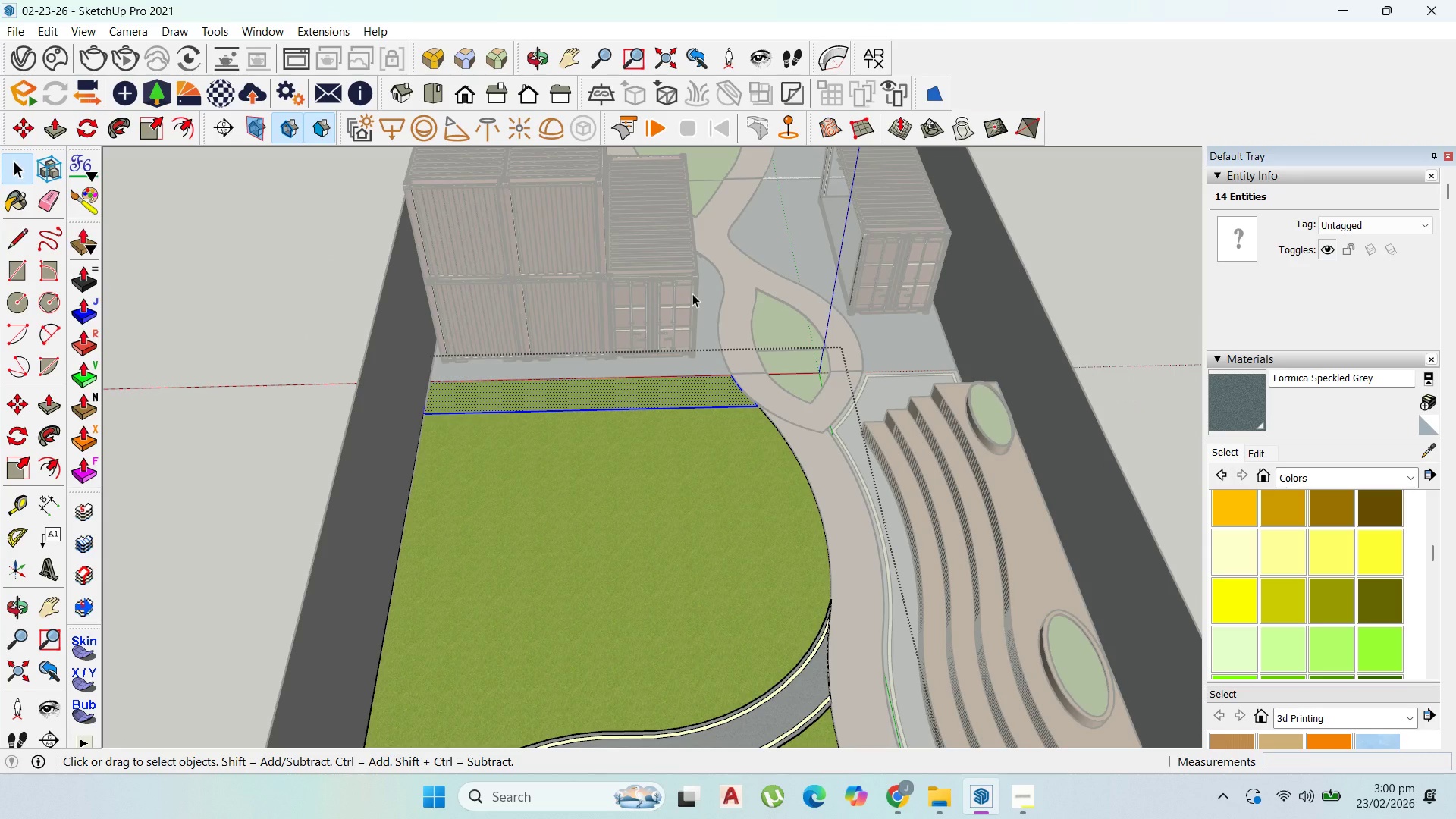 
scroll: coordinate [570, 312], scroll_direction: down, amount: 1.0
 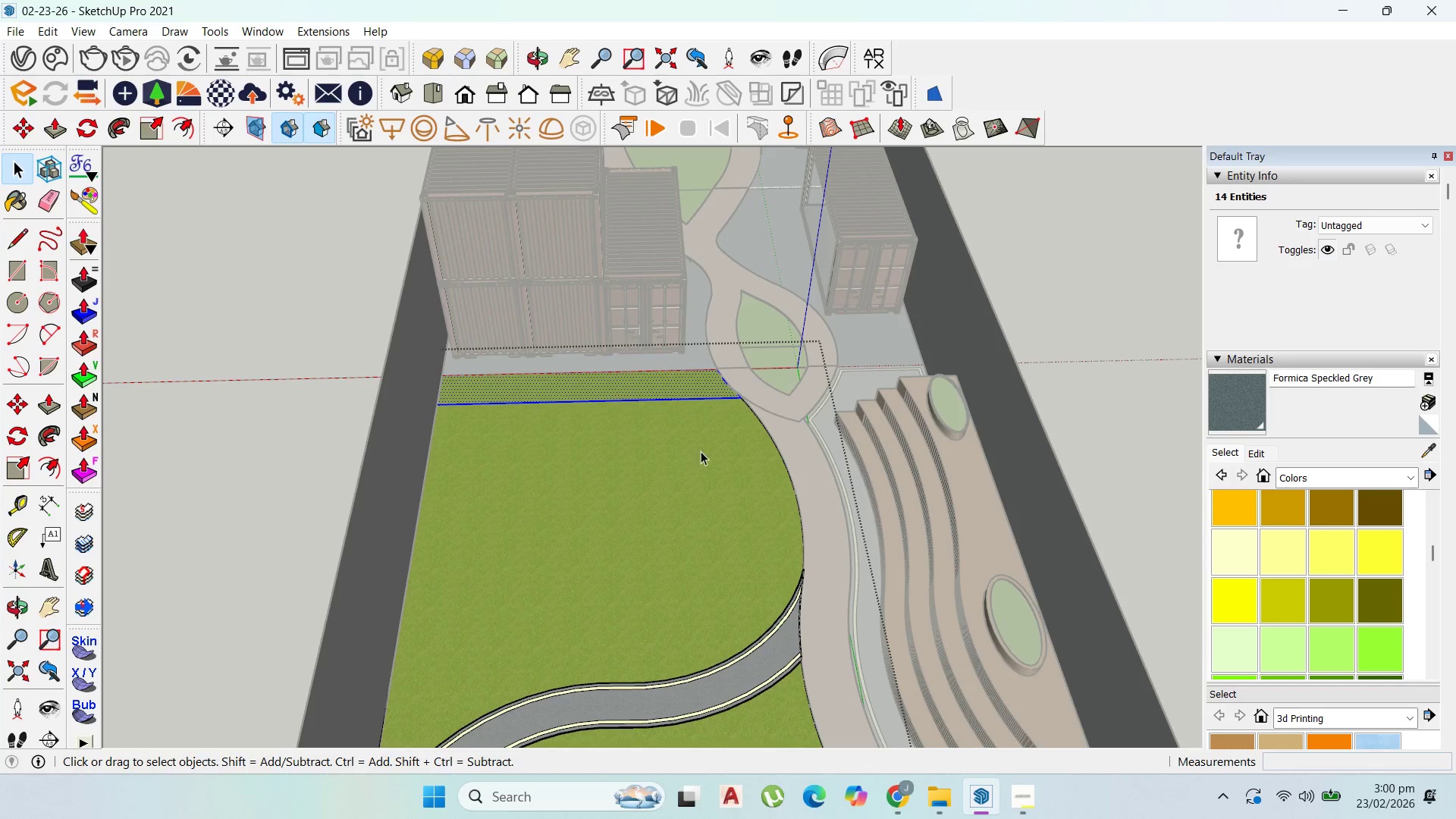 
left_click([663, 401])
 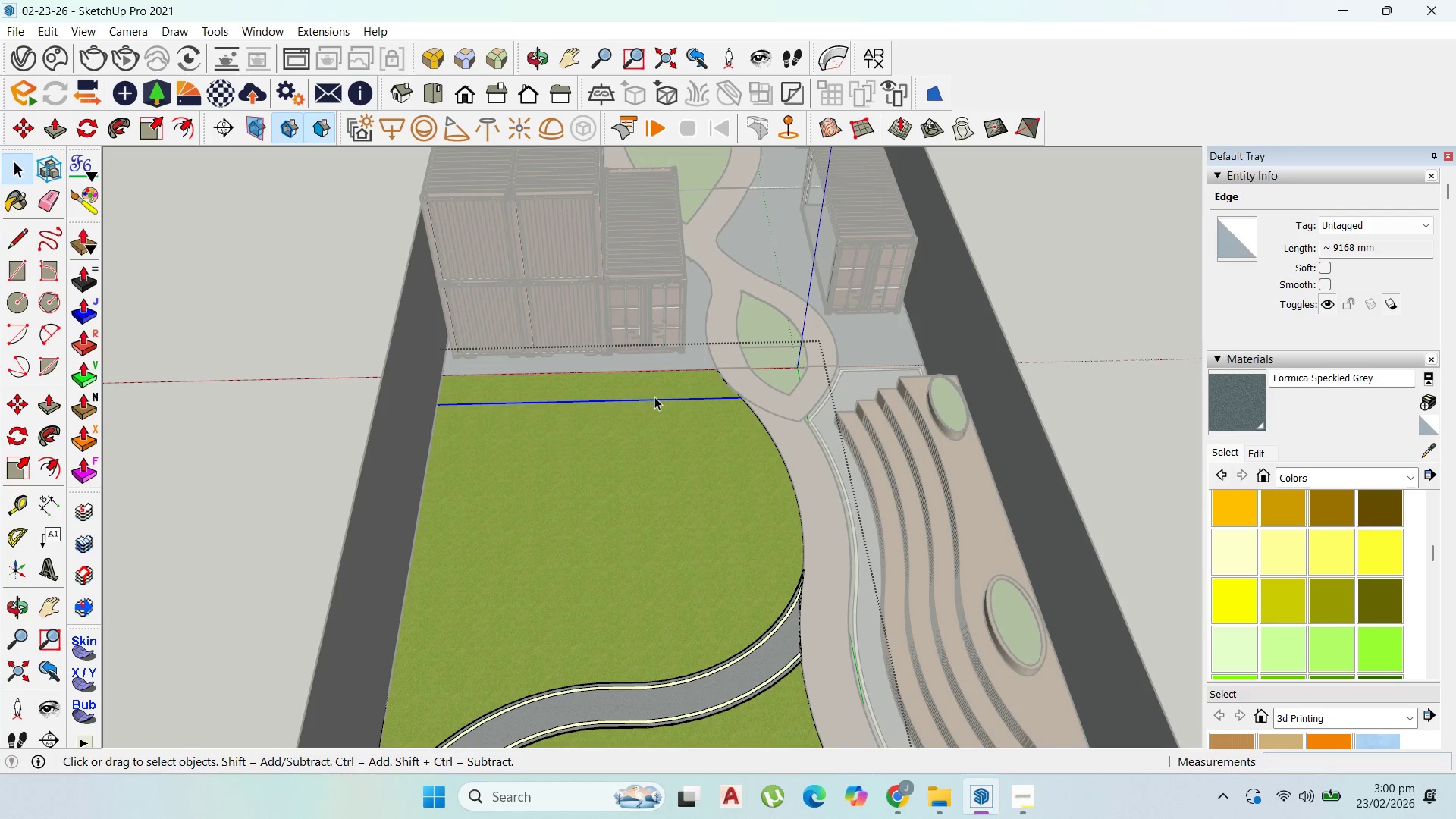 
scroll: coordinate [663, 399], scroll_direction: up, amount: 7.0
 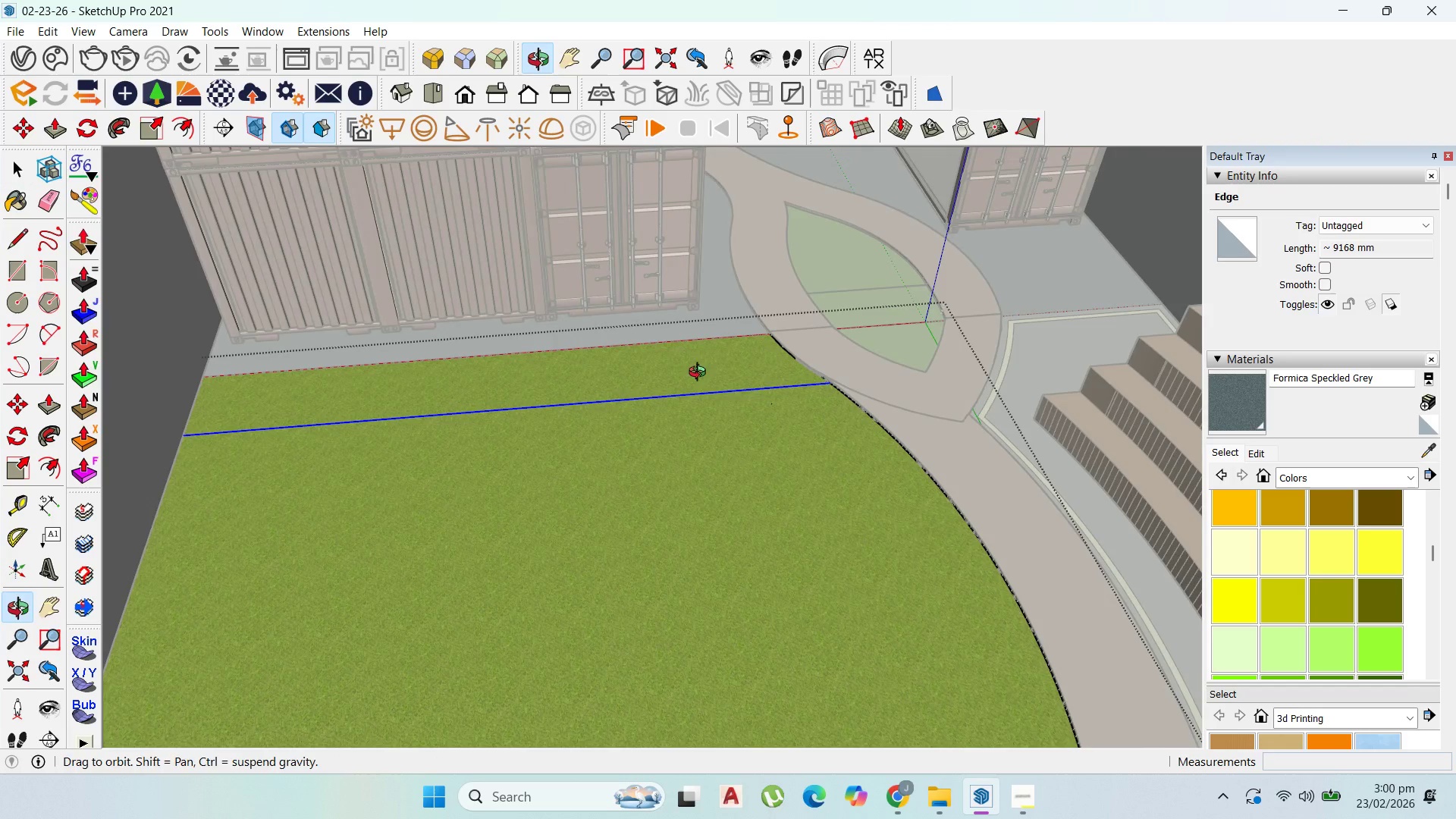 
key(P)
 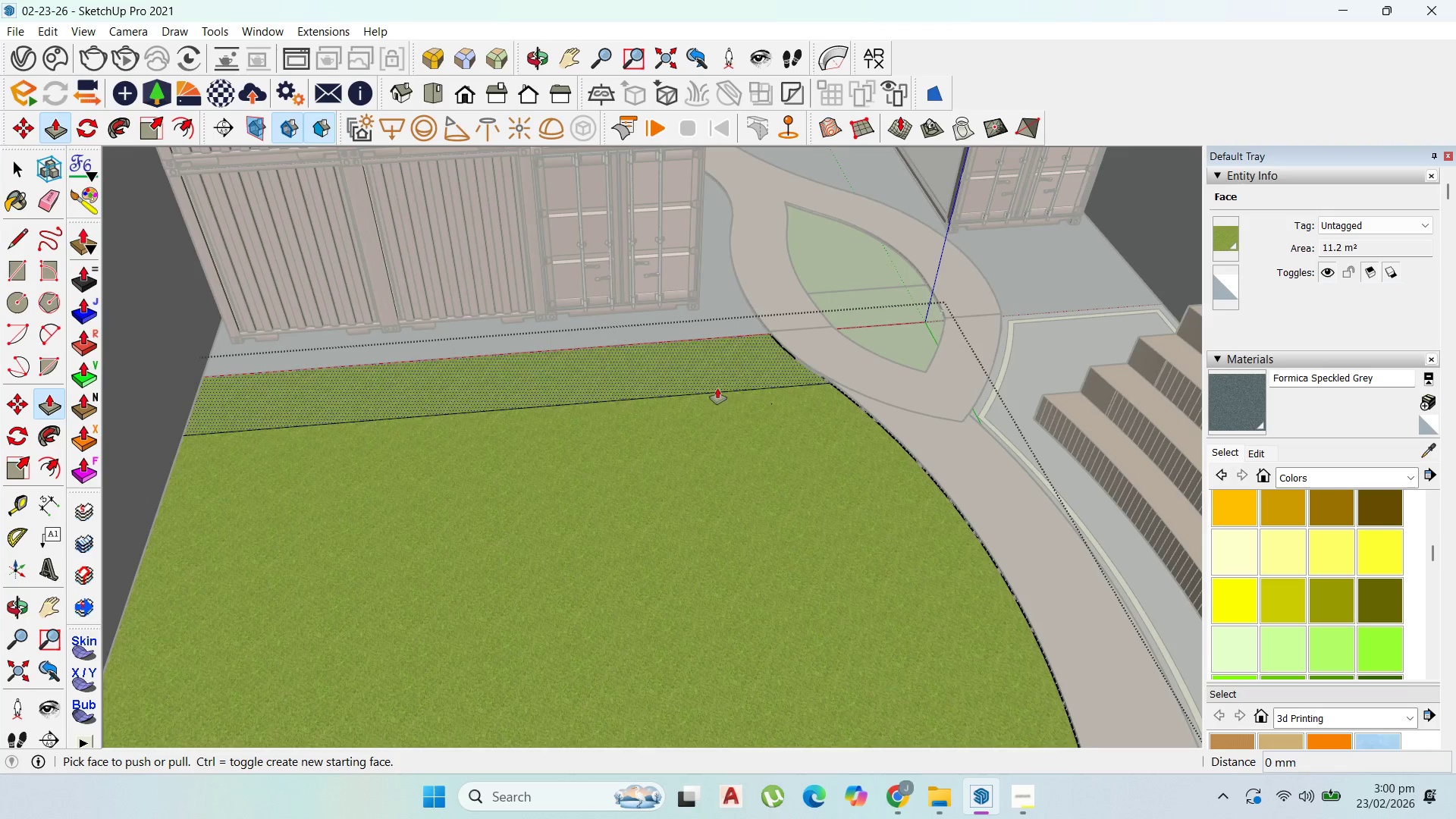 
scroll: coordinate [794, 350], scroll_direction: down, amount: 5.0
 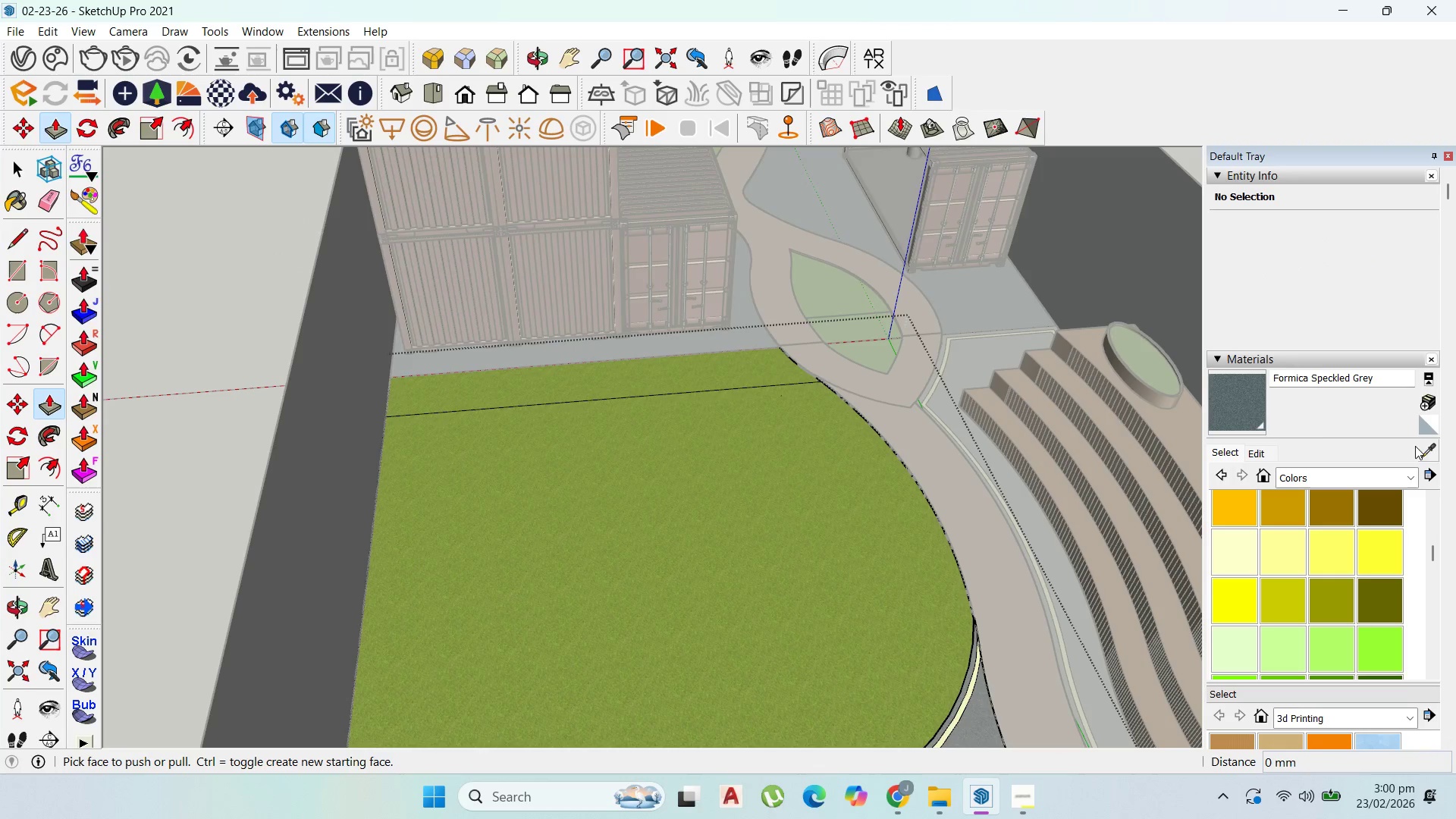 
left_click([1247, 406])
 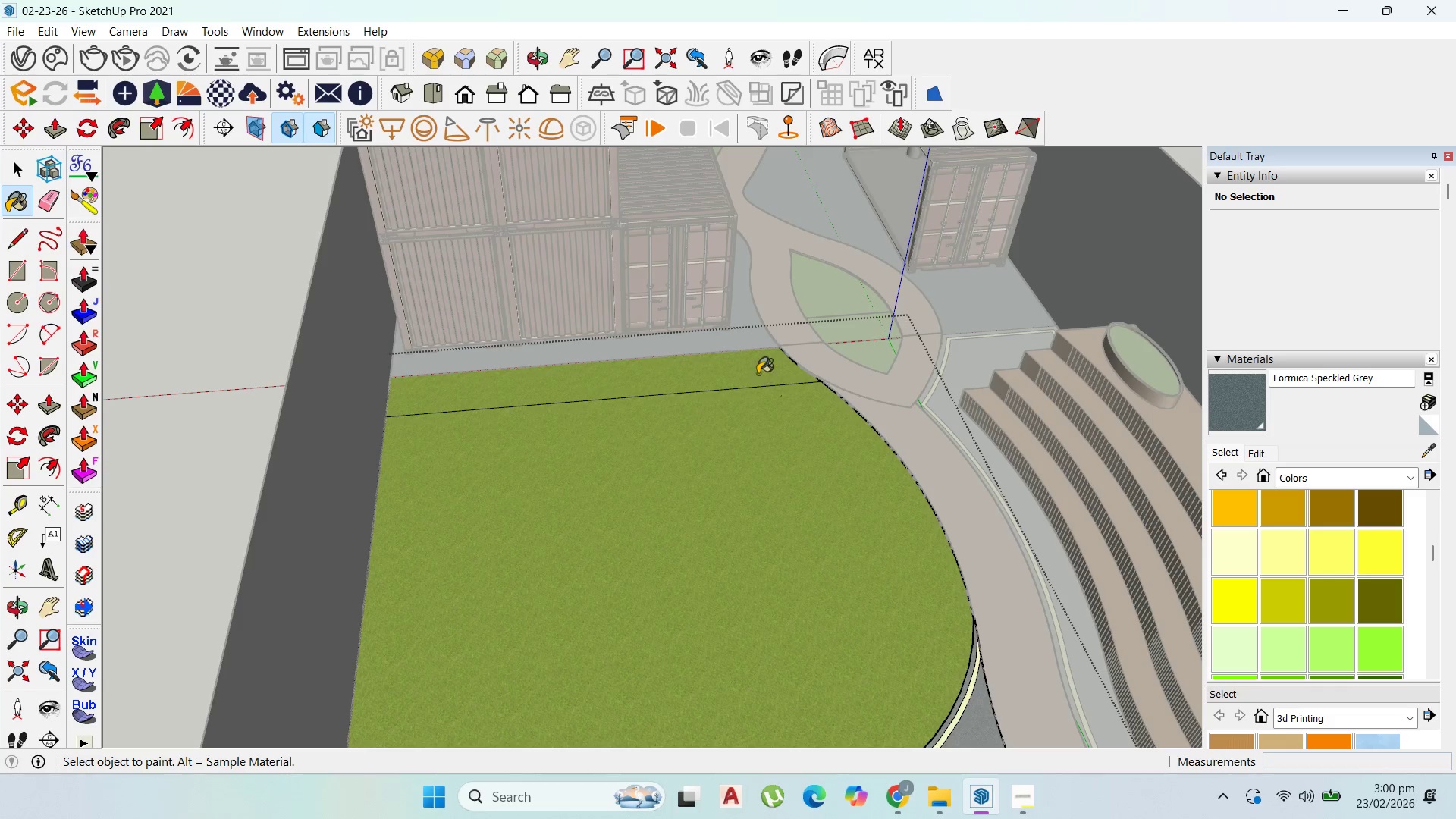 
left_click([756, 369])
 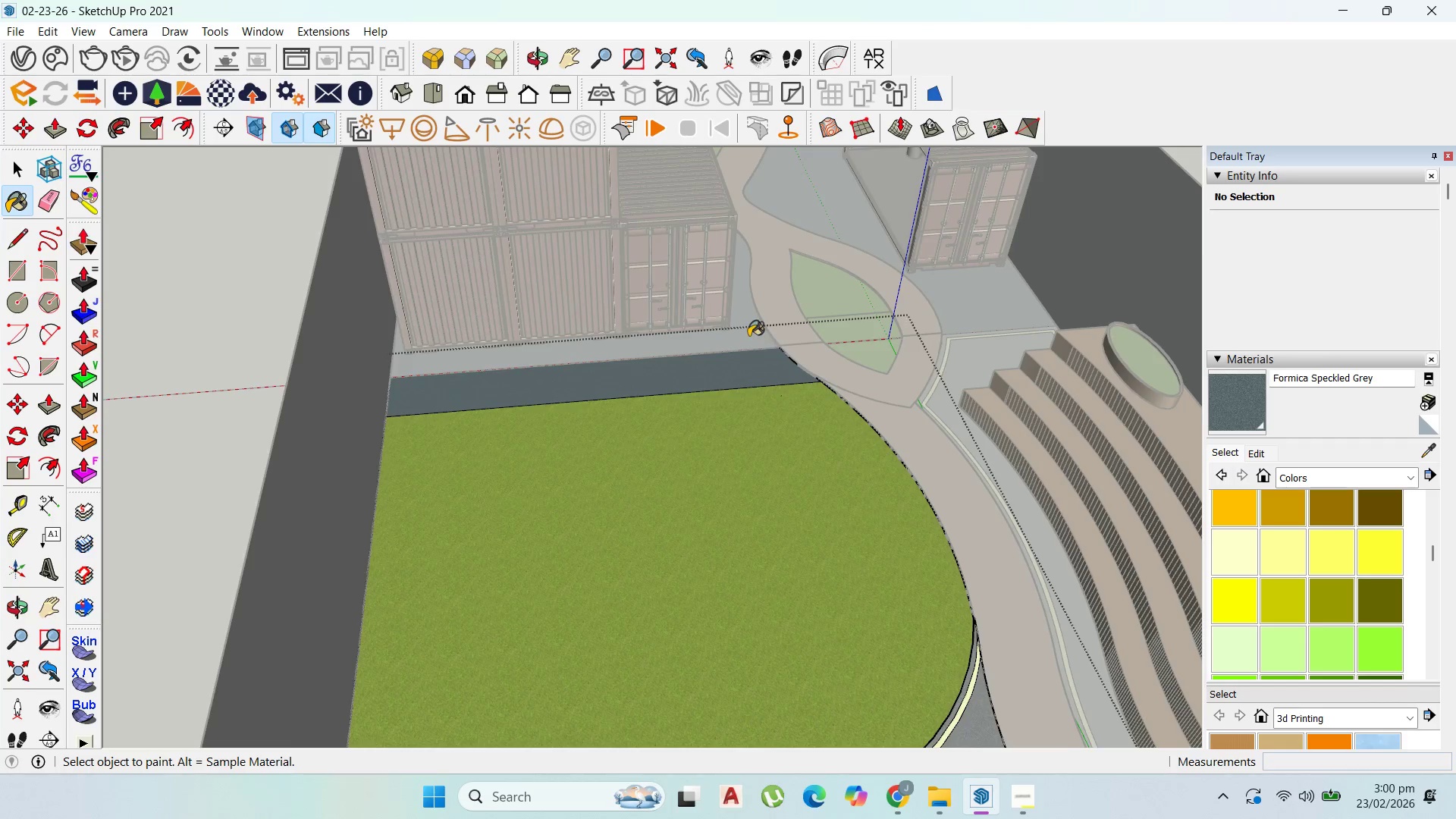 
scroll: coordinate [765, 350], scroll_direction: down, amount: 21.0
 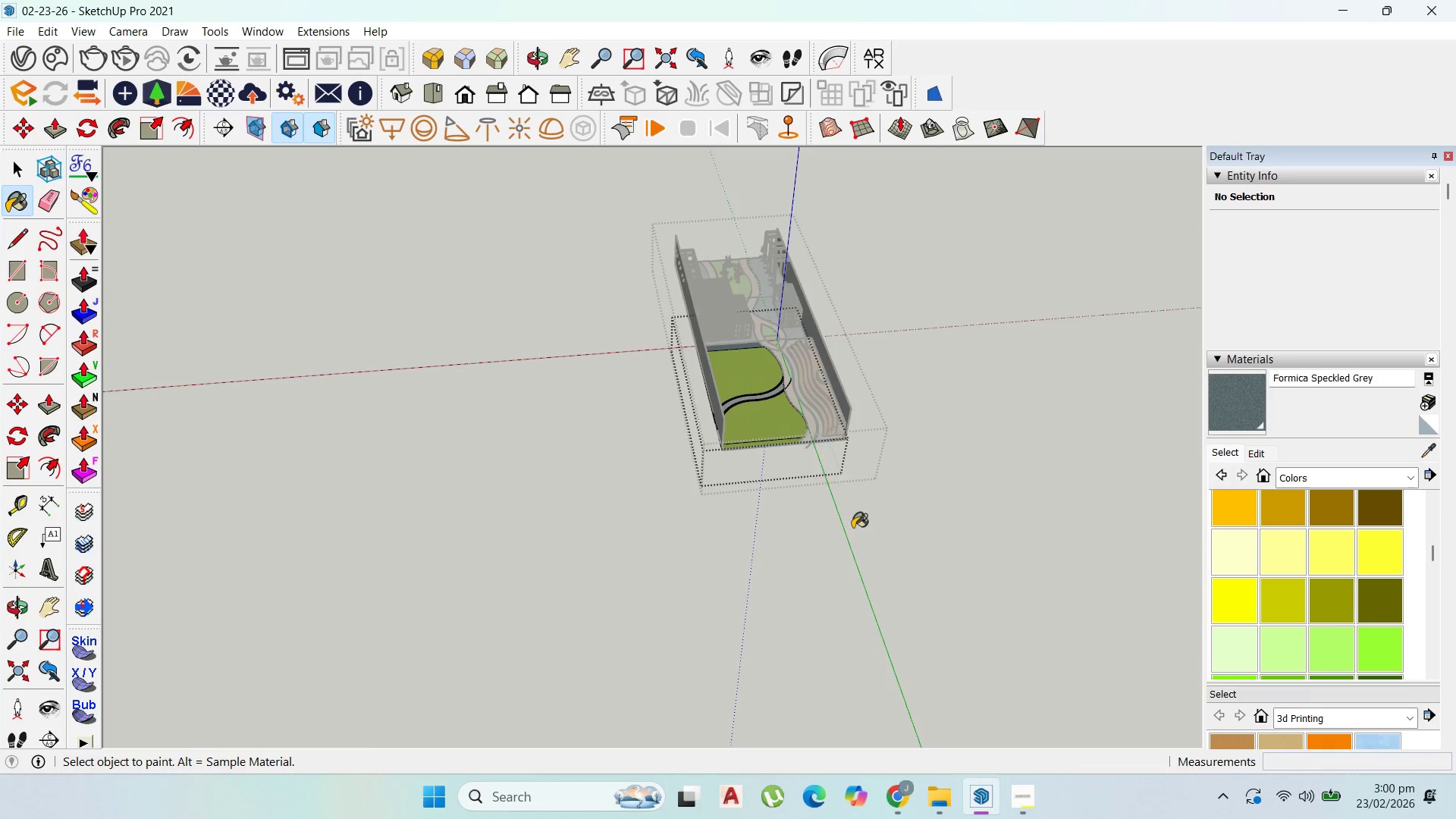 
left_click([768, 431])
 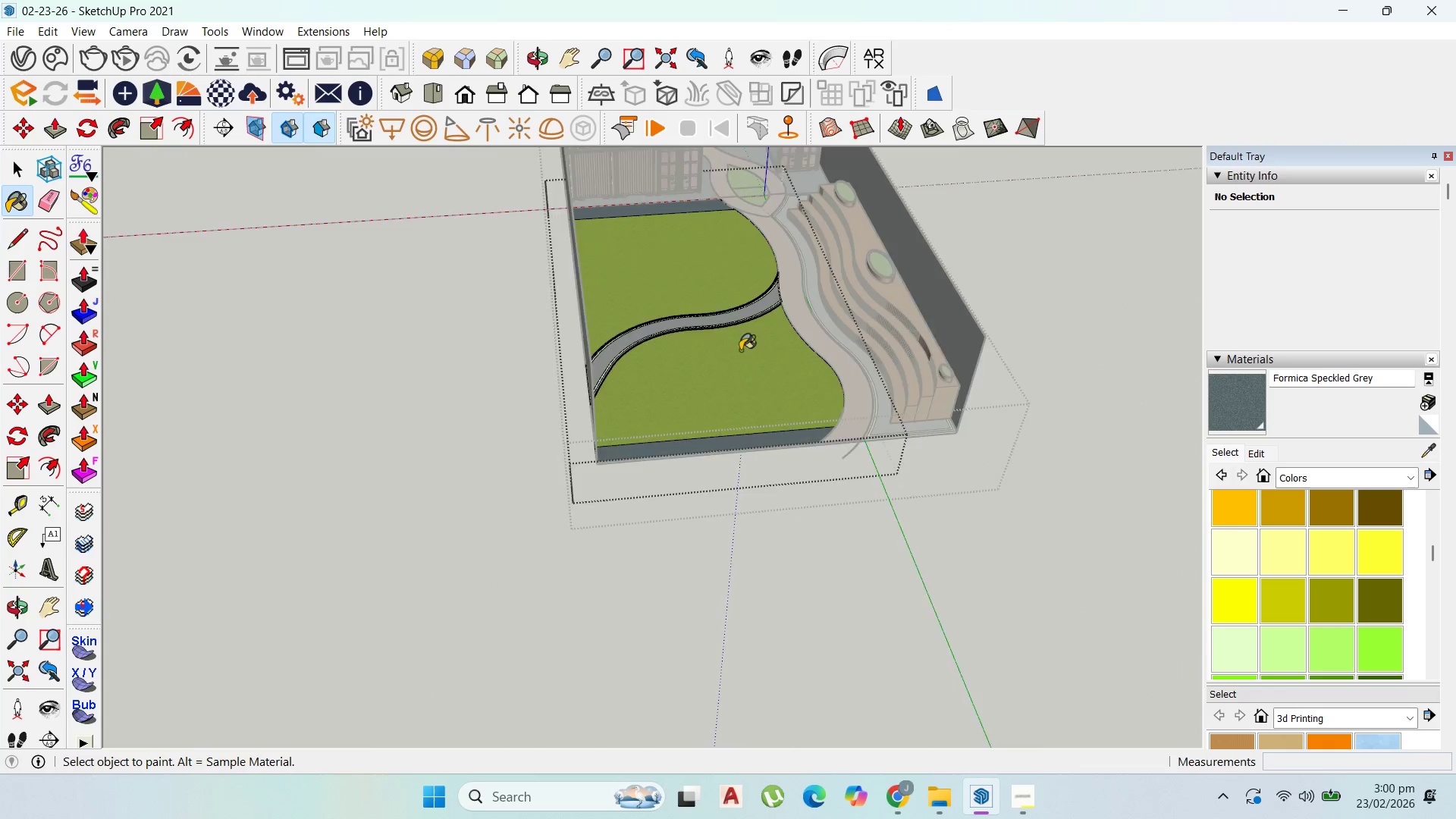 
scroll: coordinate [768, 431], scroll_direction: up, amount: 18.0
 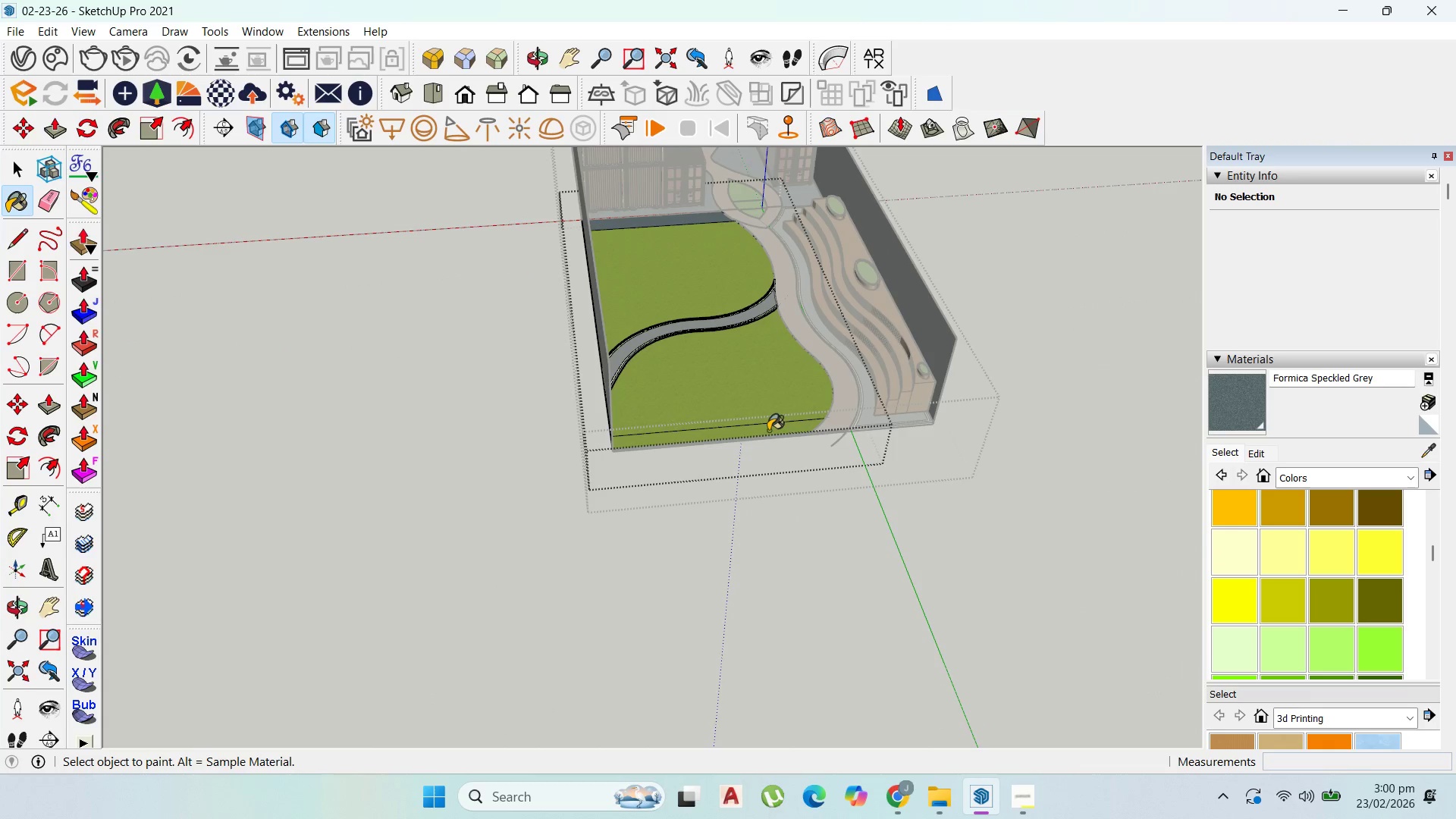 
key(P)
 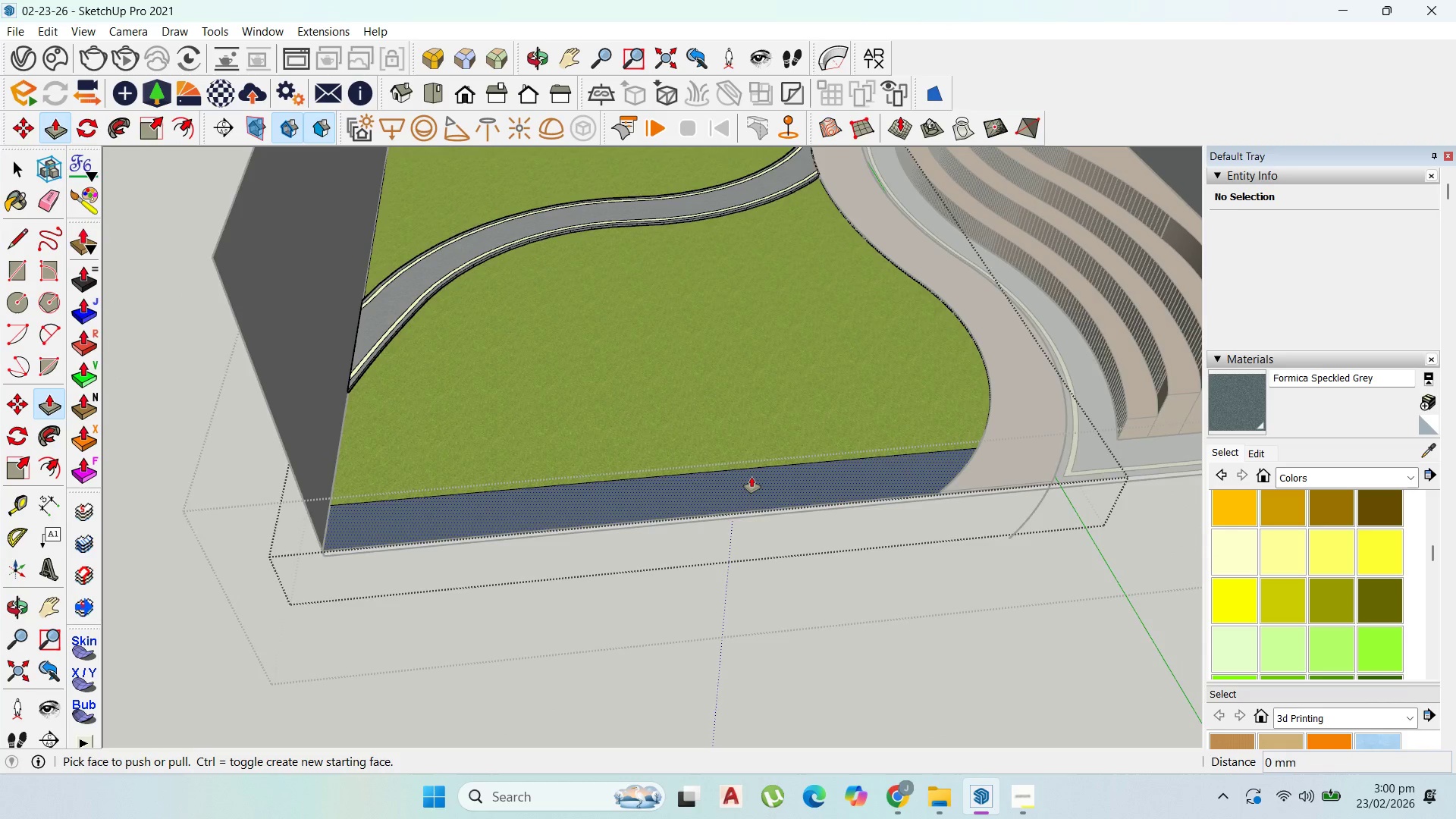 
scroll: coordinate [752, 477], scroll_direction: up, amount: 11.0
 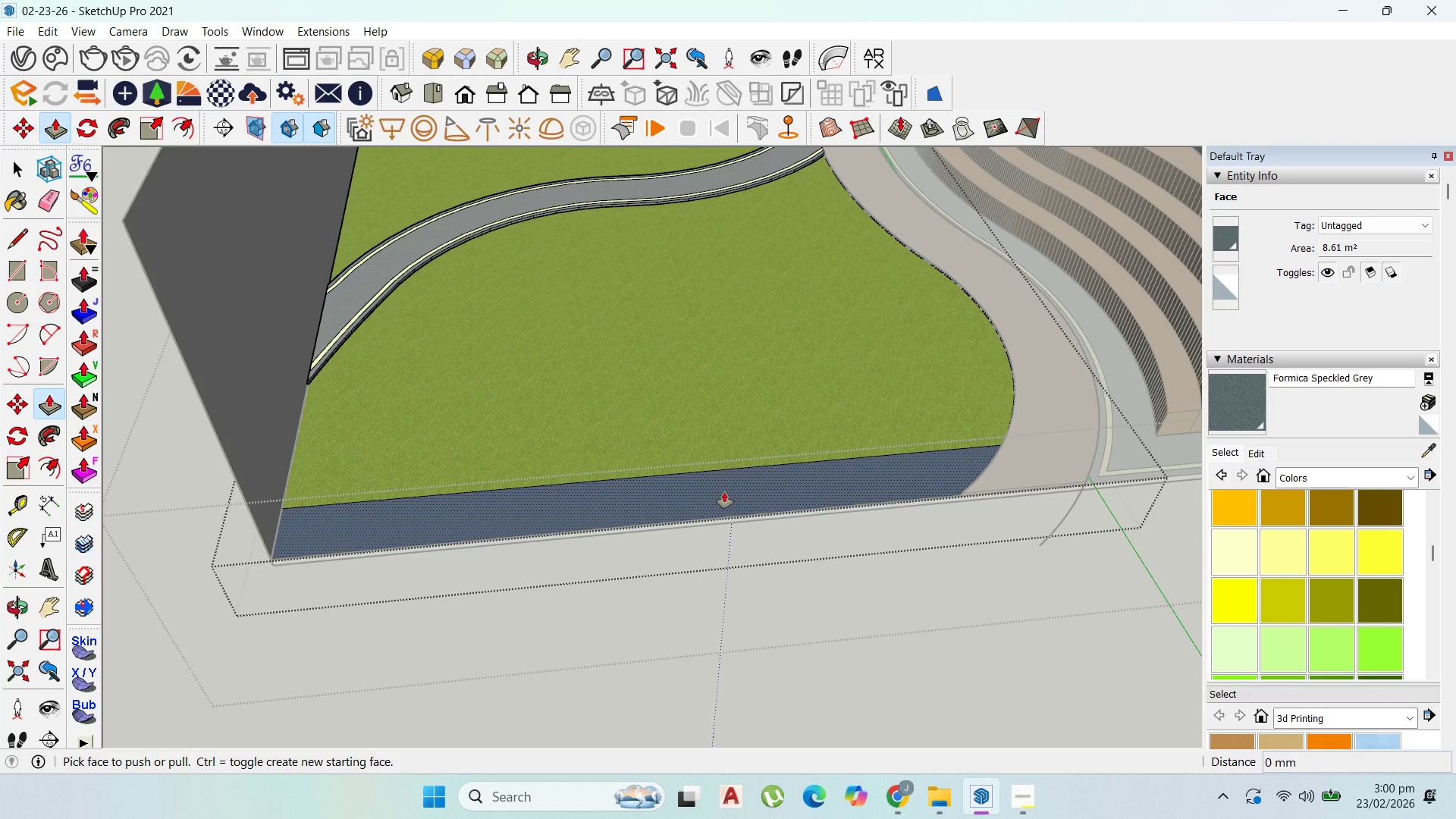 
left_click([724, 492])
 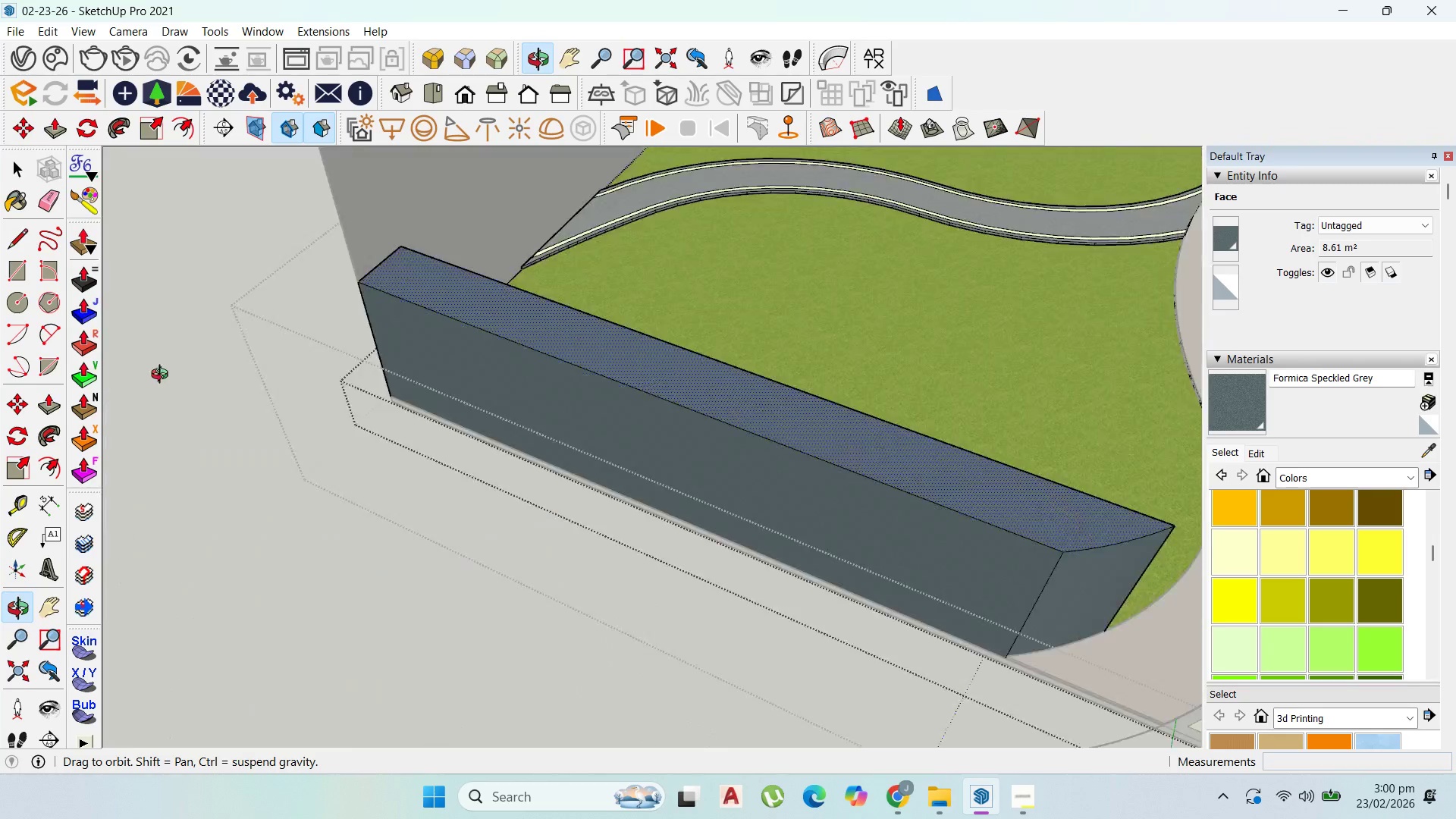 
scroll: coordinate [493, 344], scroll_direction: down, amount: 12.0
 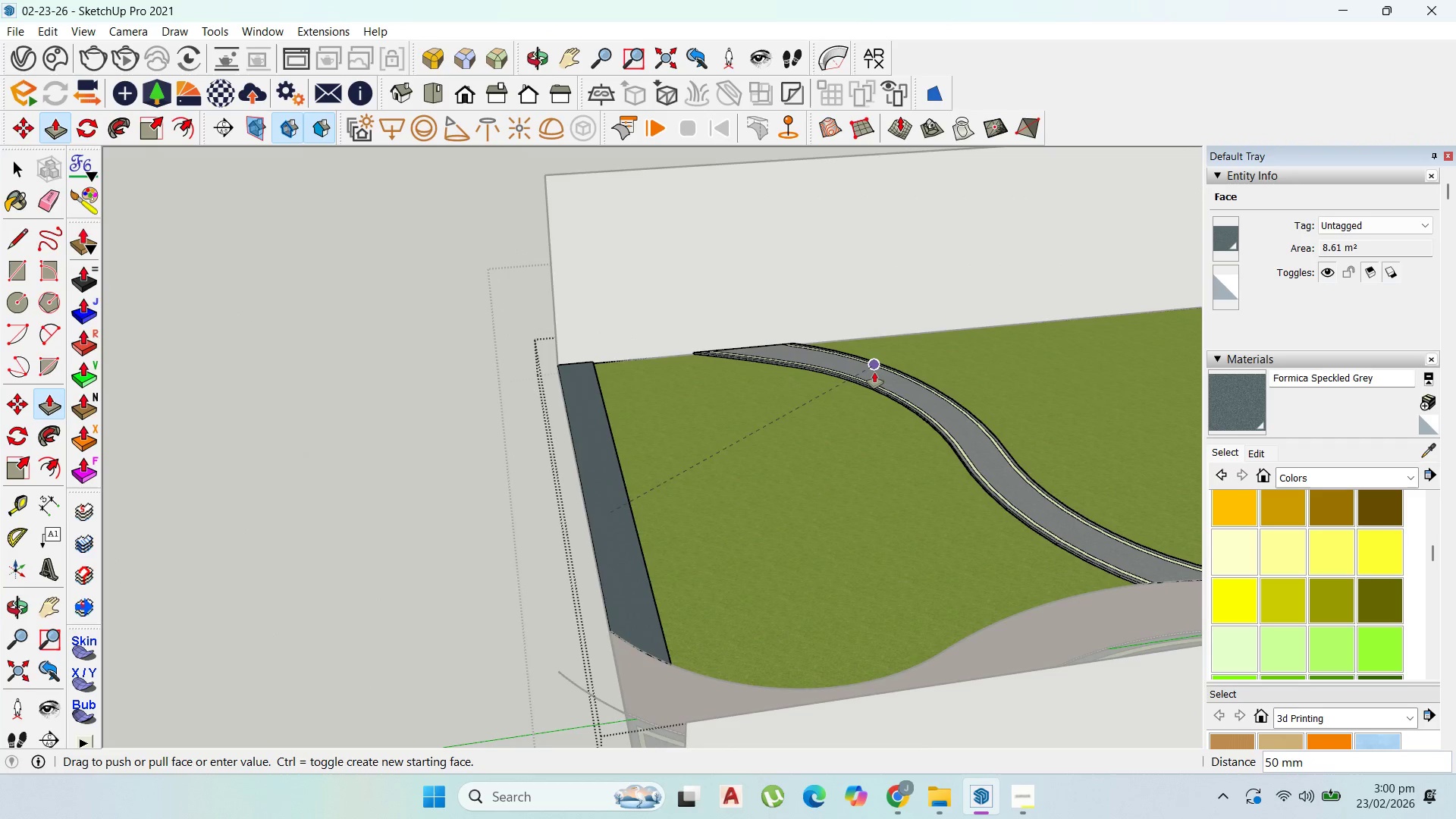 
left_click([874, 372])
 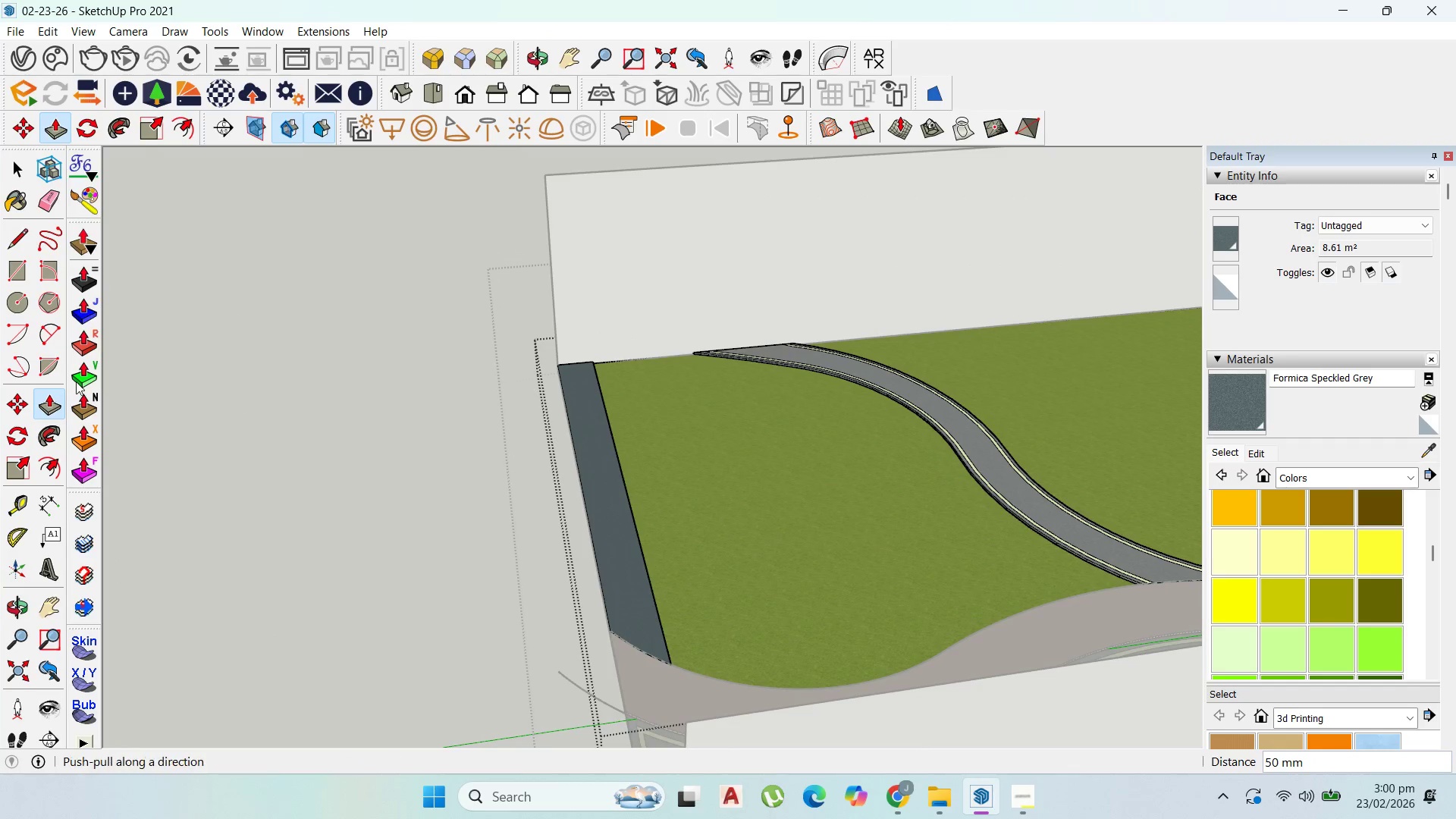 
left_click([896, 435])
 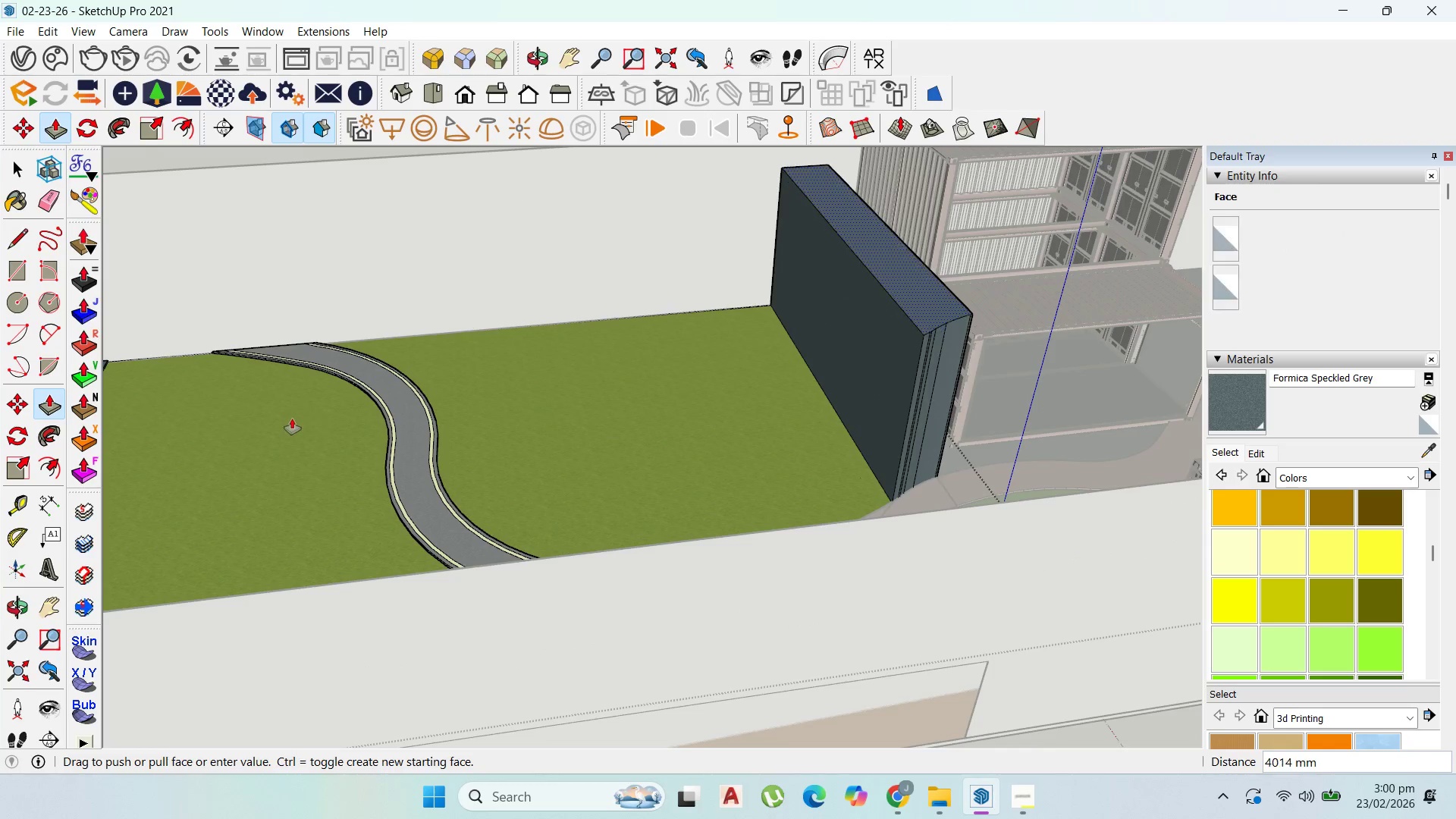 
scroll: coordinate [909, 436], scroll_direction: down, amount: 8.0
 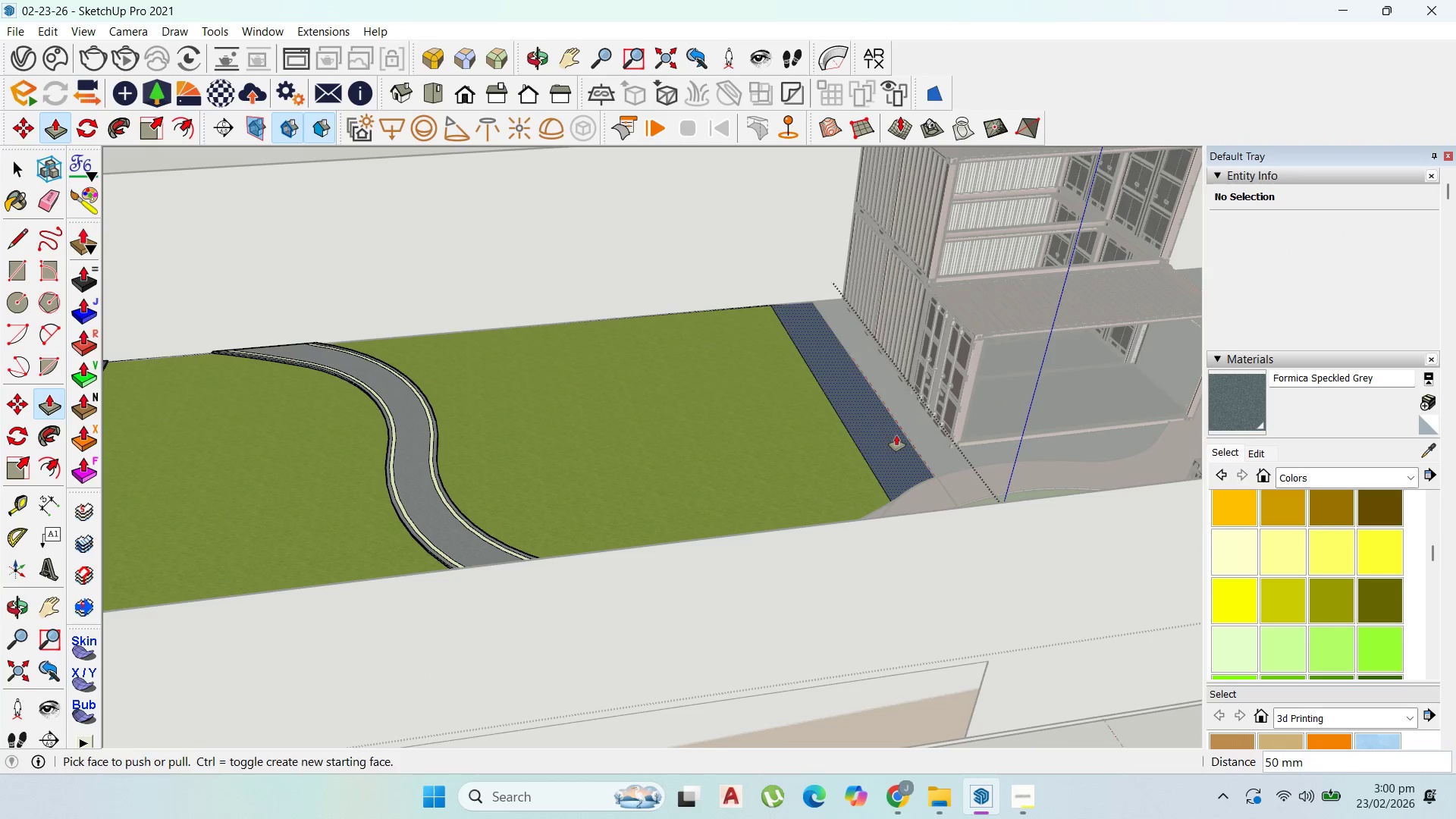 
scroll: coordinate [350, 425], scroll_direction: up, amount: 2.0
 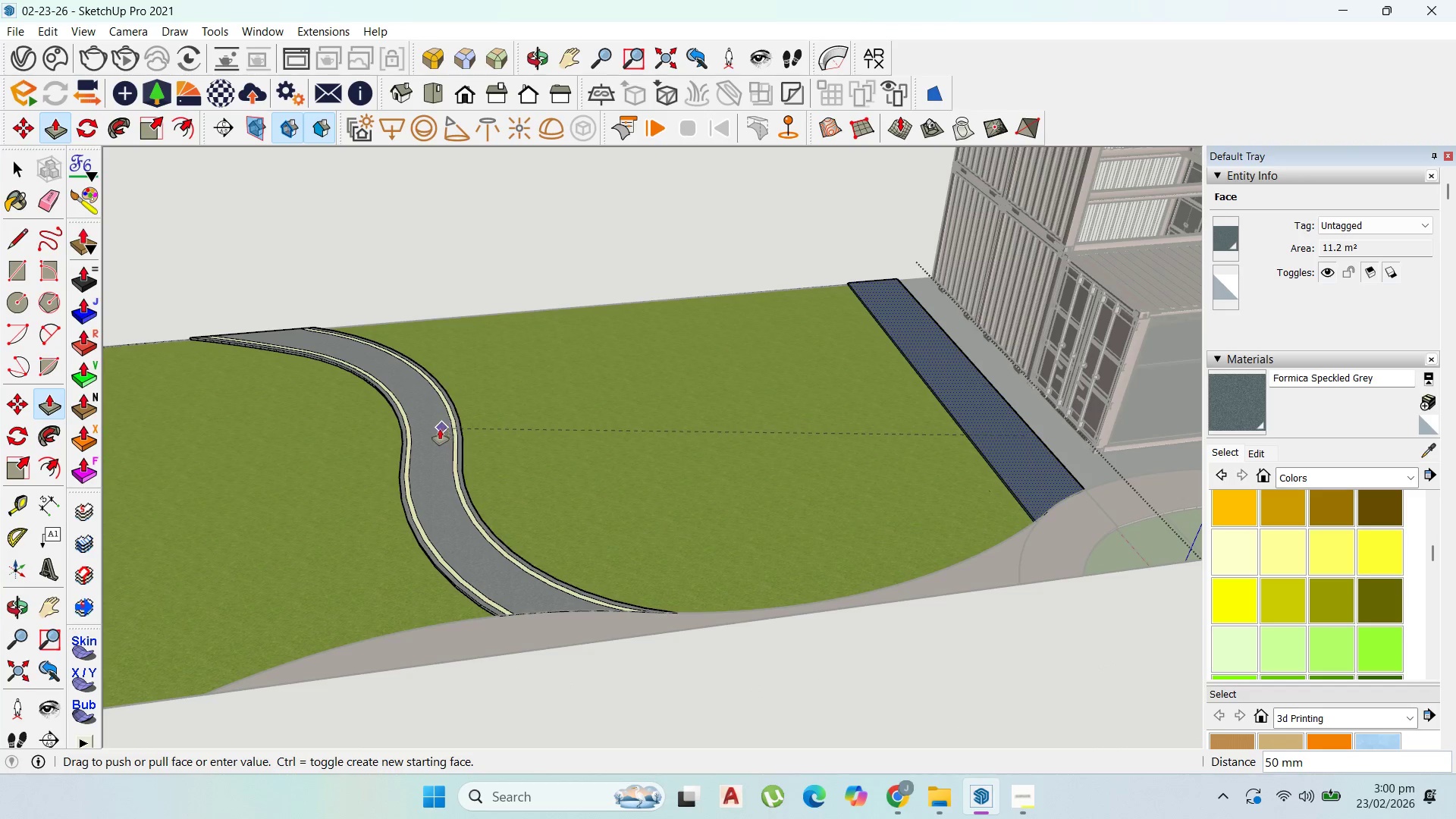 
left_click([440, 429])
 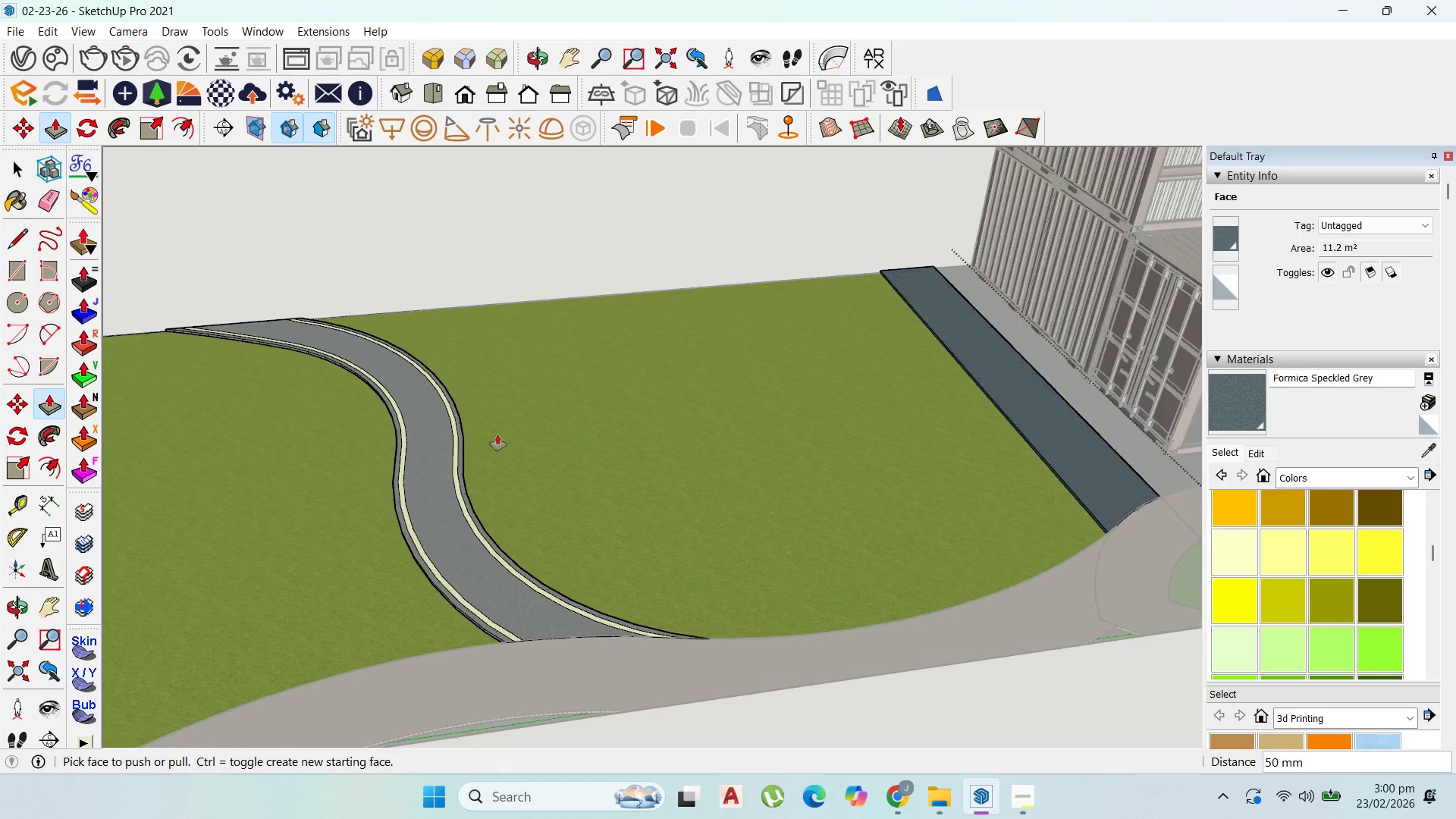 
scroll: coordinate [454, 431], scroll_direction: up, amount: 1.0
 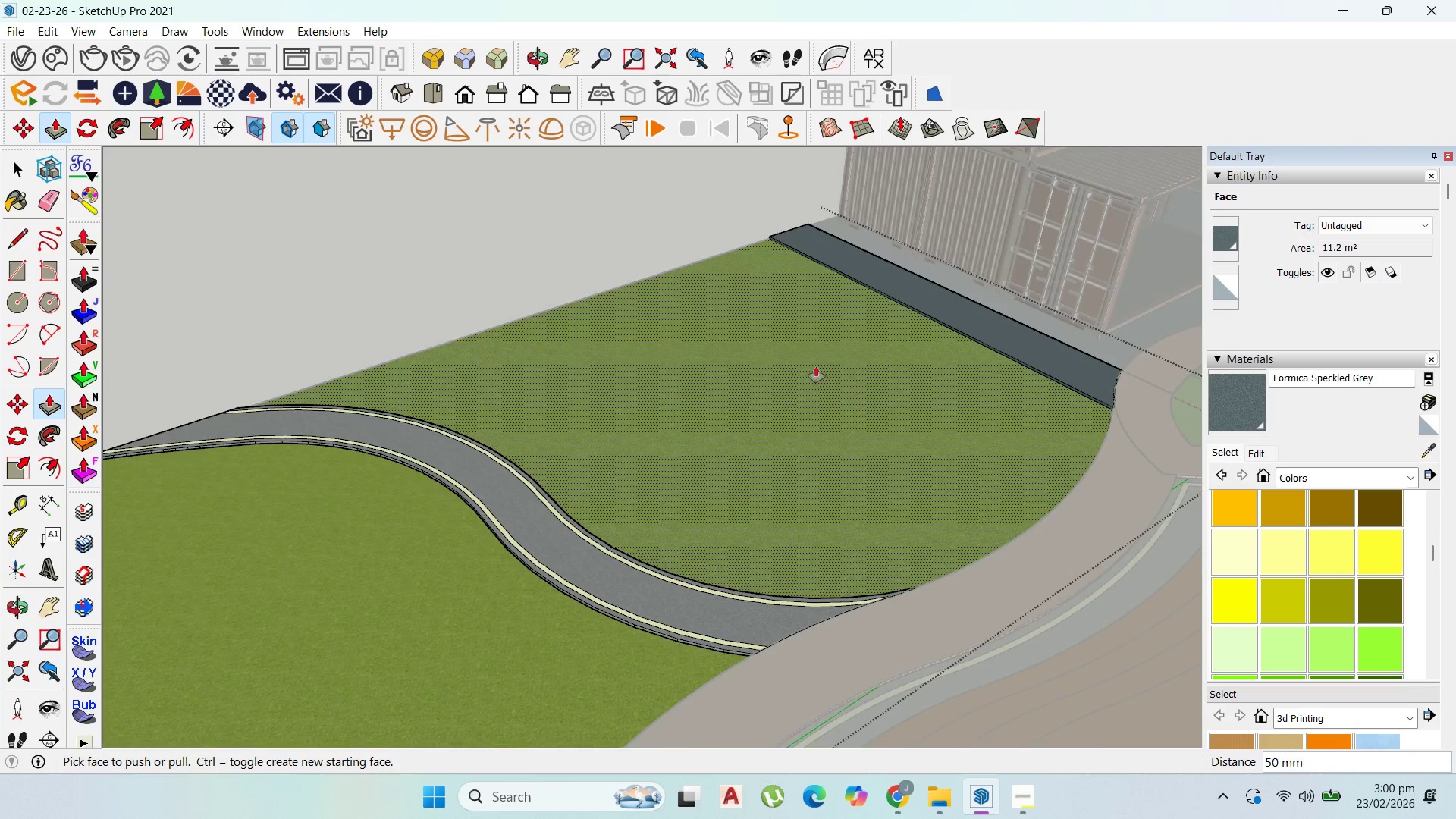 
scroll: coordinate [933, 334], scroll_direction: down, amount: 6.0
 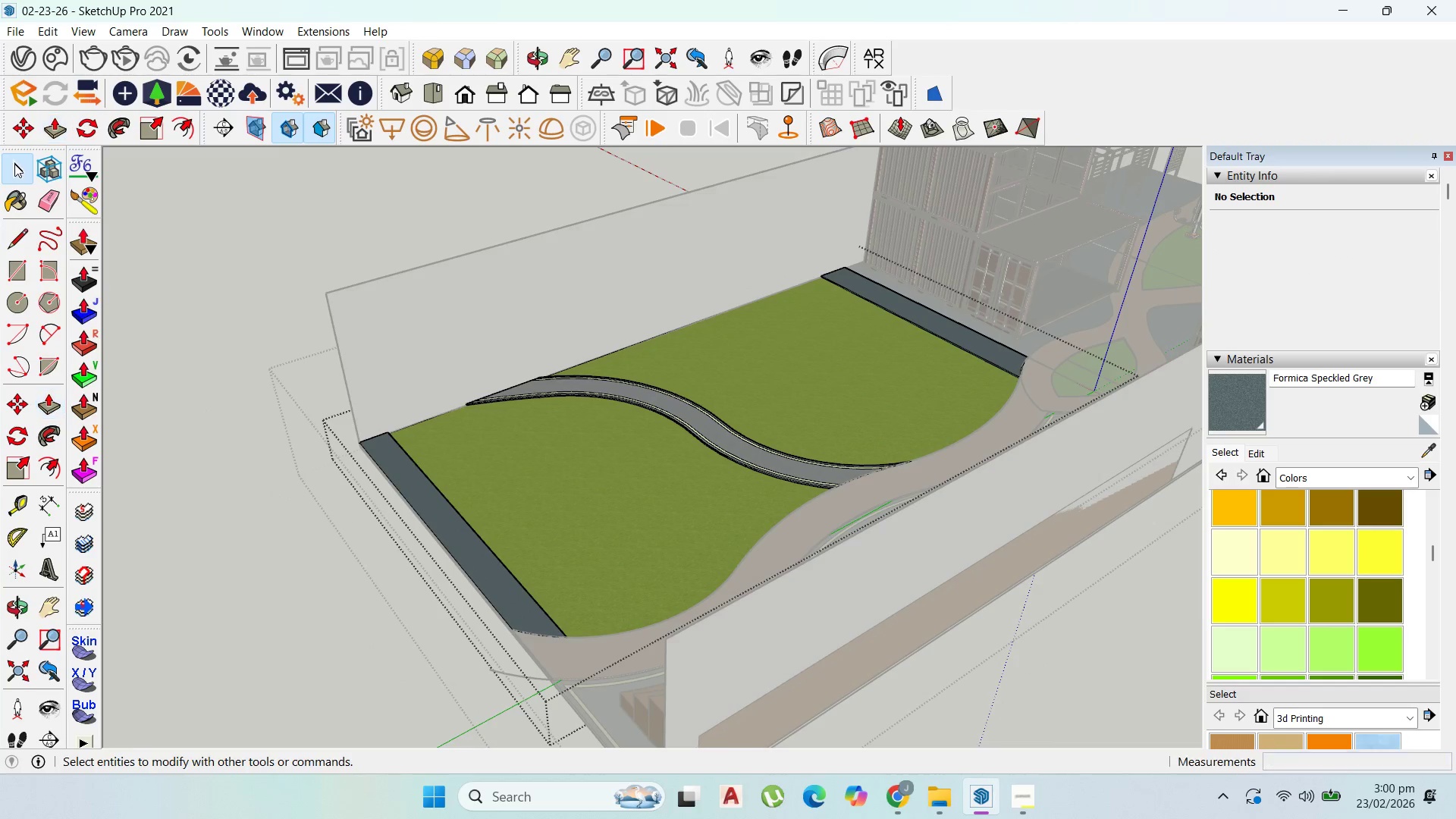 
left_click([953, 294])
 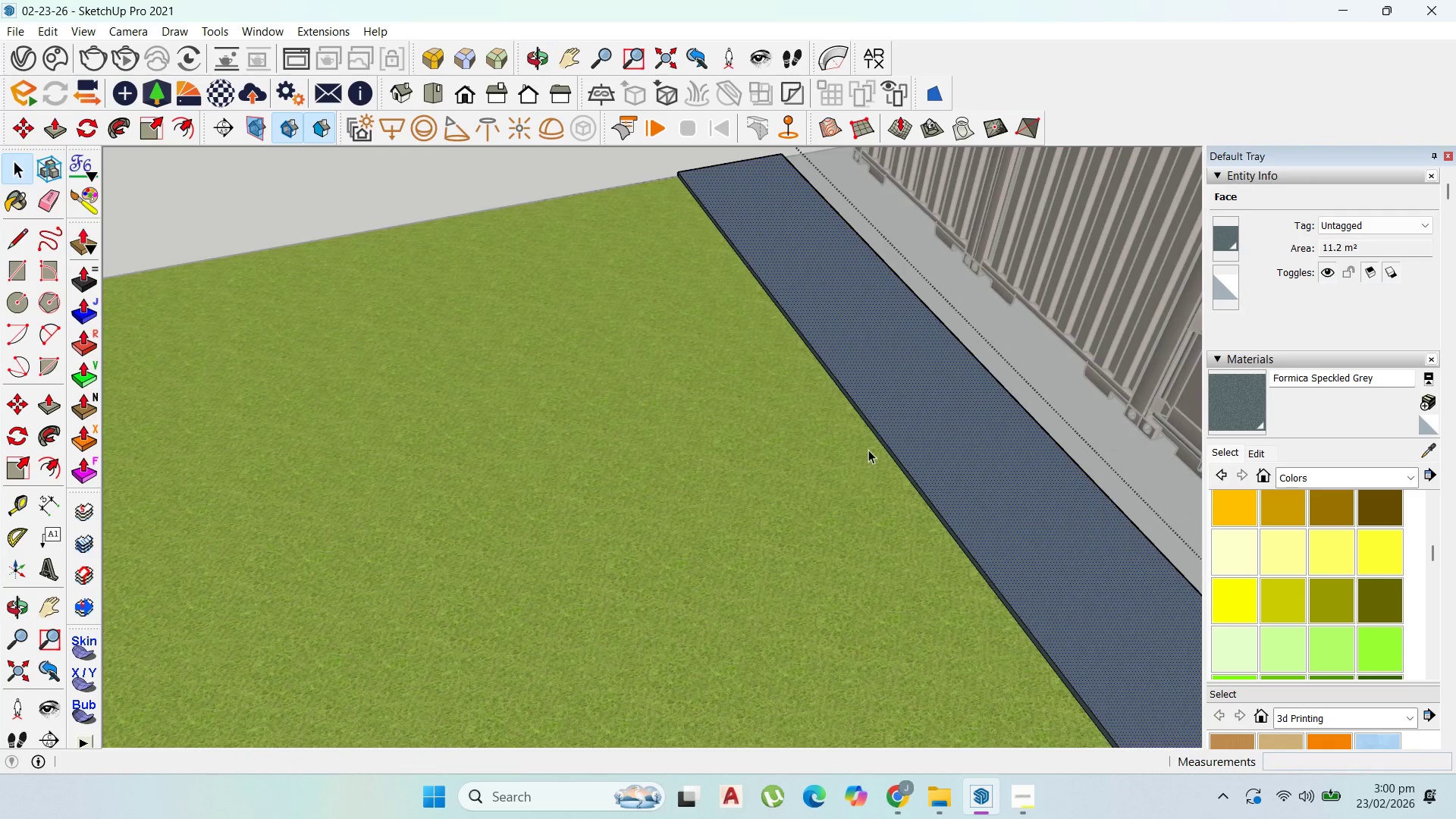 
scroll: coordinate [933, 431], scroll_direction: up, amount: 16.0
 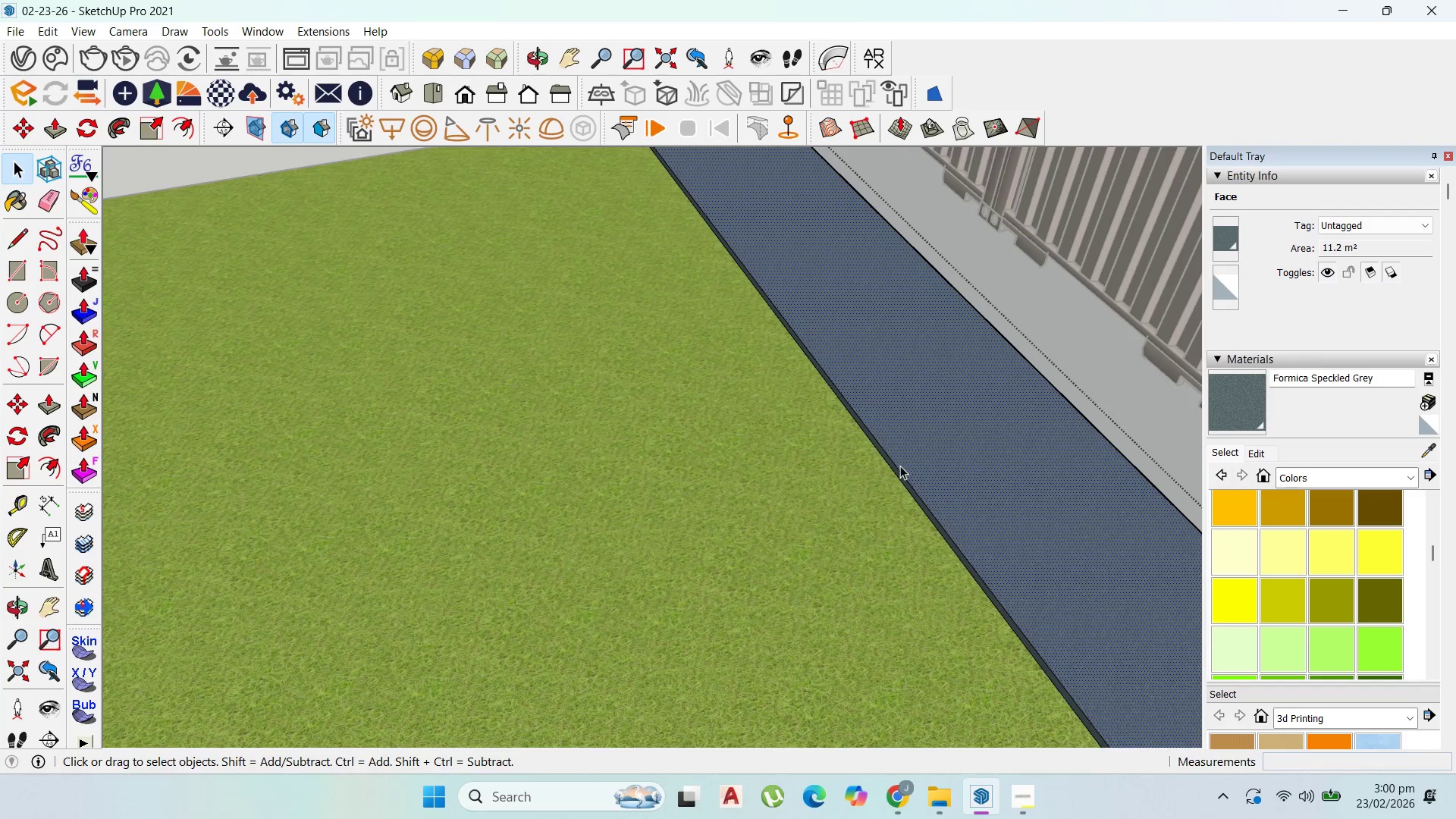 
left_click([899, 468])
 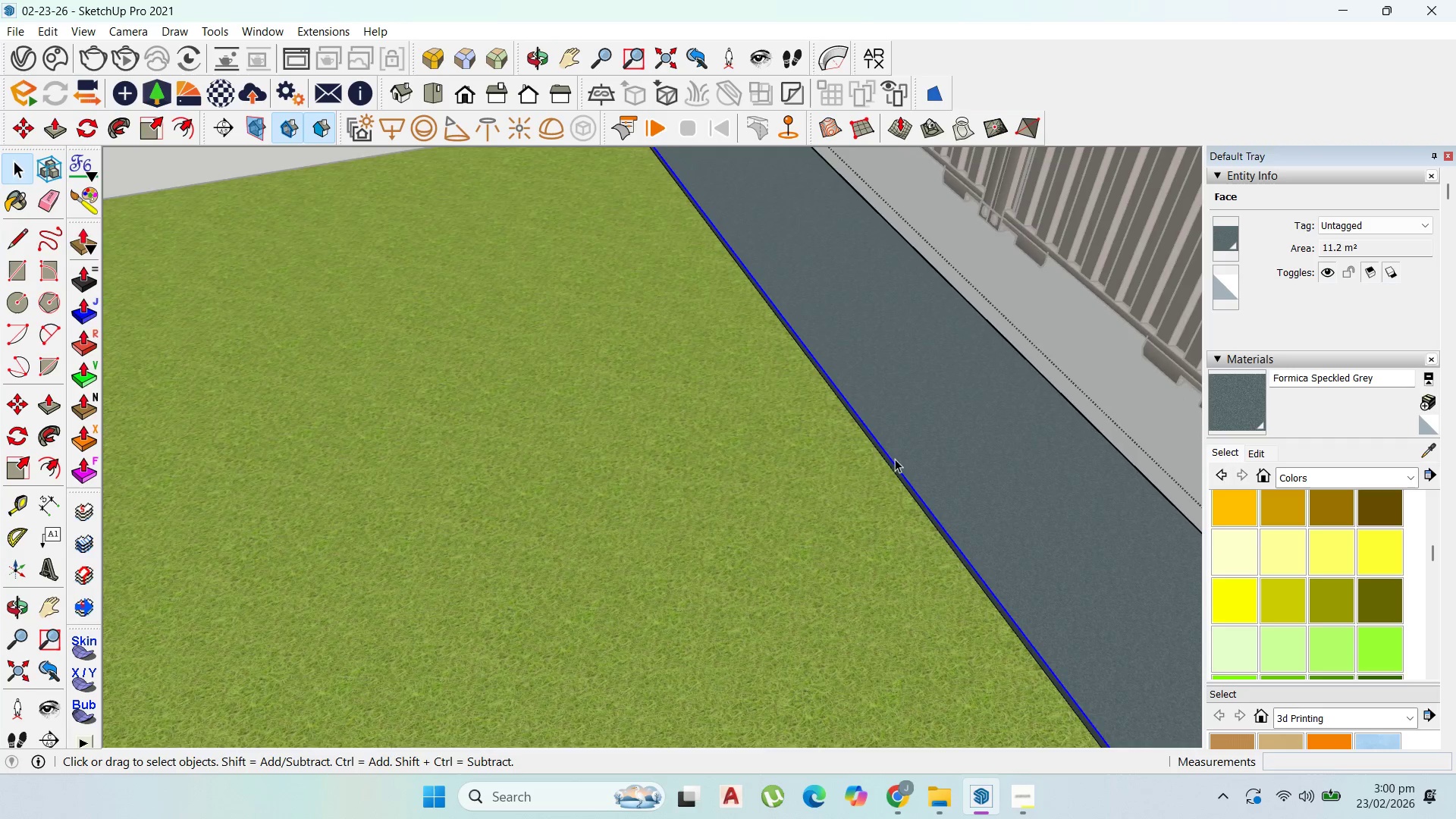 
scroll: coordinate [877, 433], scroll_direction: down, amount: 11.0
 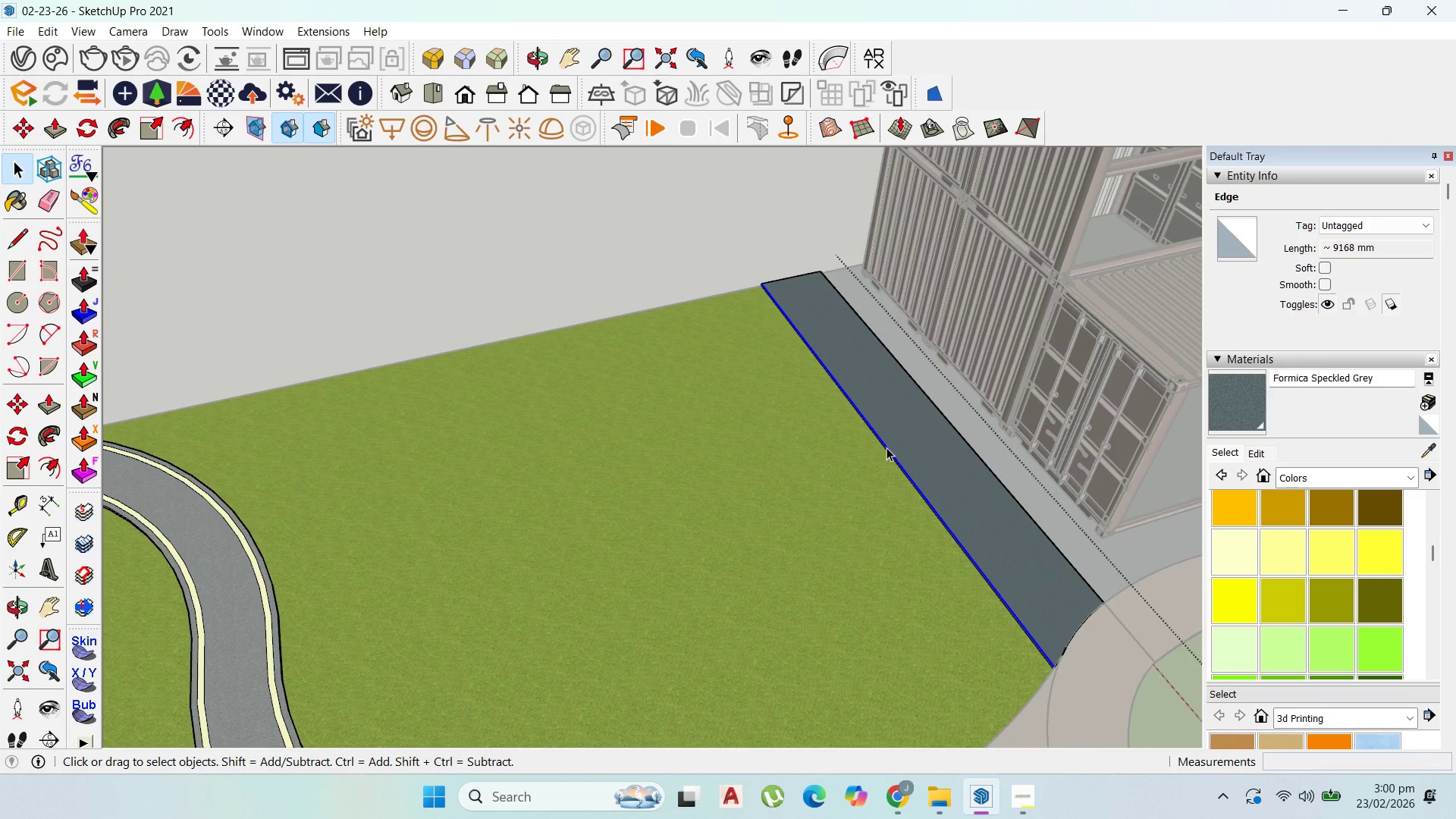 
key(M)
 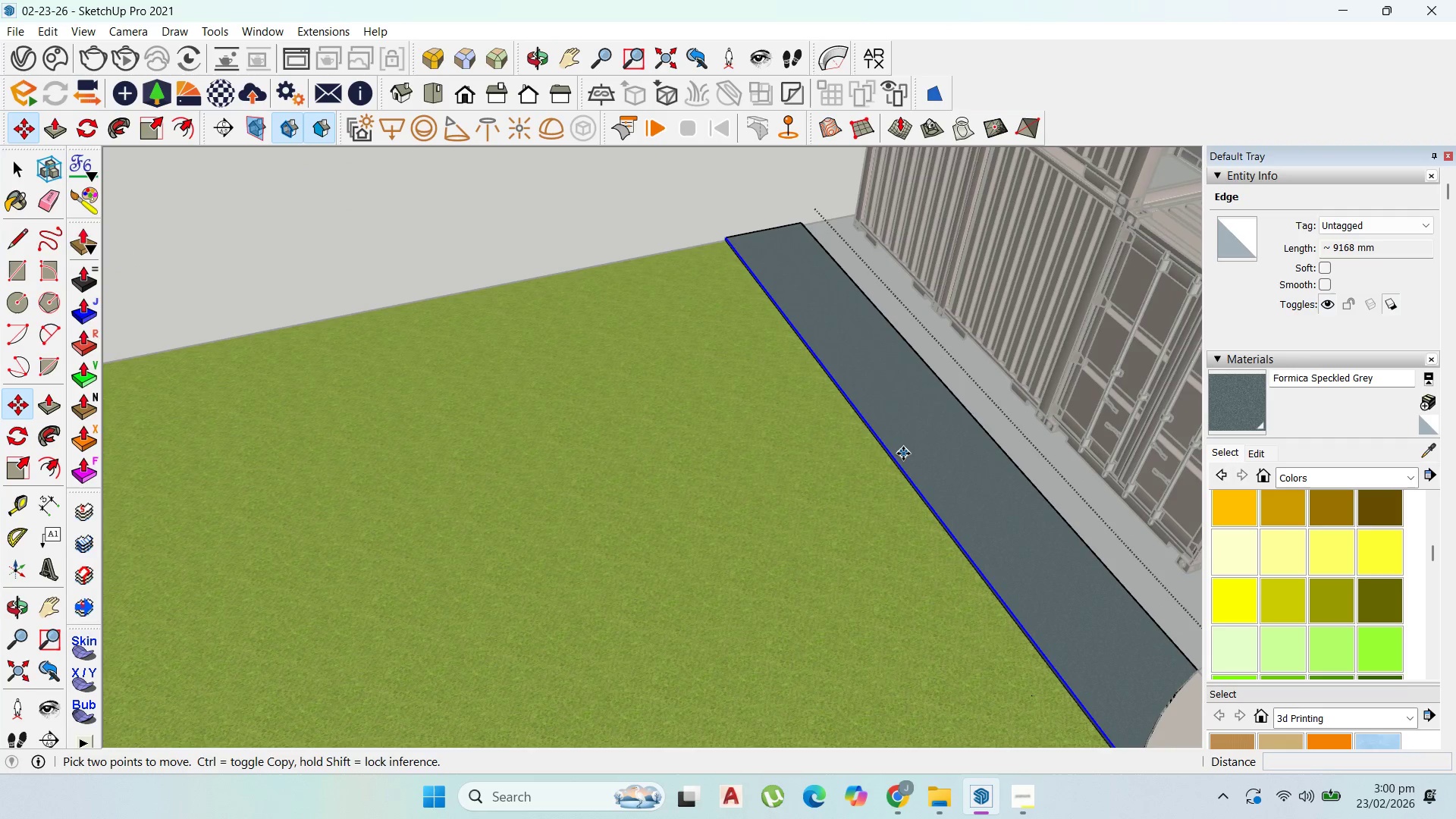 
scroll: coordinate [902, 453], scroll_direction: up, amount: 3.0
 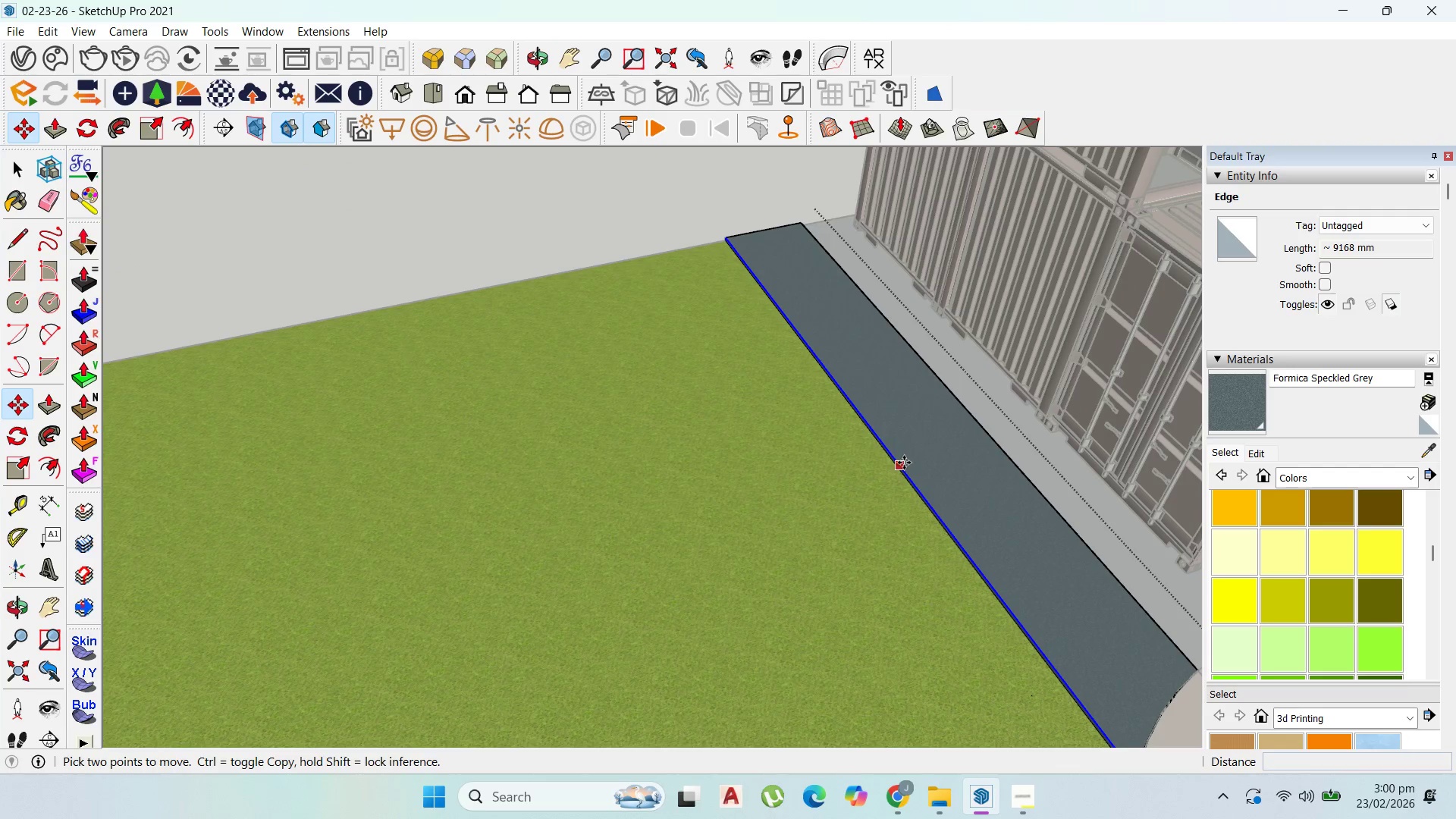 
left_click([904, 463])
 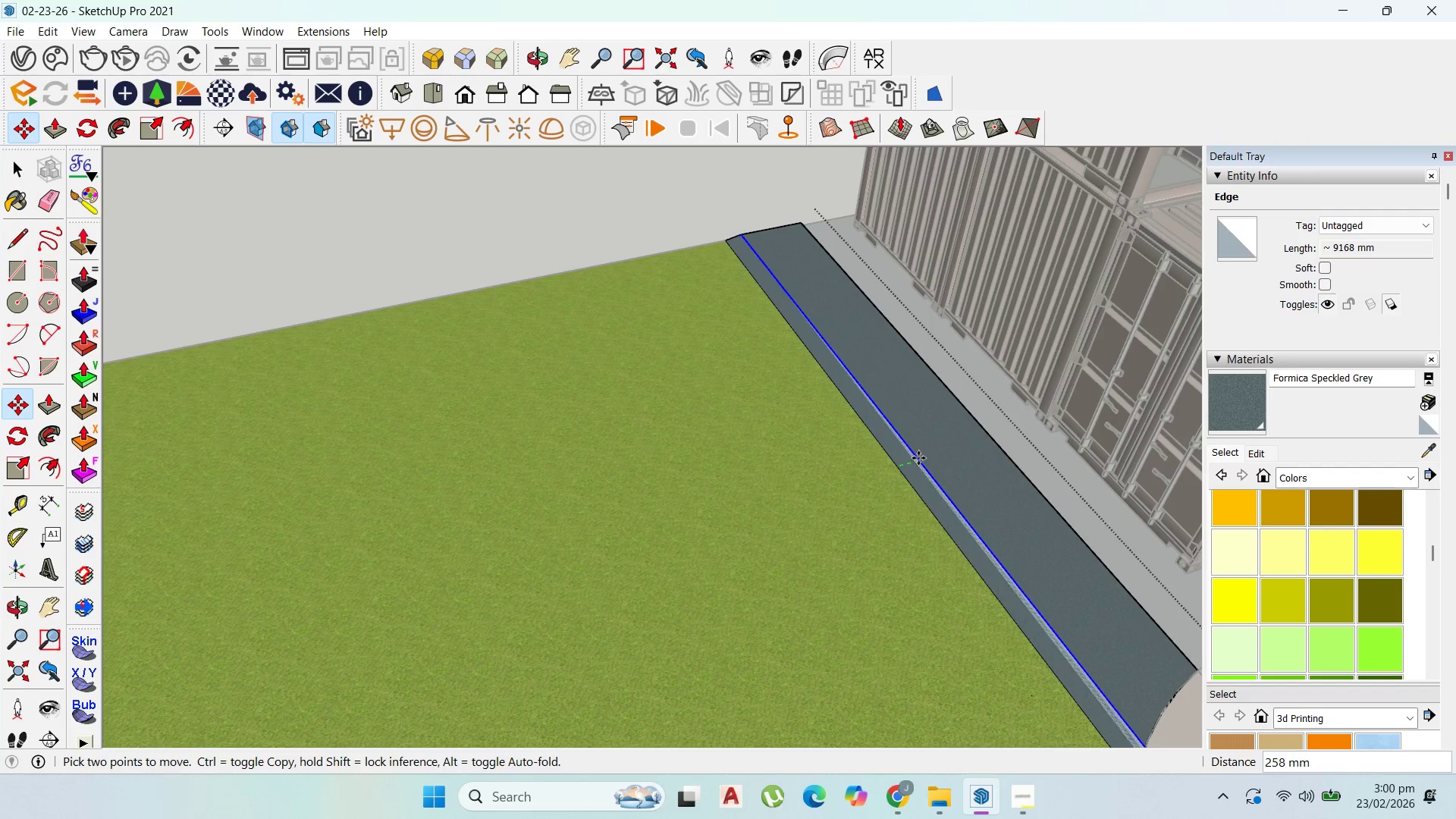 
key(Control+ControlLeft)
 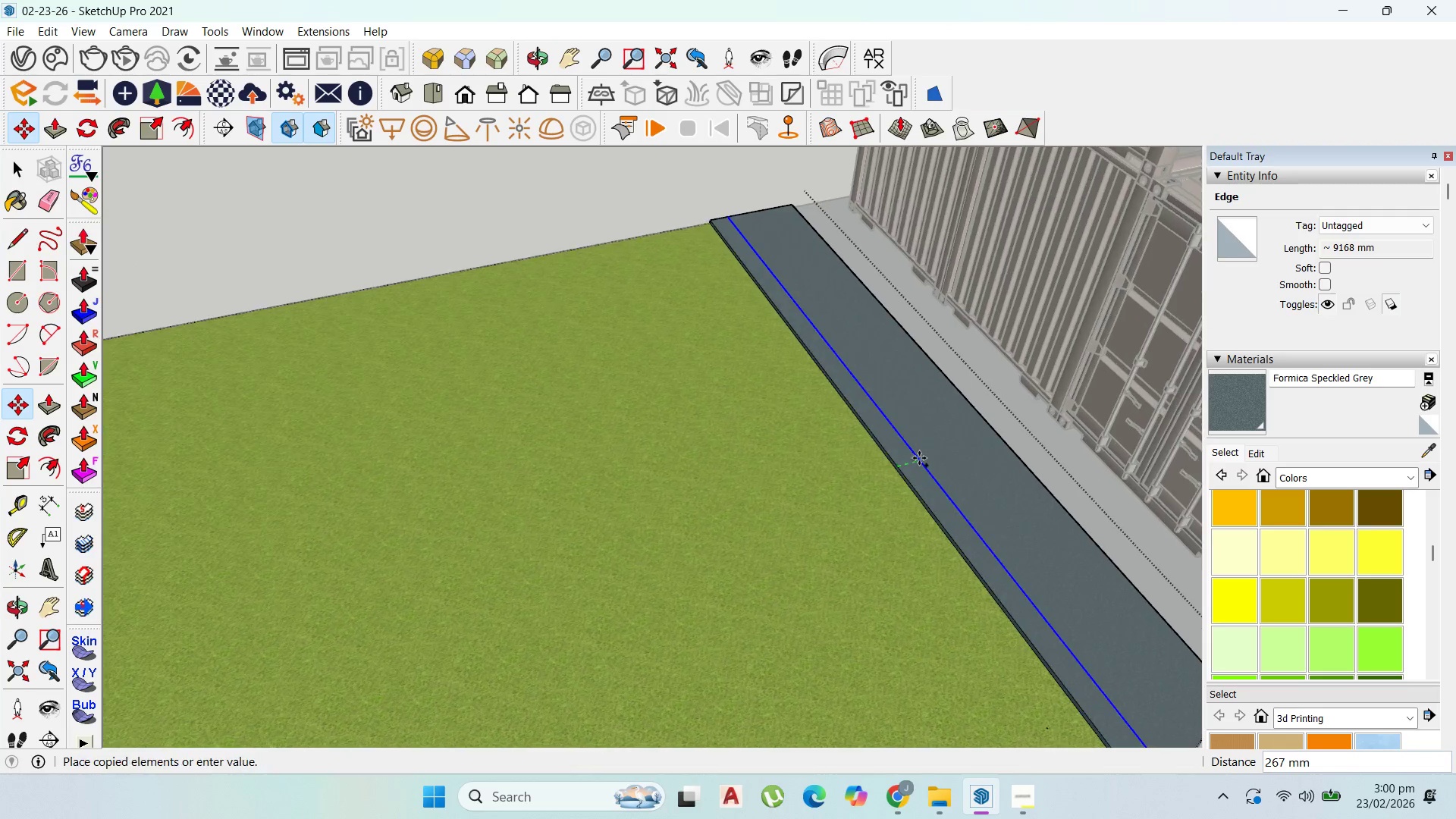 
scroll: coordinate [905, 450], scroll_direction: up, amount: 10.0
 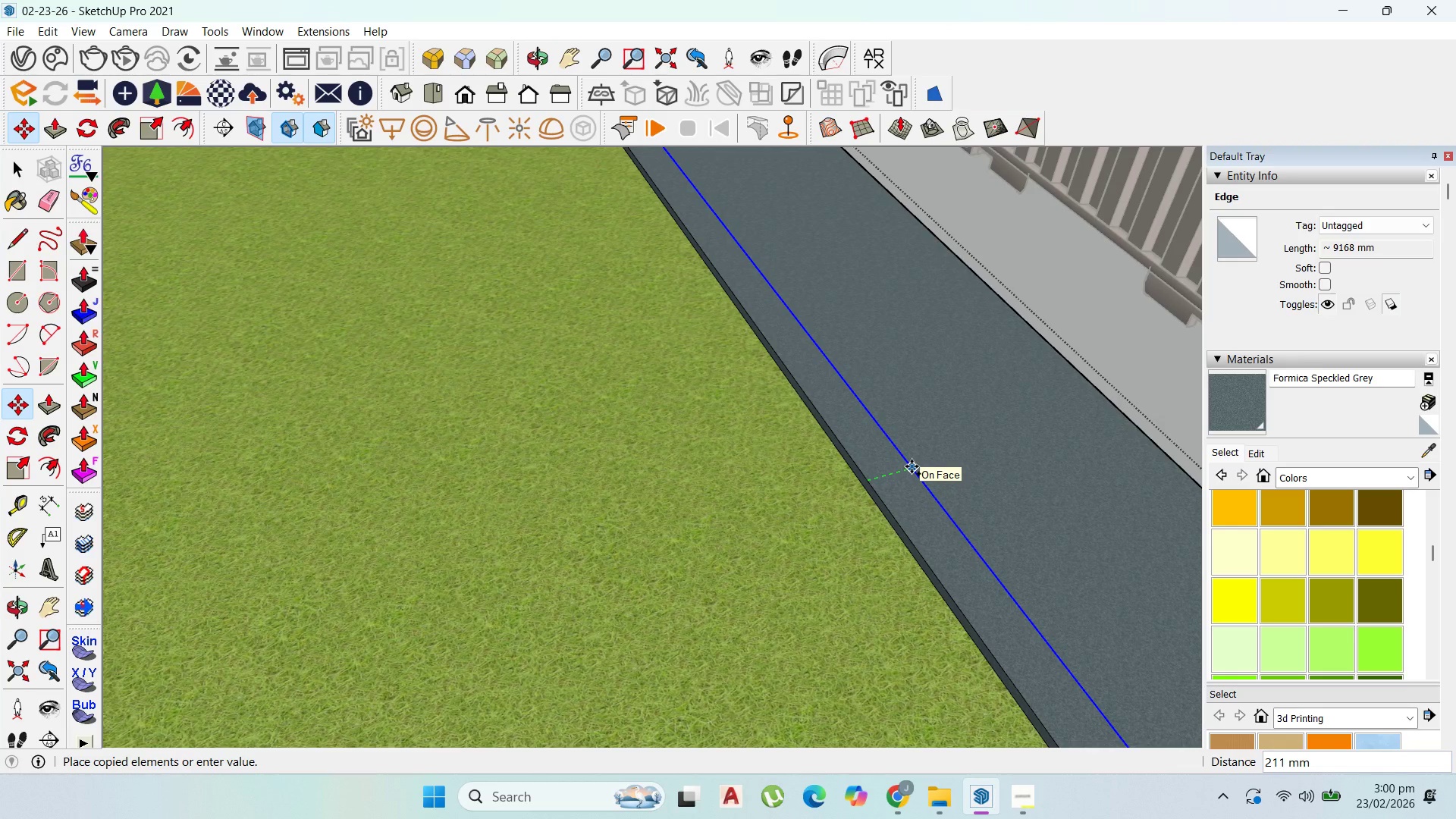 
type(200)
 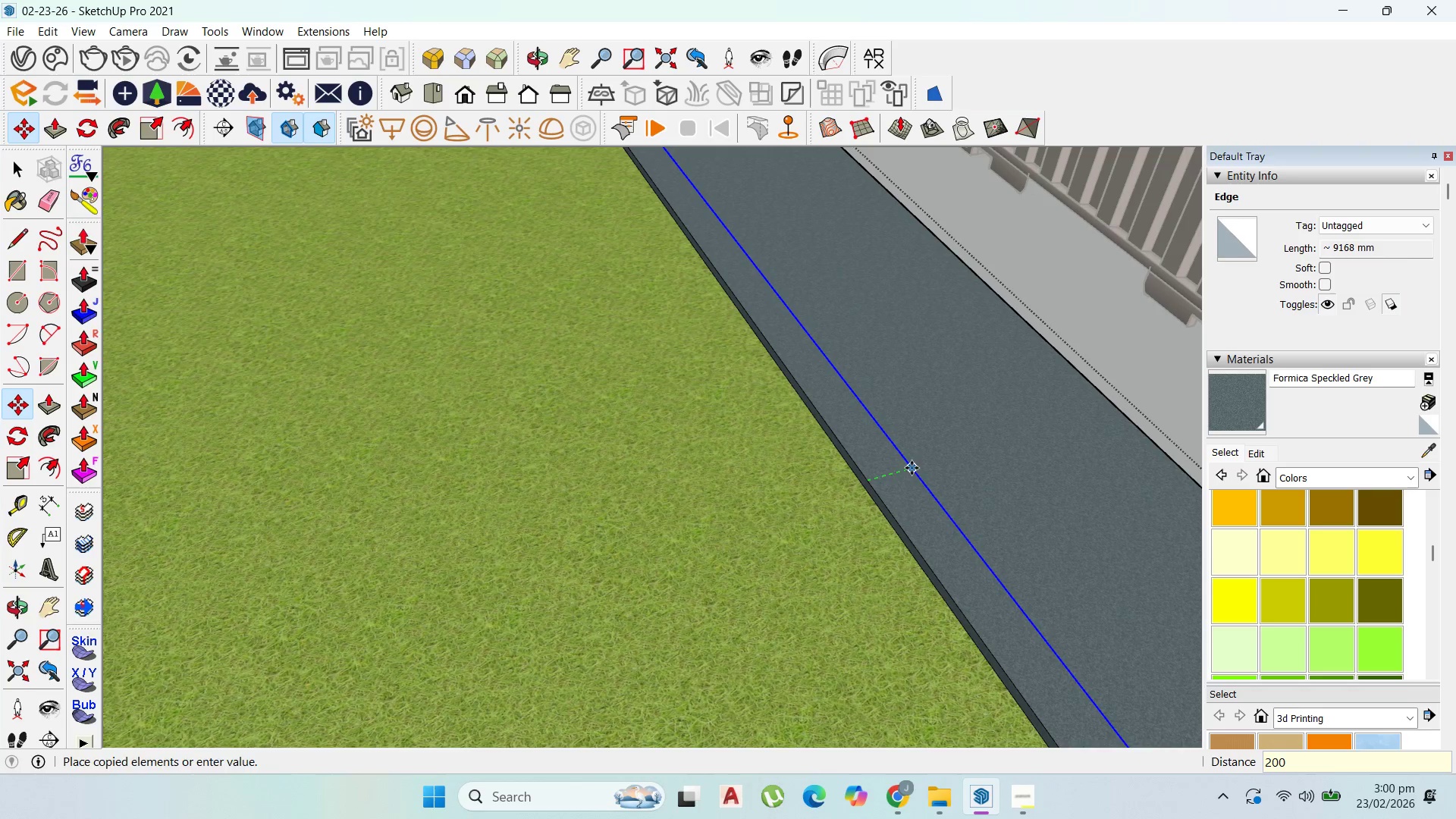 
key(Enter)
 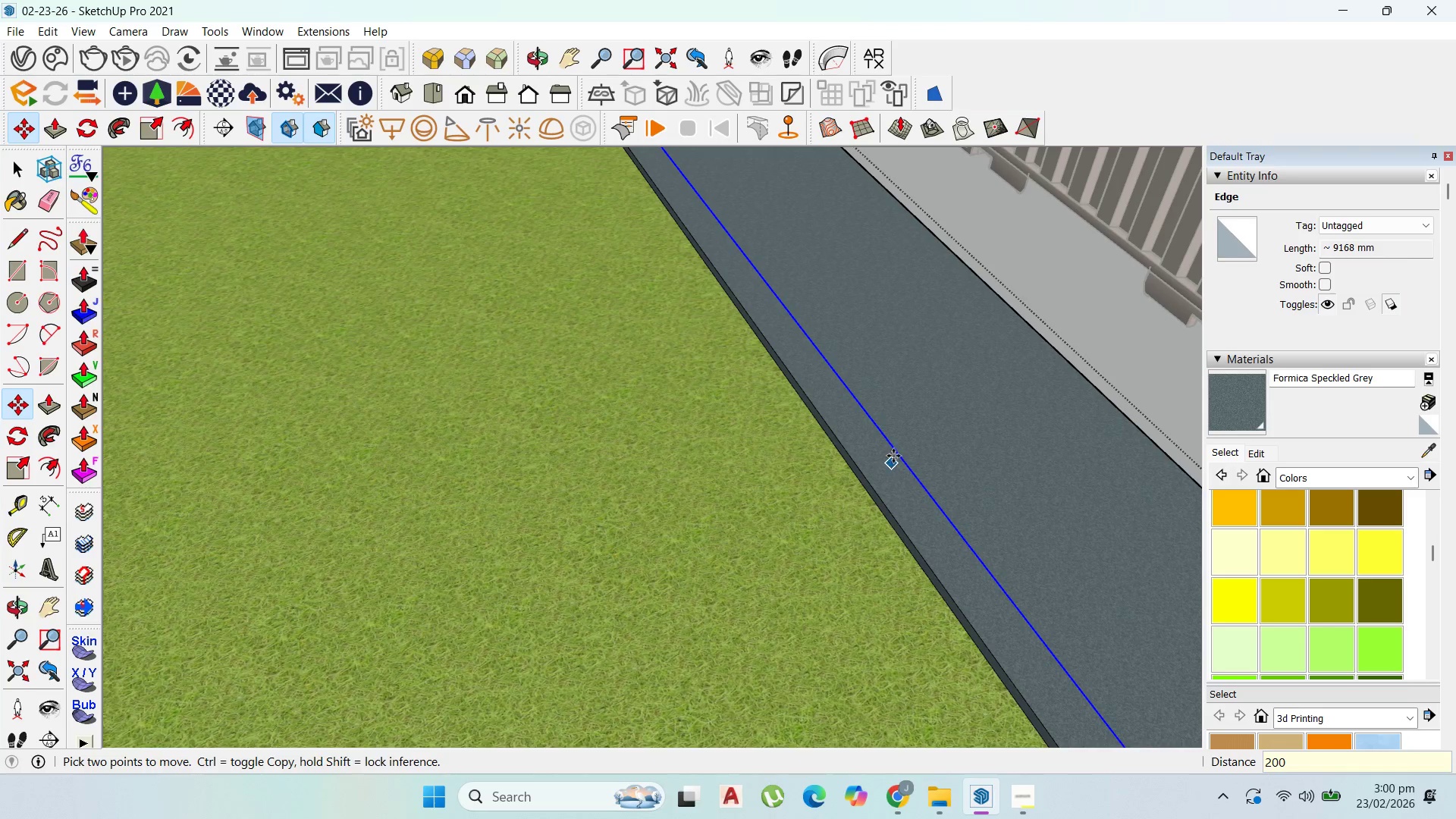 
key(Control+ControlLeft)
 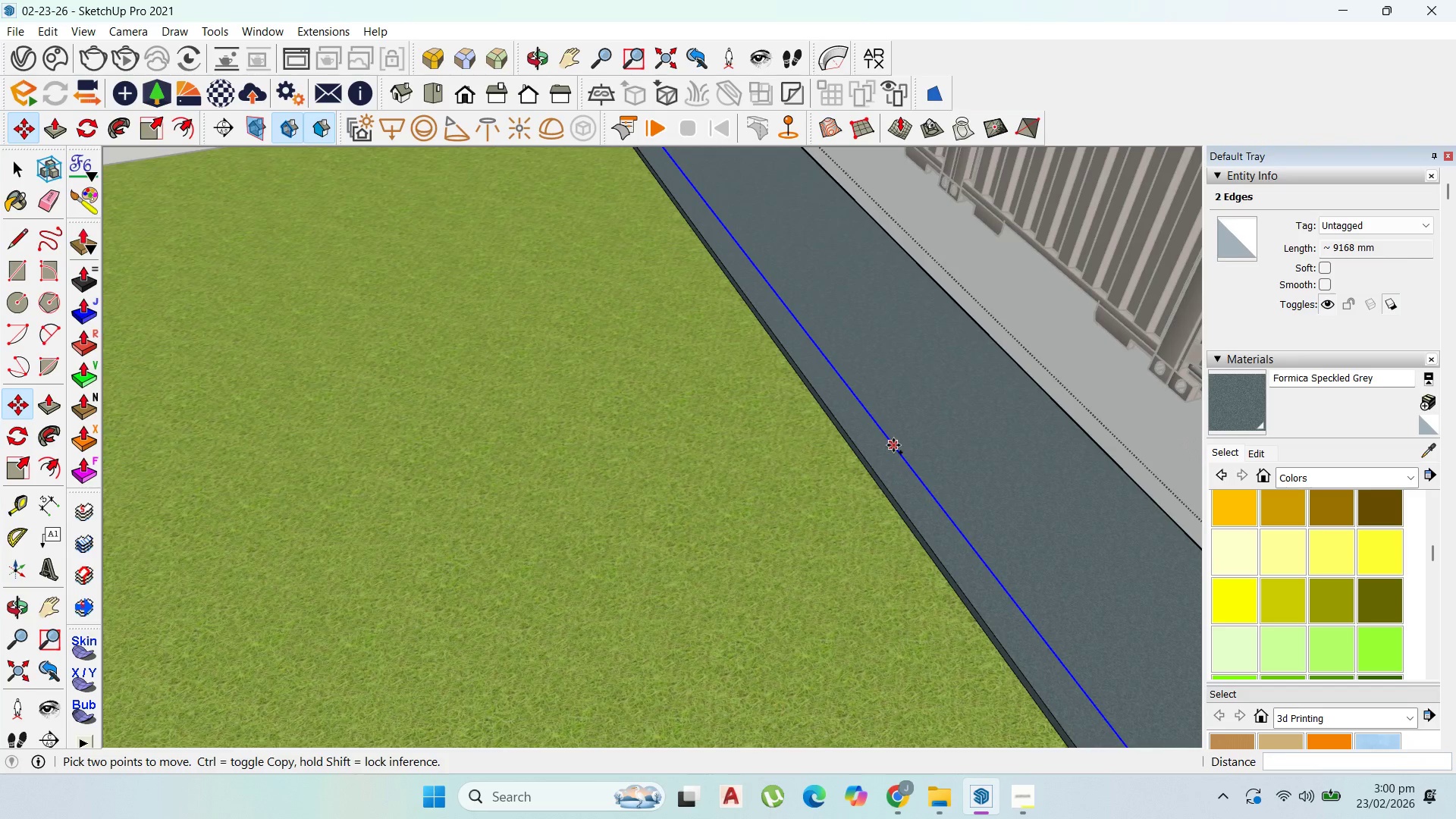 
left_click([893, 445])
 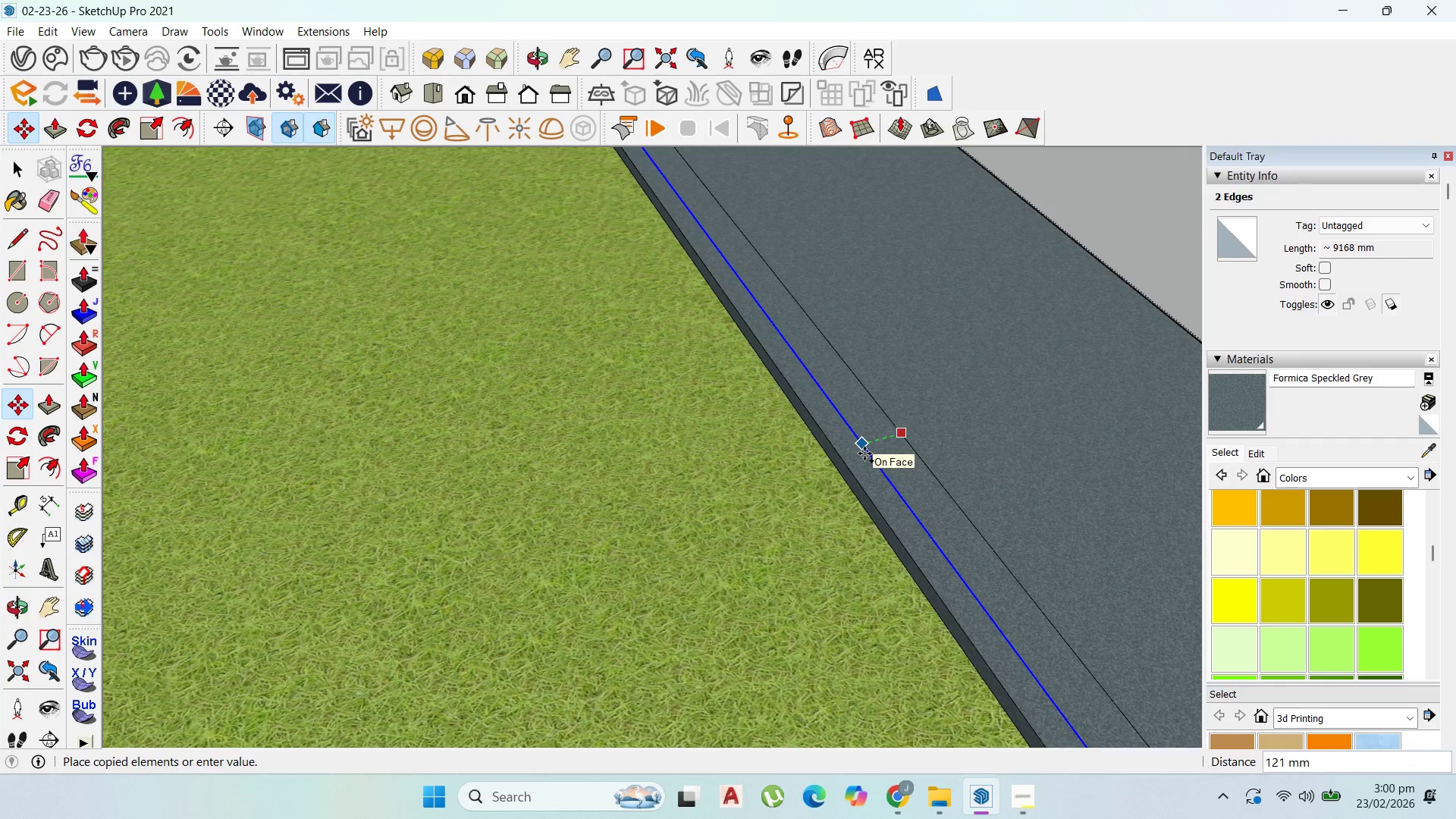 
scroll: coordinate [875, 456], scroll_direction: up, amount: 4.0
 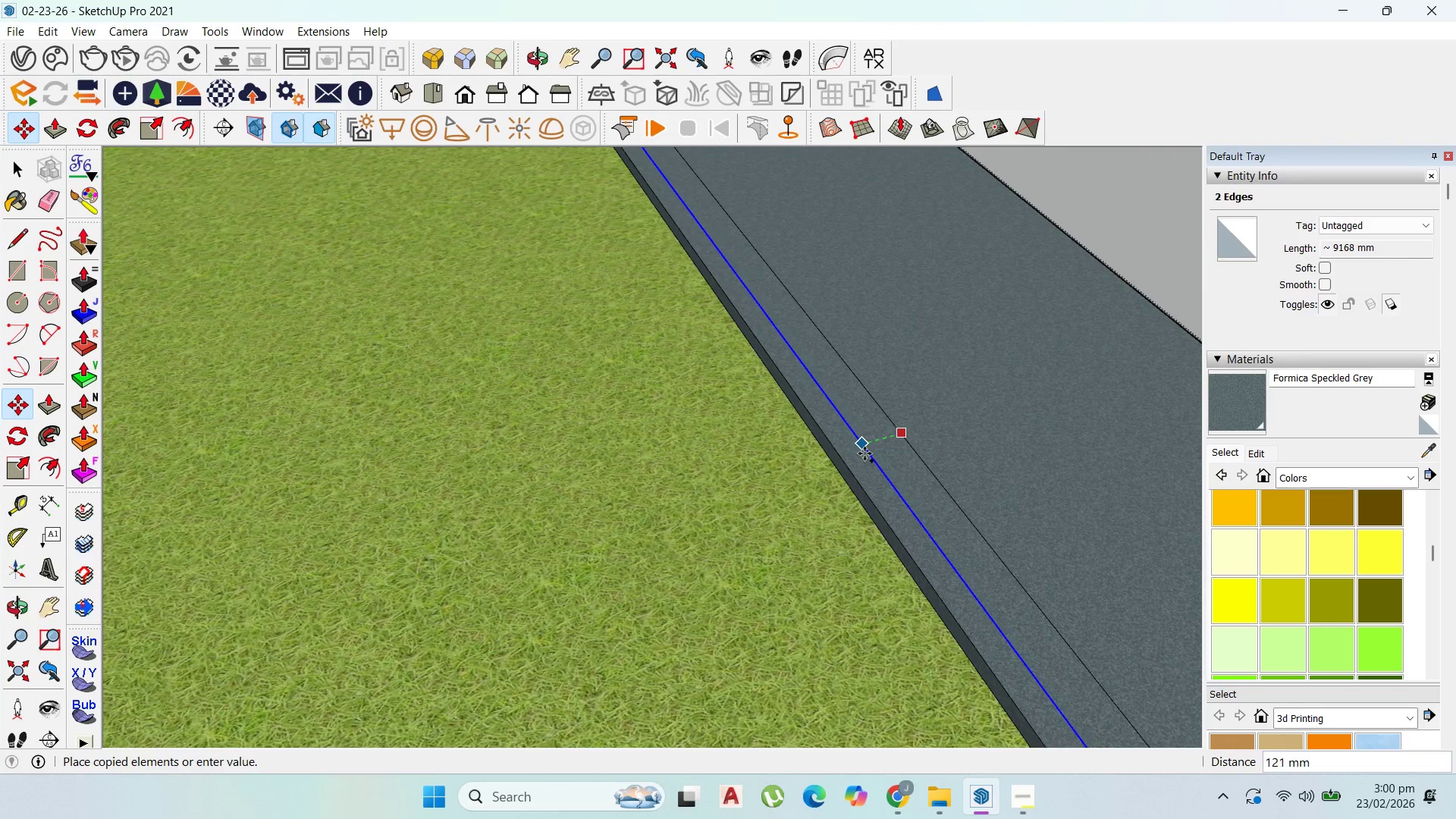 
left_click([864, 453])
 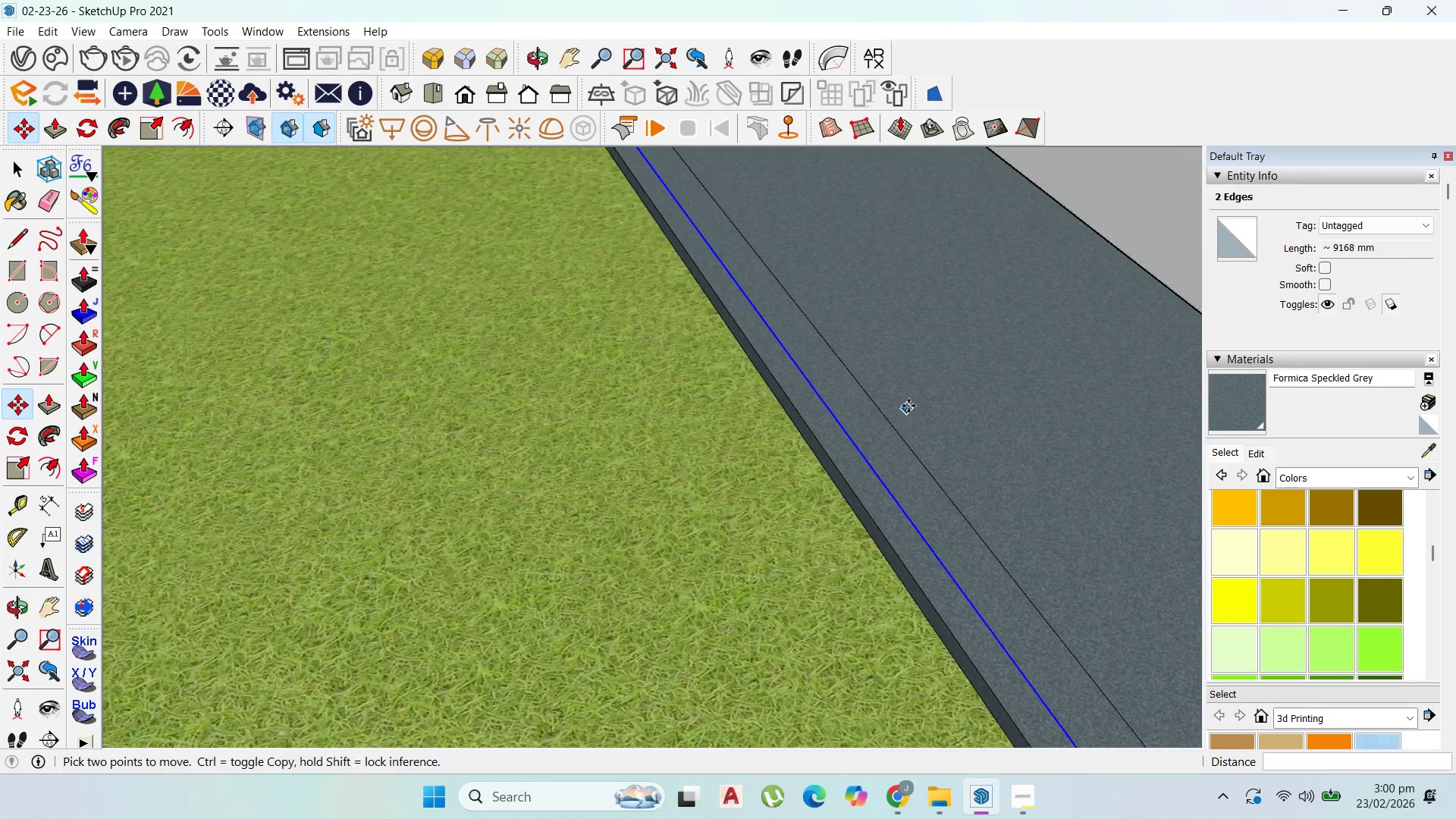 
scroll: coordinate [949, 437], scroll_direction: down, amount: 30.0
 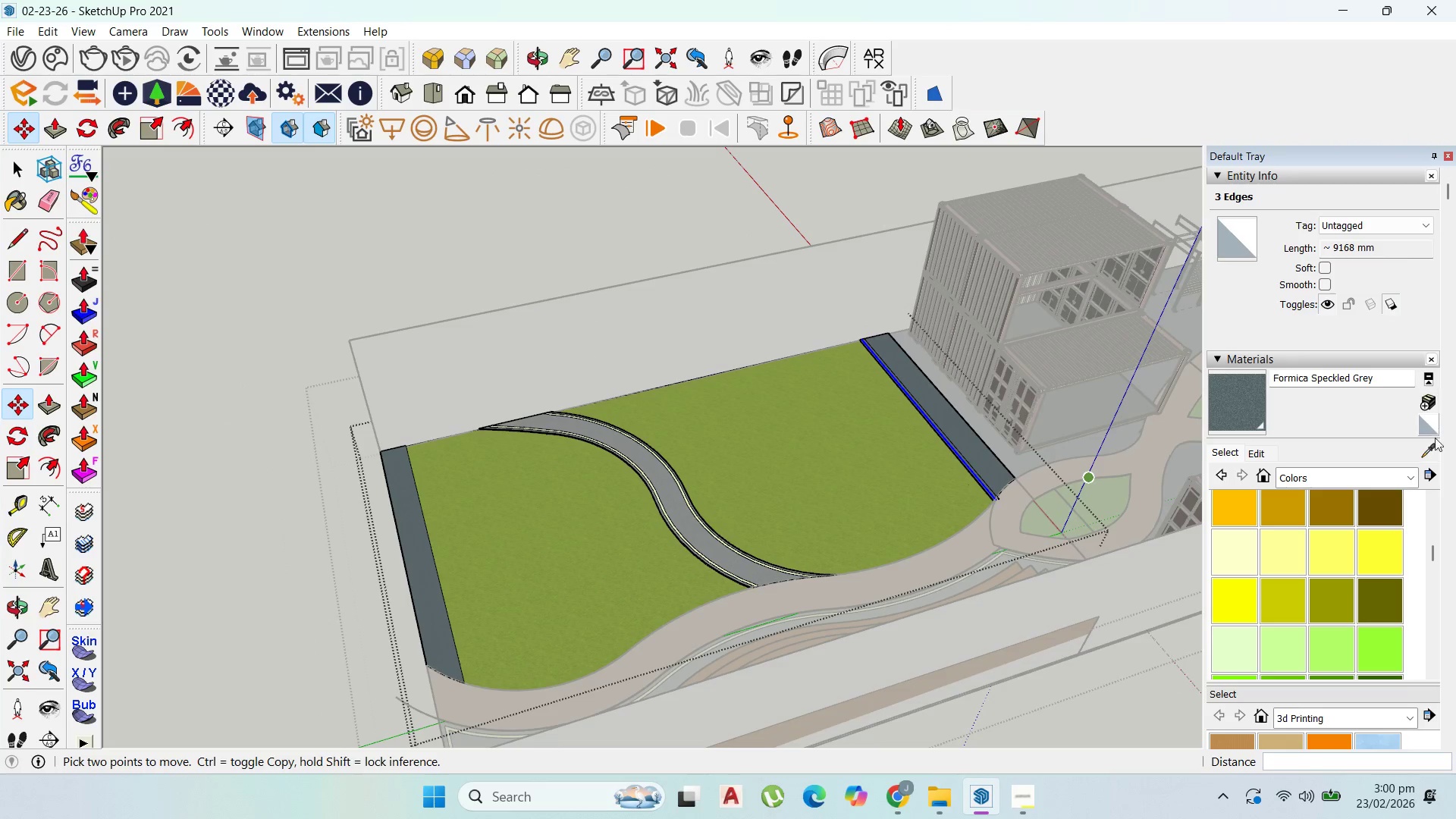 
left_click_drag(start_coordinate=[1432, 450], to_coordinate=[1426, 450])
 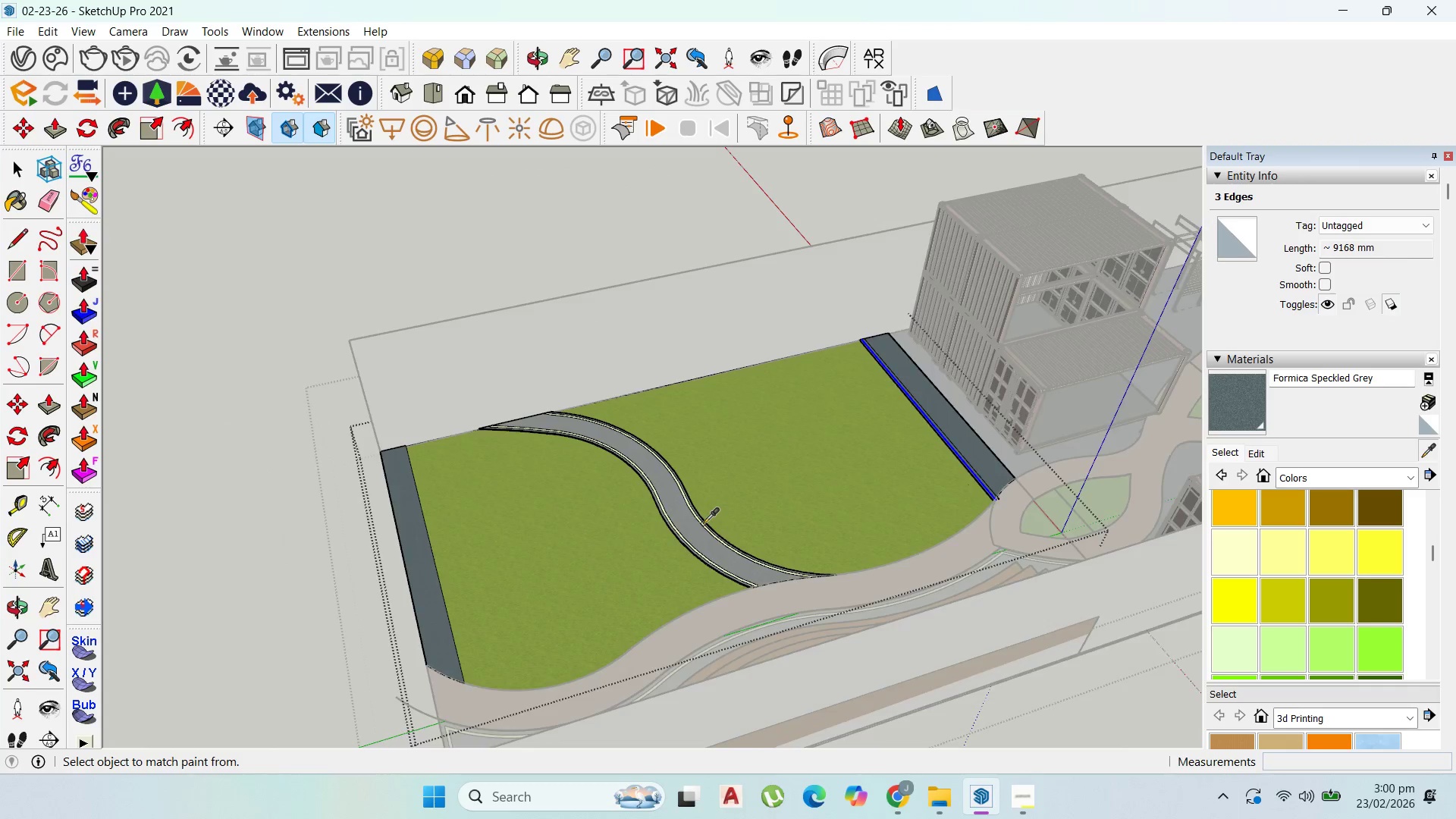 
left_click([697, 534])
 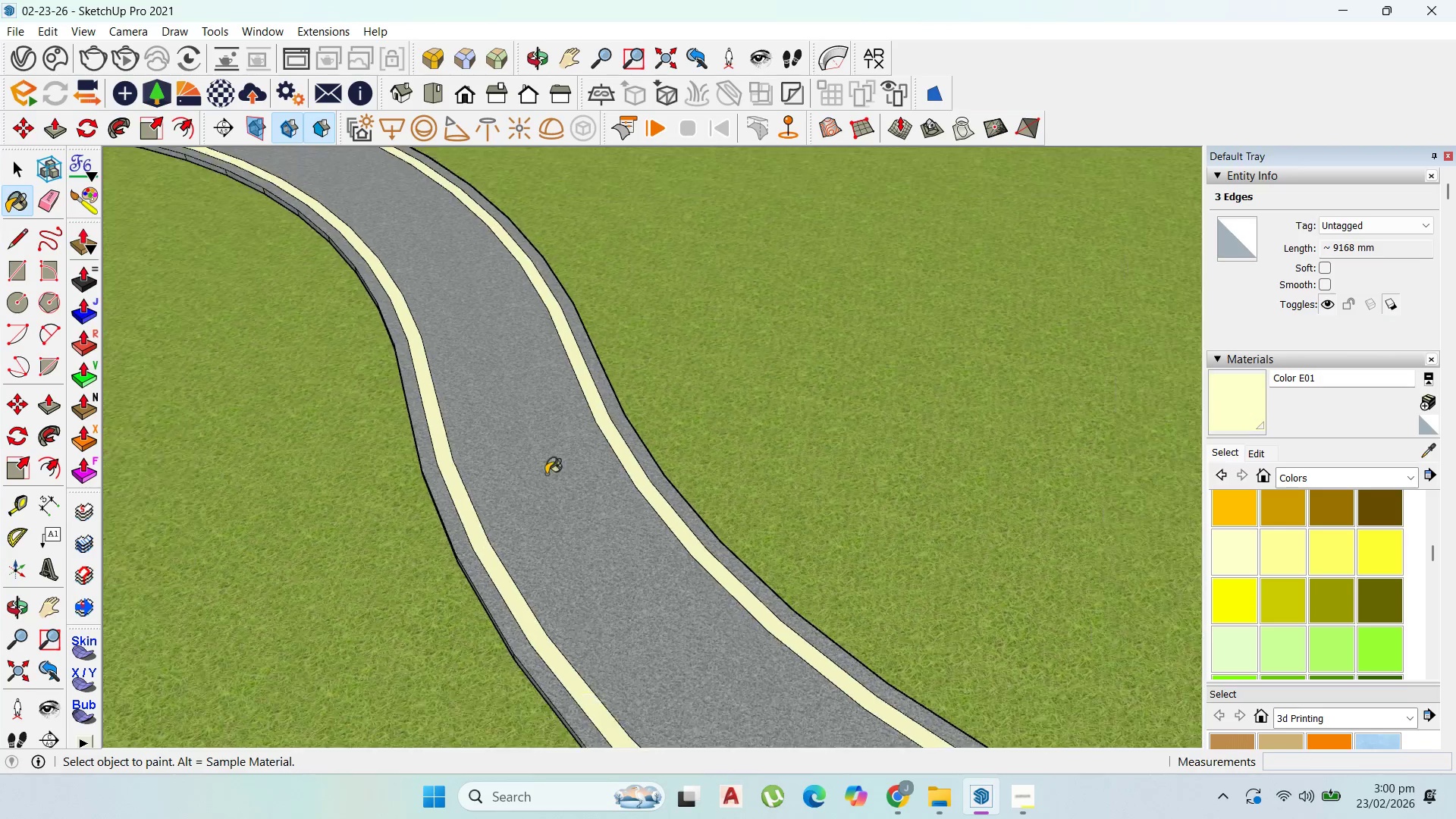 
scroll: coordinate [696, 534], scroll_direction: up, amount: 21.0
 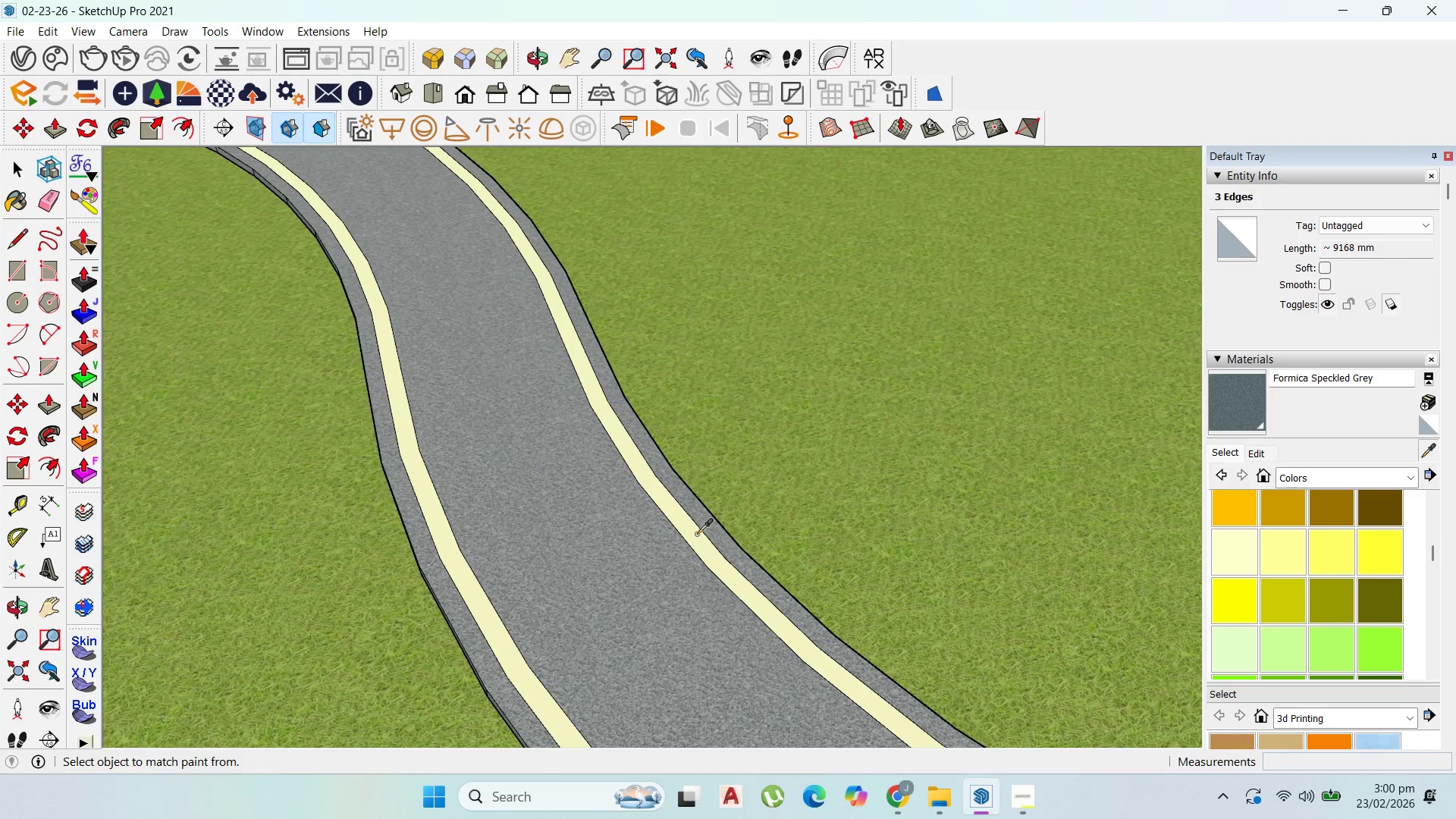 
left_click([962, 433])
 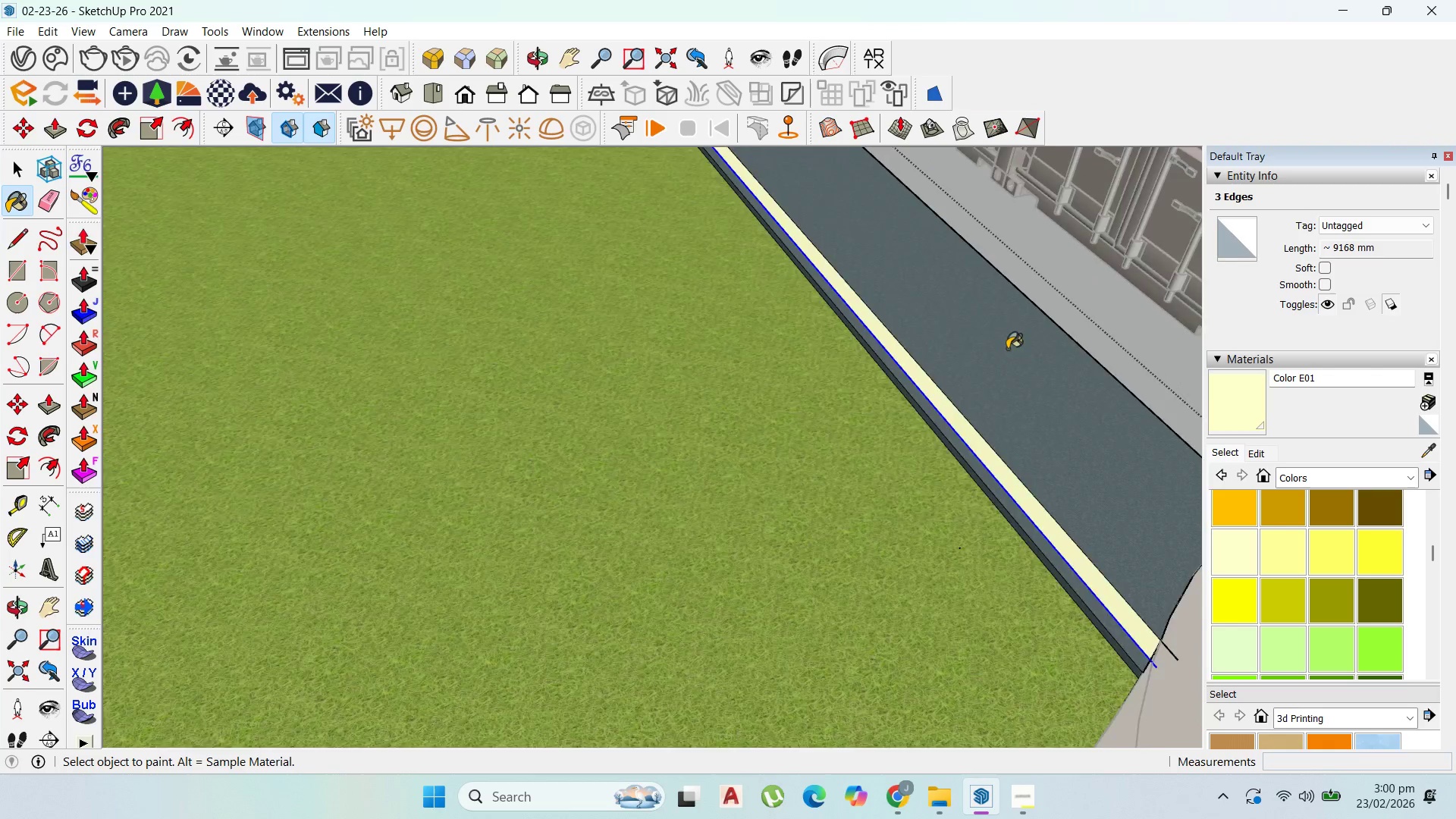 
scroll: coordinate [467, 326], scroll_direction: down, amount: 17.0
 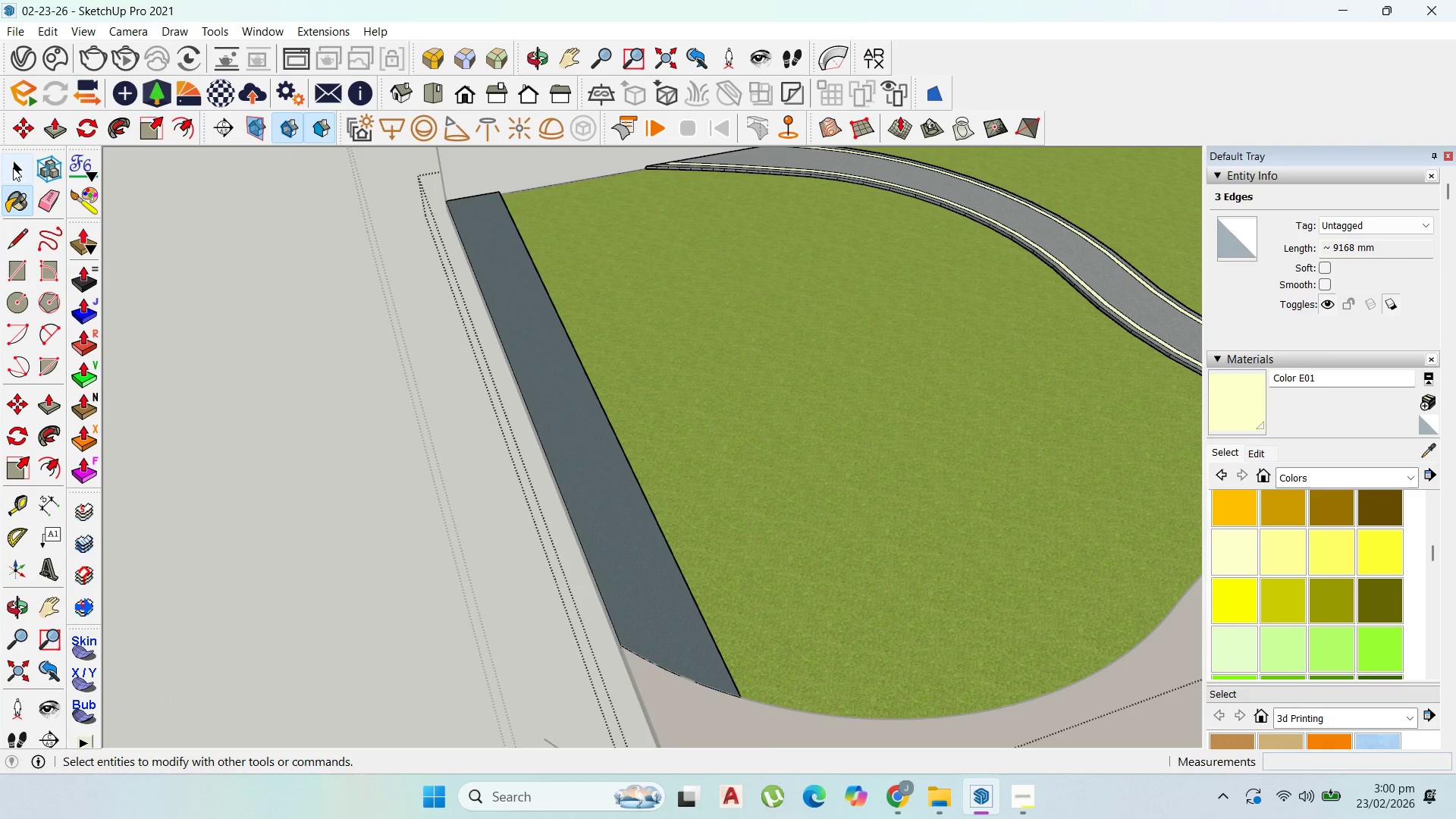 
left_click([14, 162])
 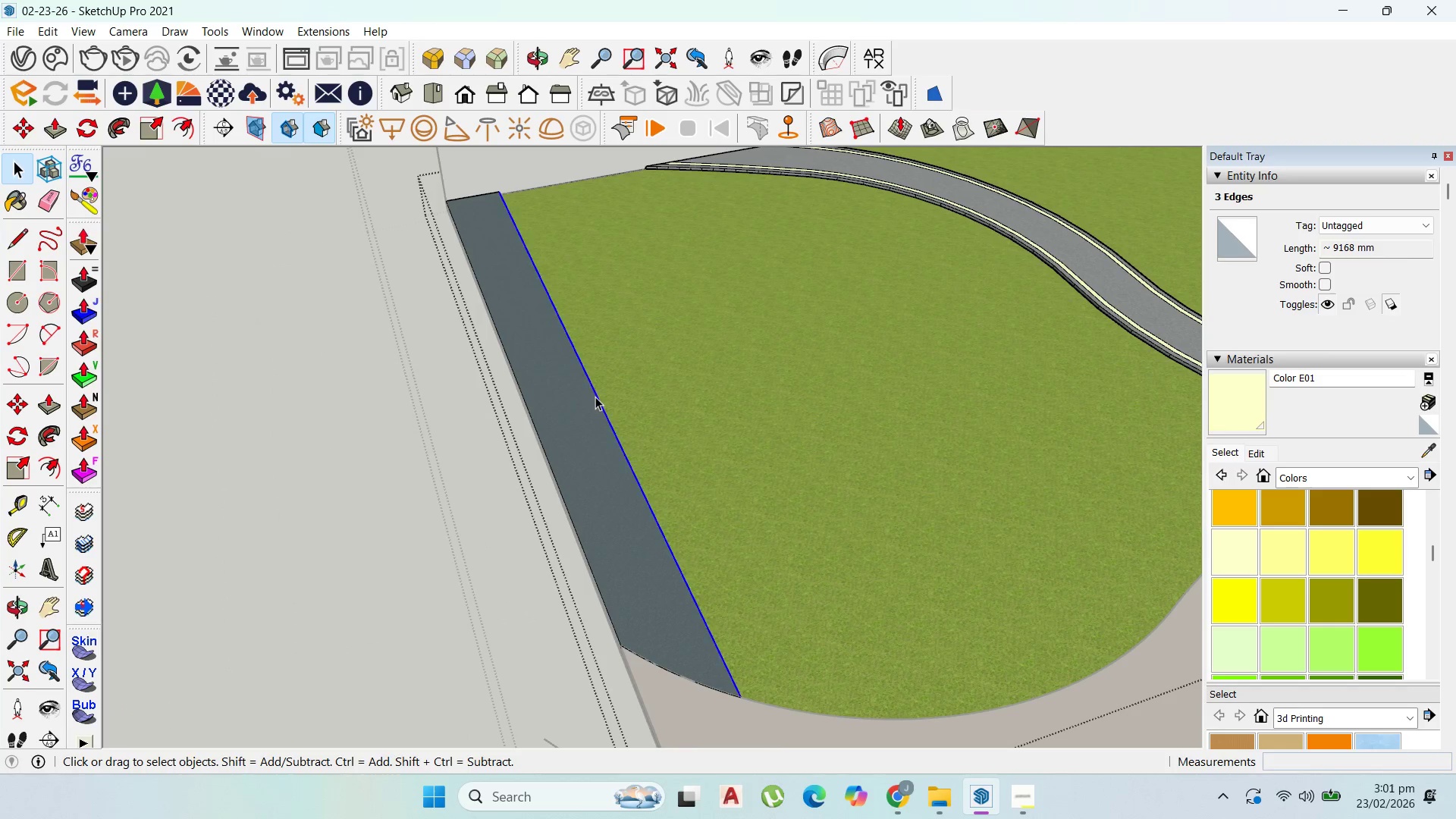 
key(M)
 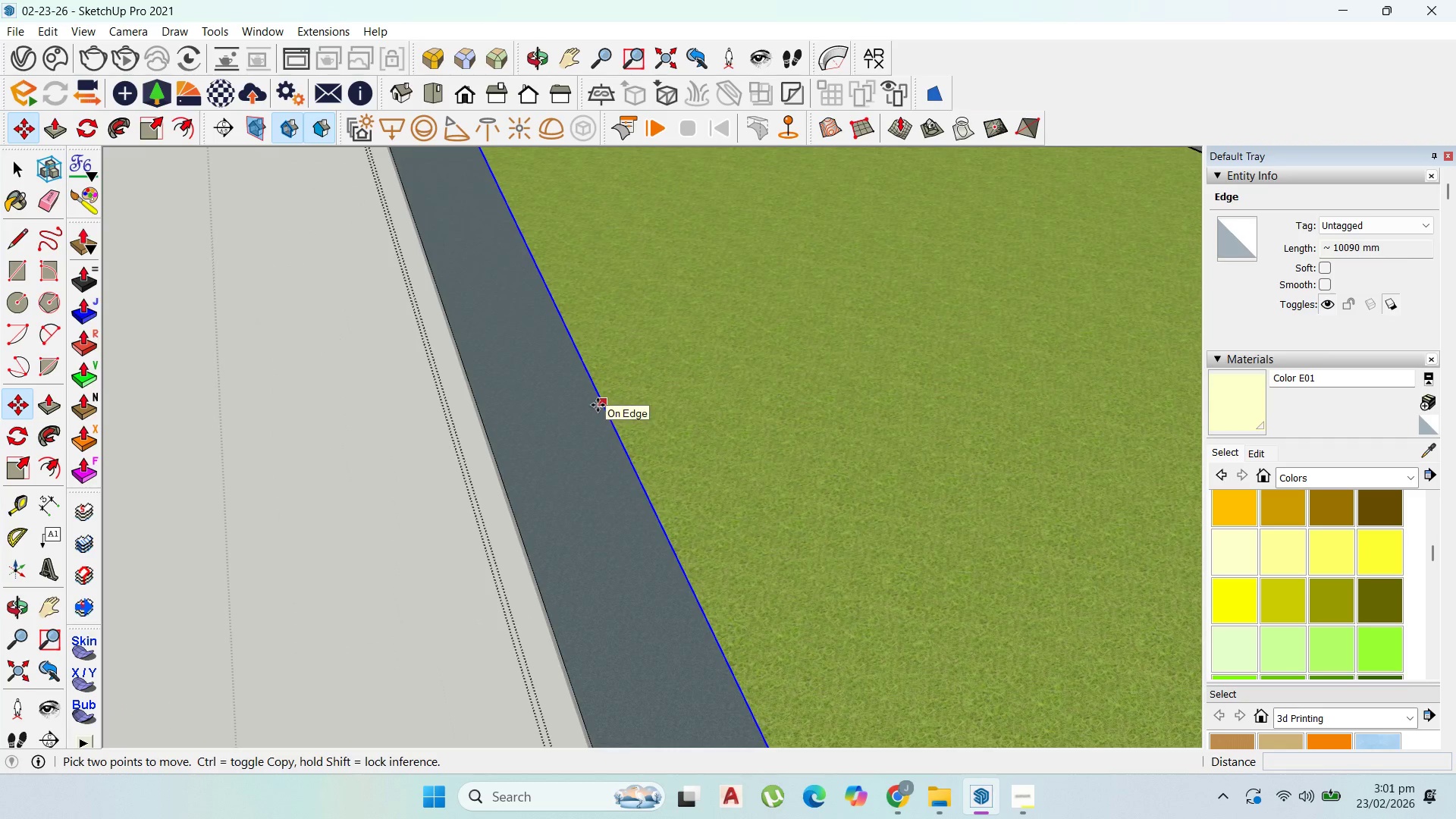 
key(Control+ControlLeft)
 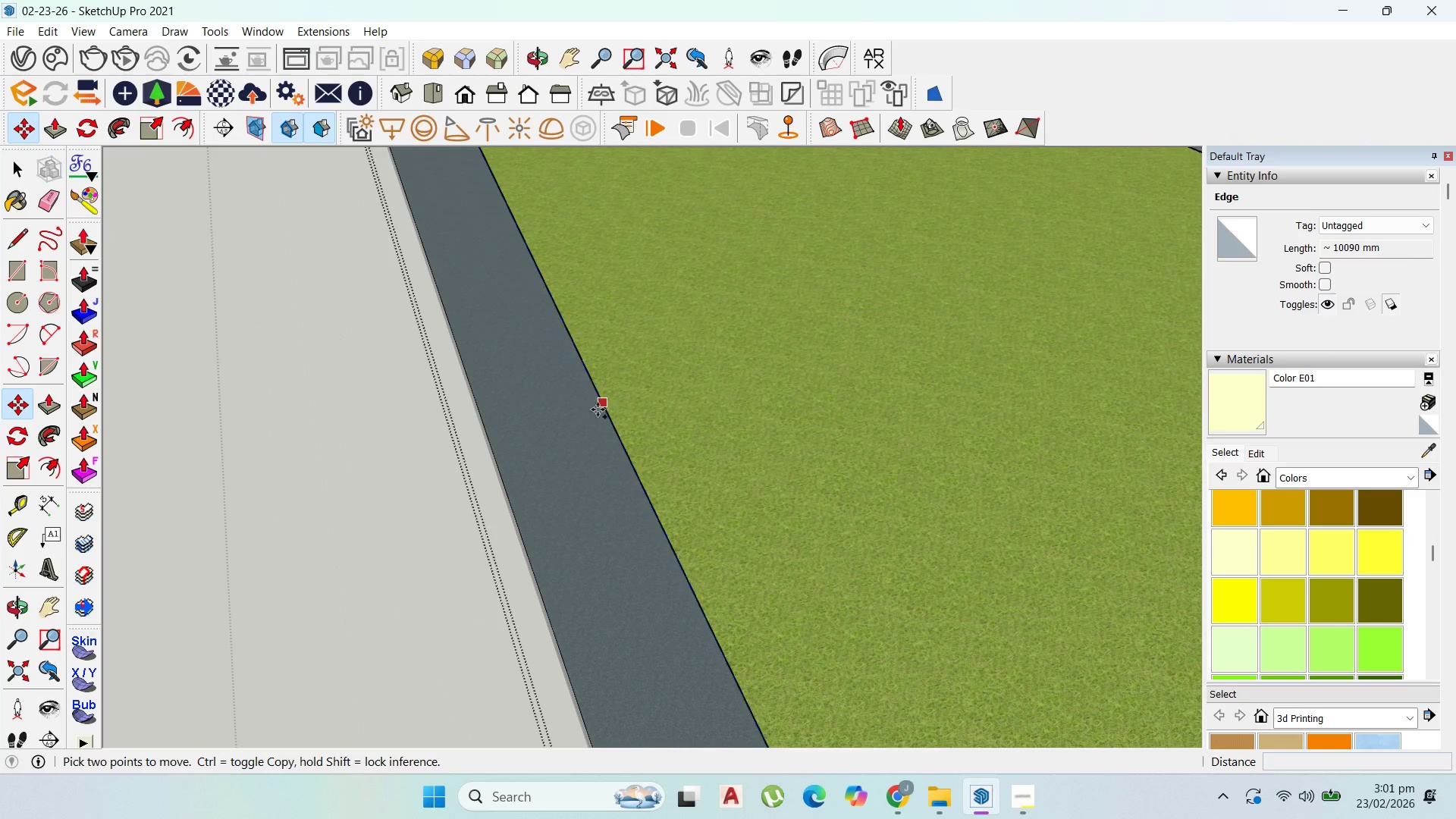 
left_click([598, 405])
 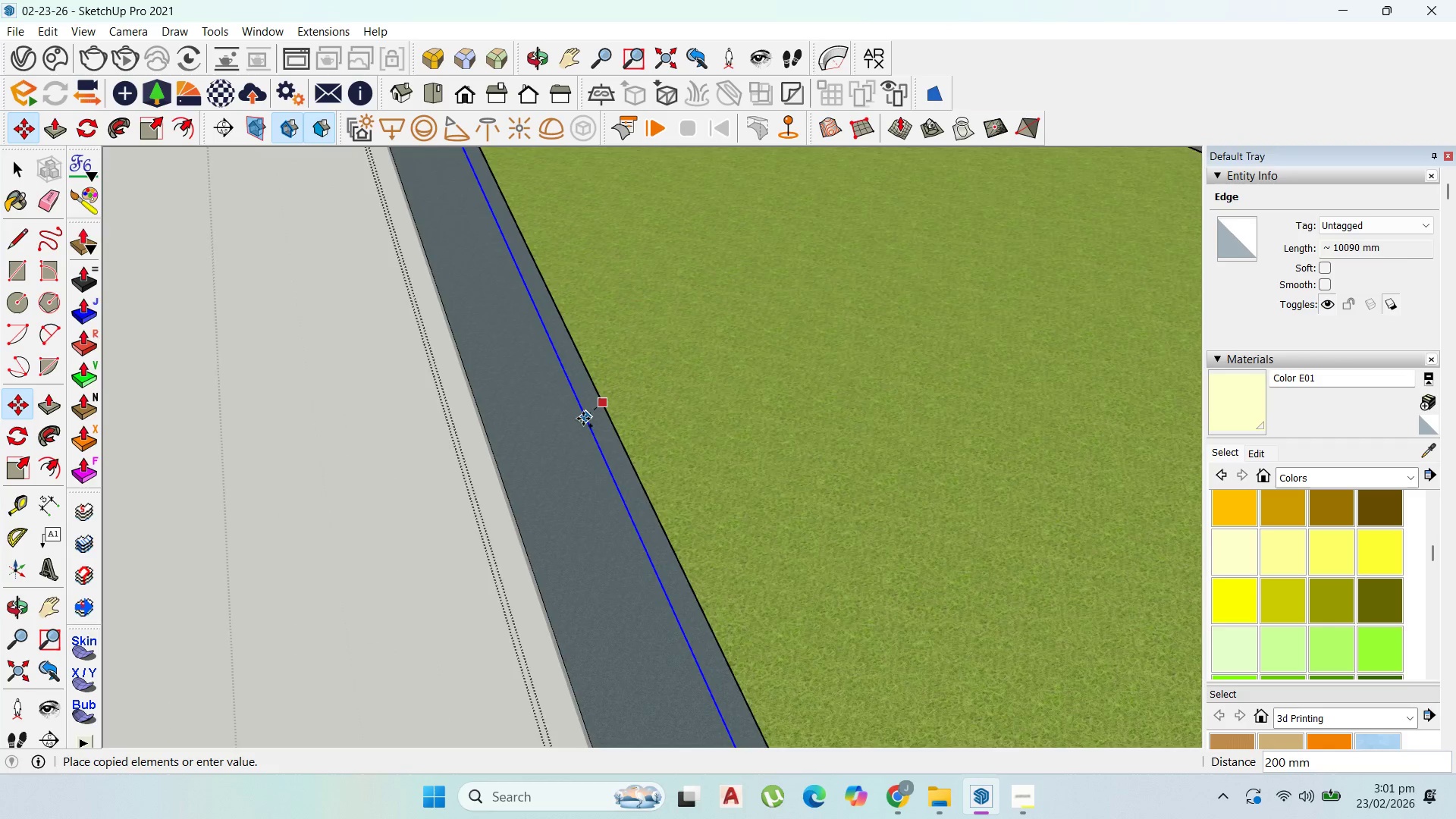 
scroll: coordinate [591, 411], scroll_direction: up, amount: 10.0
 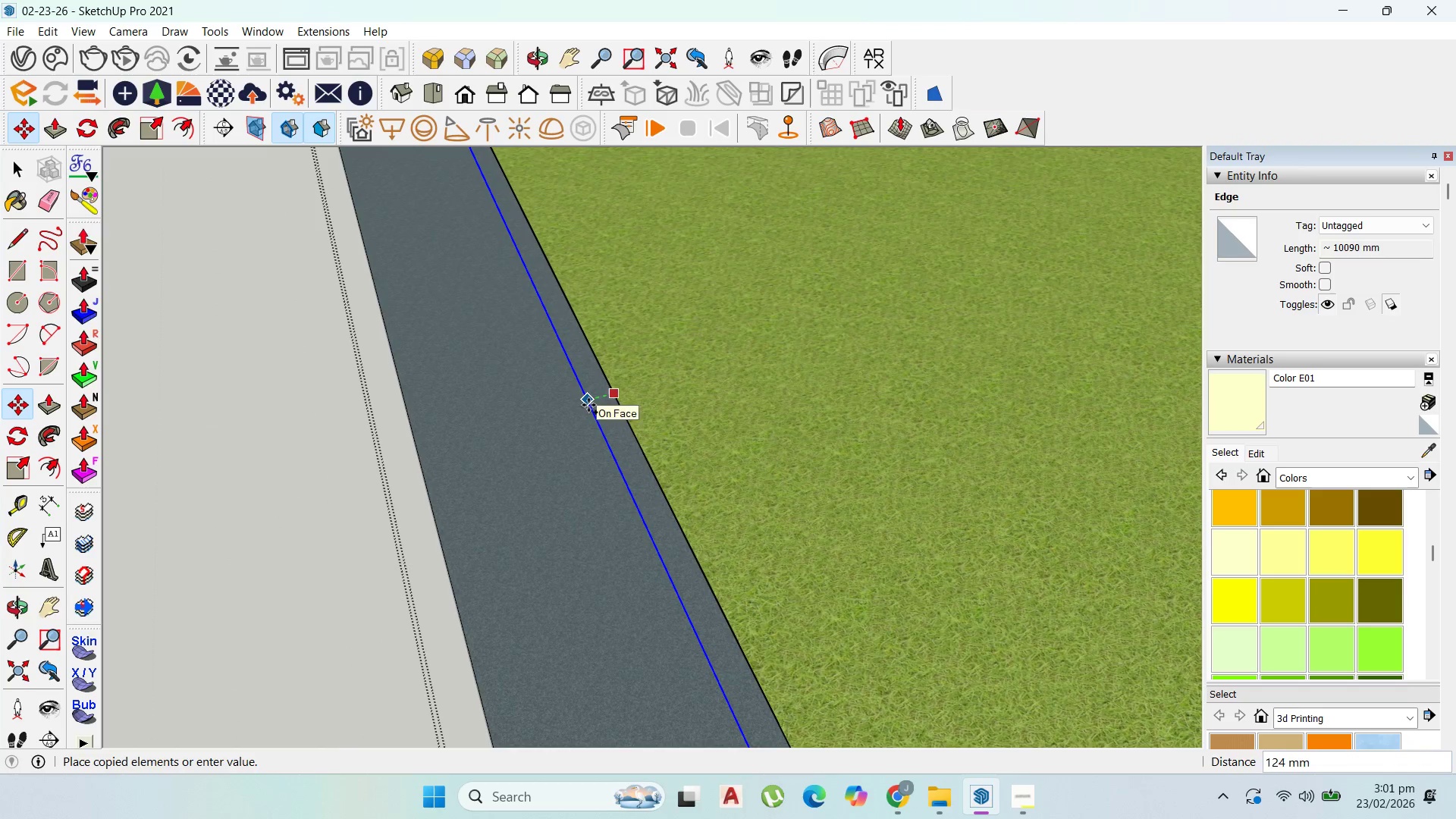 
left_click([588, 405])
 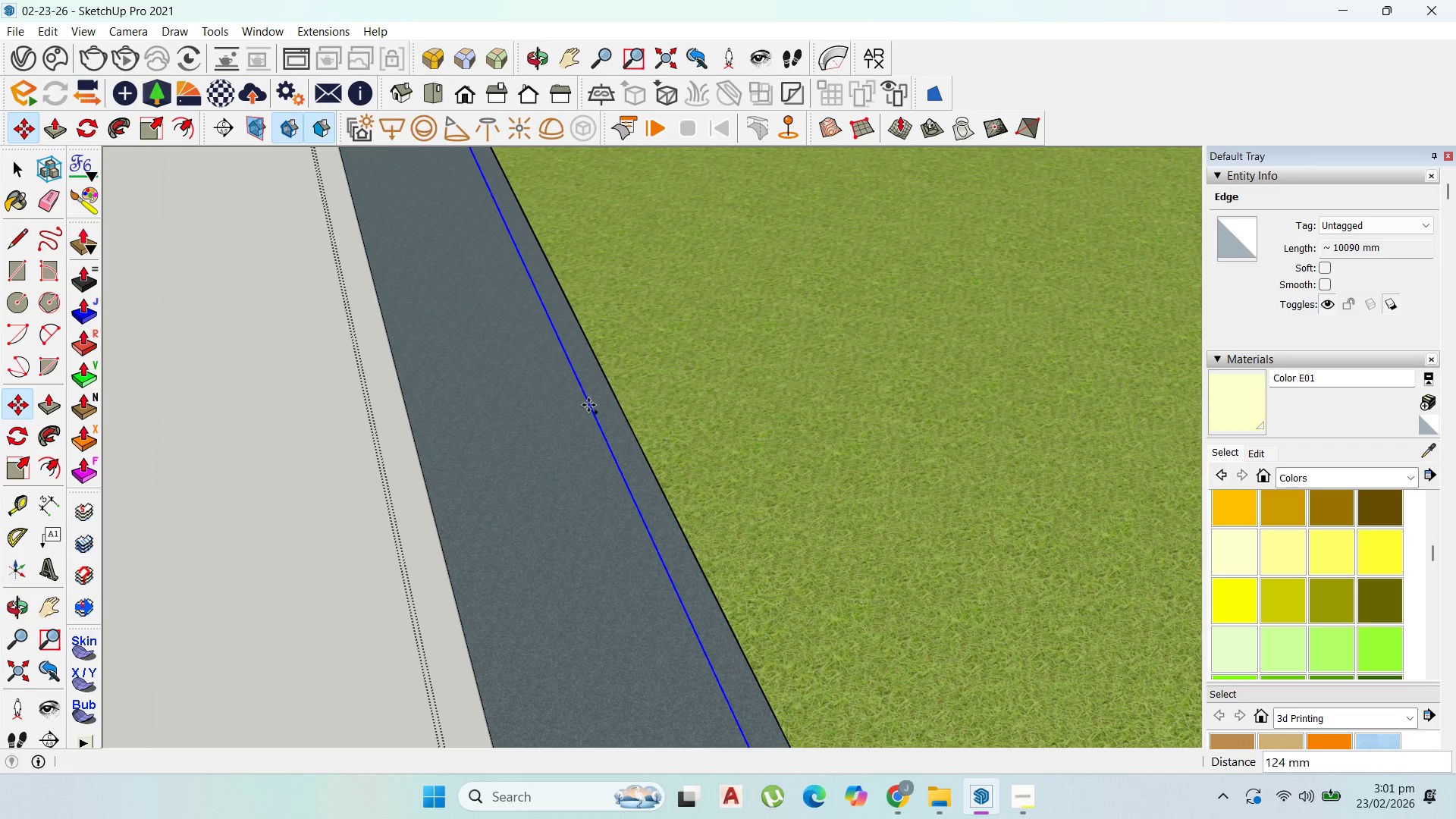 
key(Control+ControlLeft)
 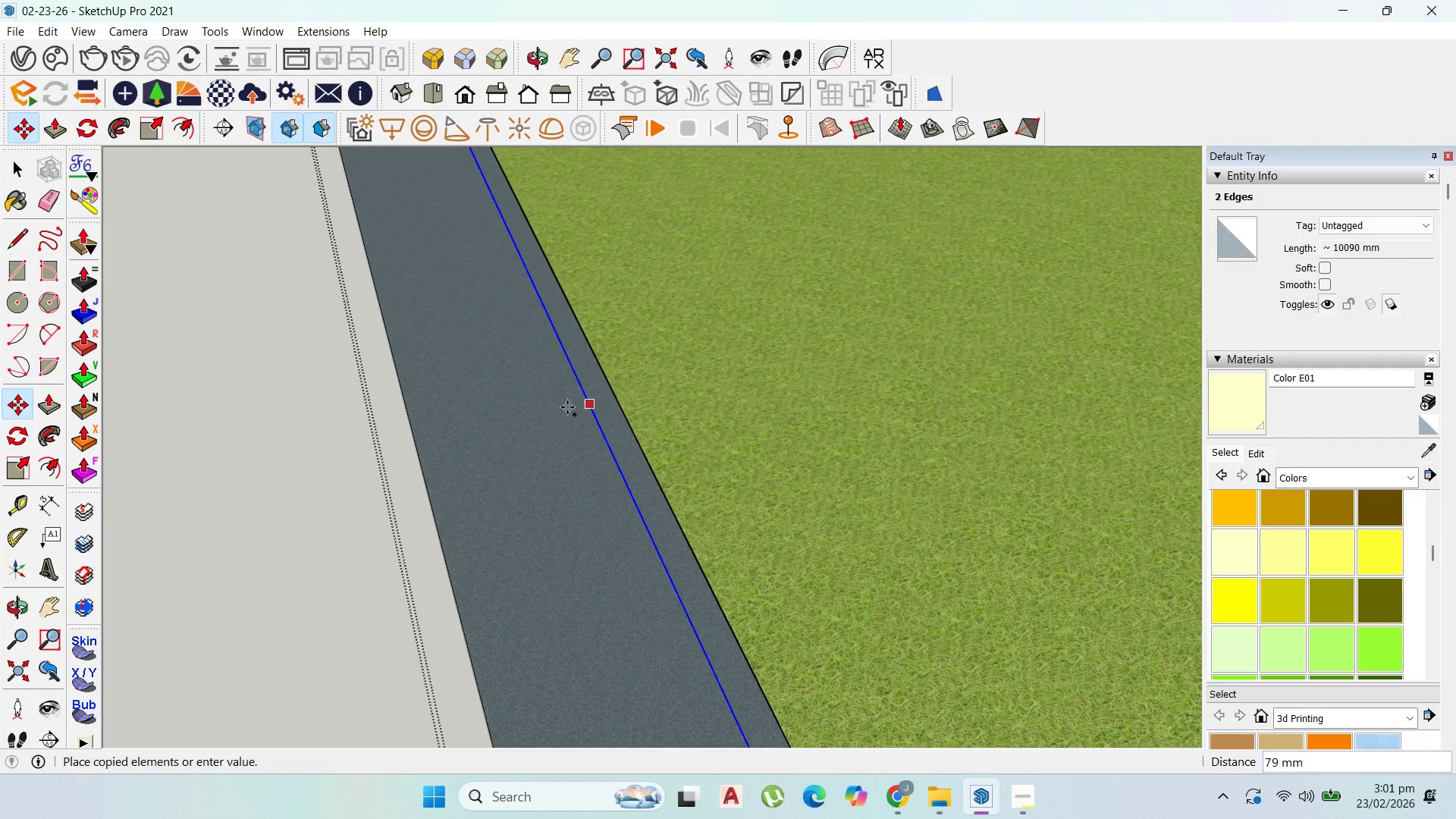 
left_click([588, 405])
 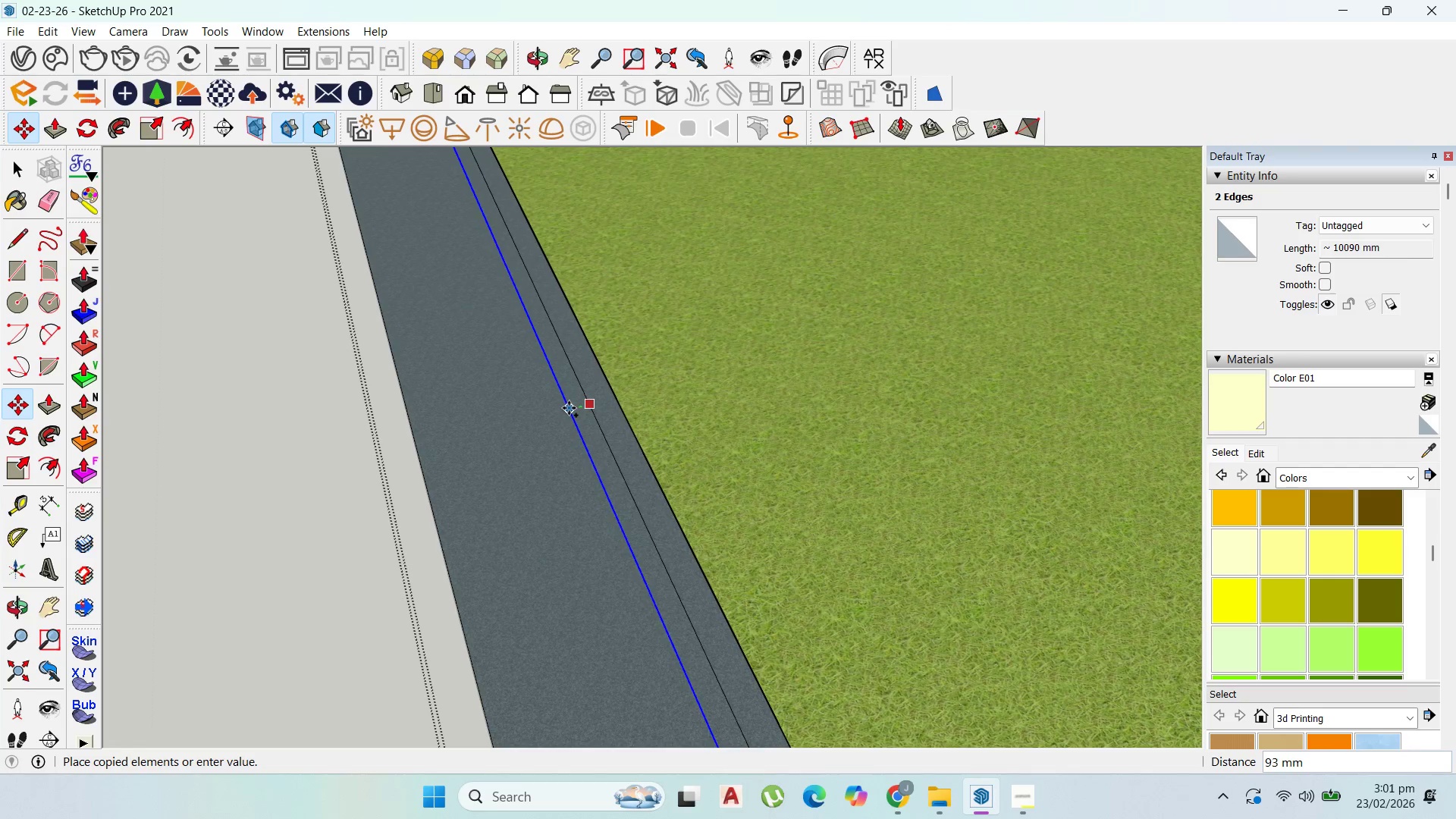 
left_click([569, 408])
 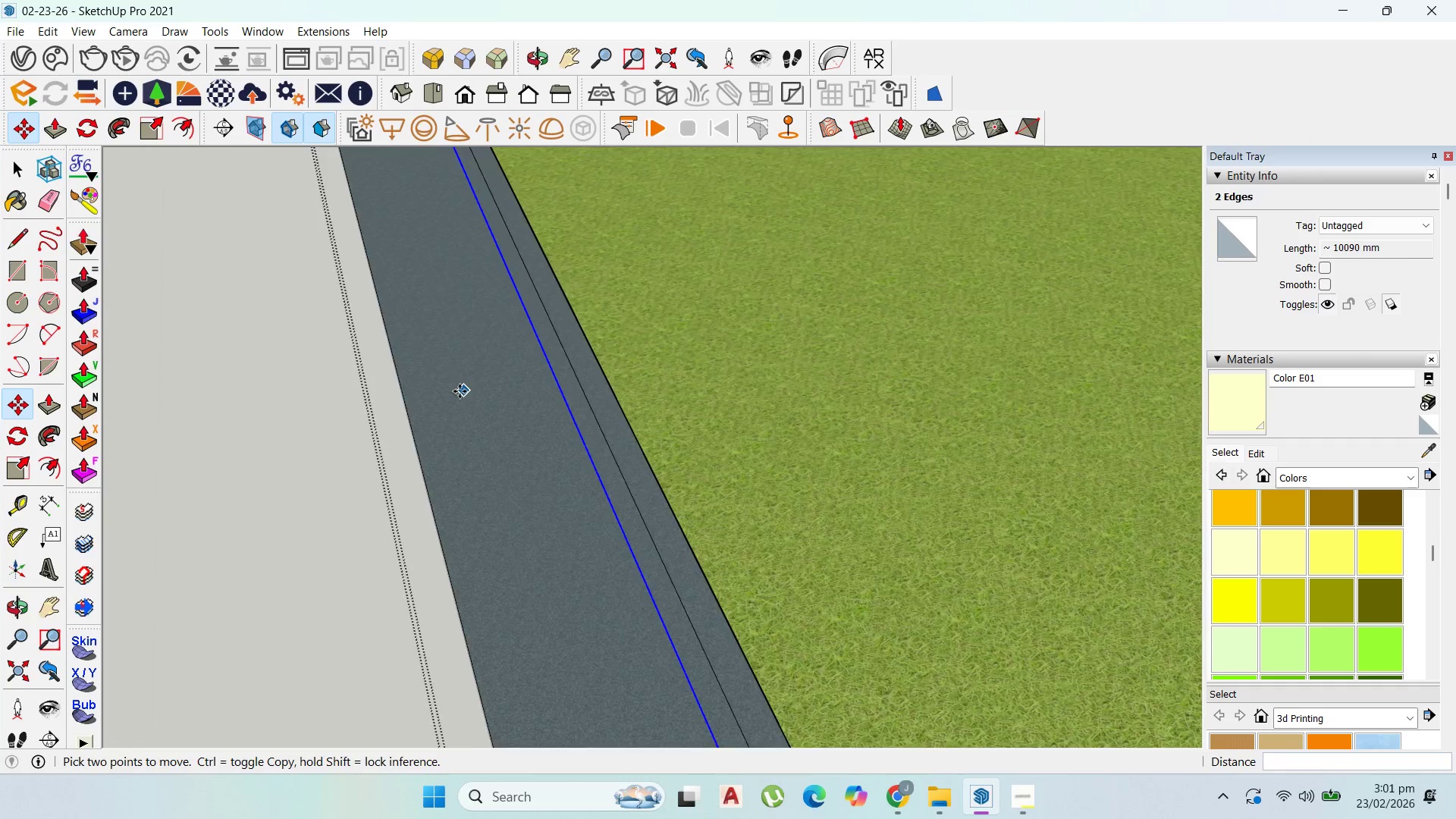 
scroll: coordinate [468, 391], scroll_direction: down, amount: 5.0
 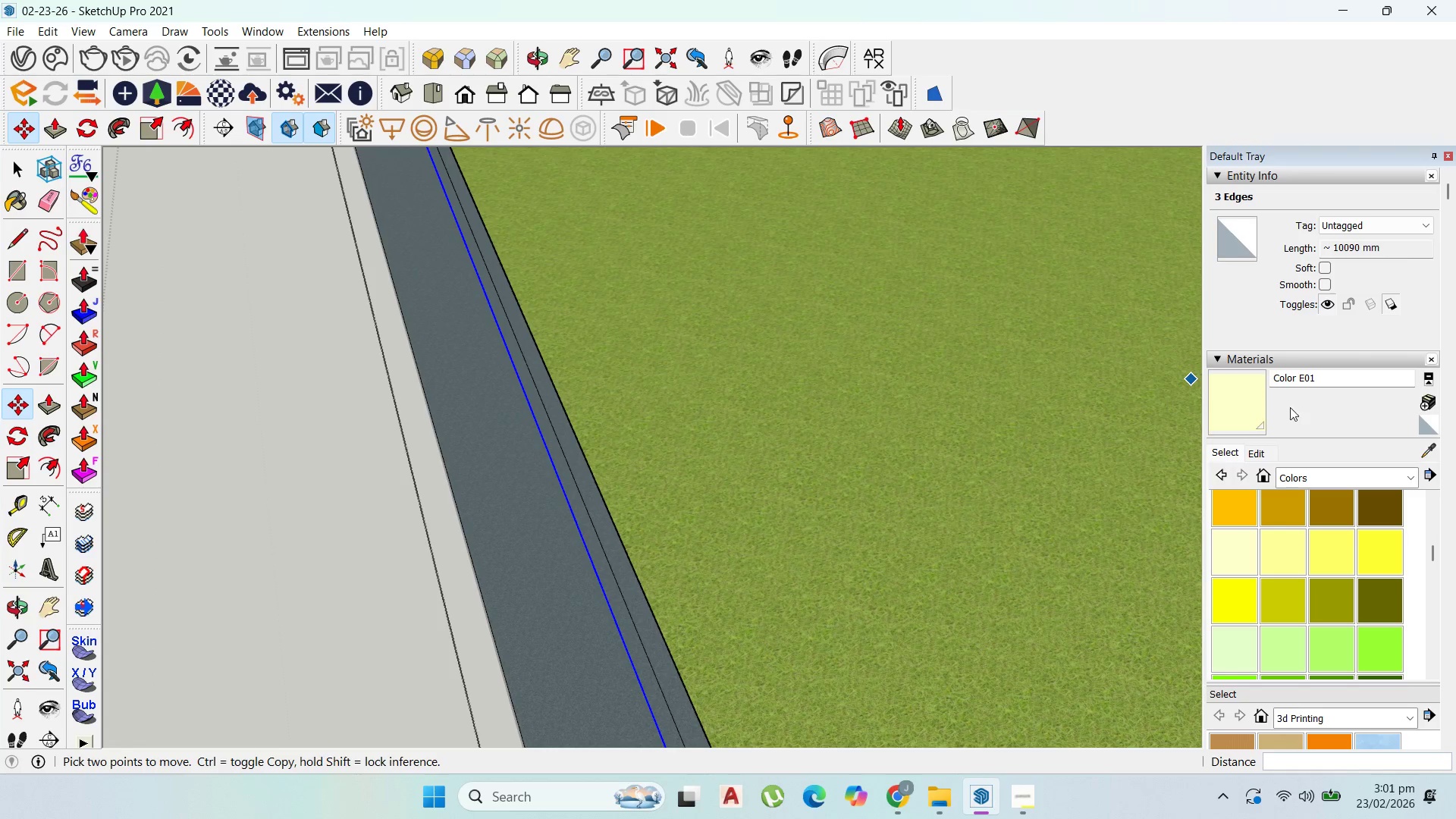 
left_click([1241, 409])
 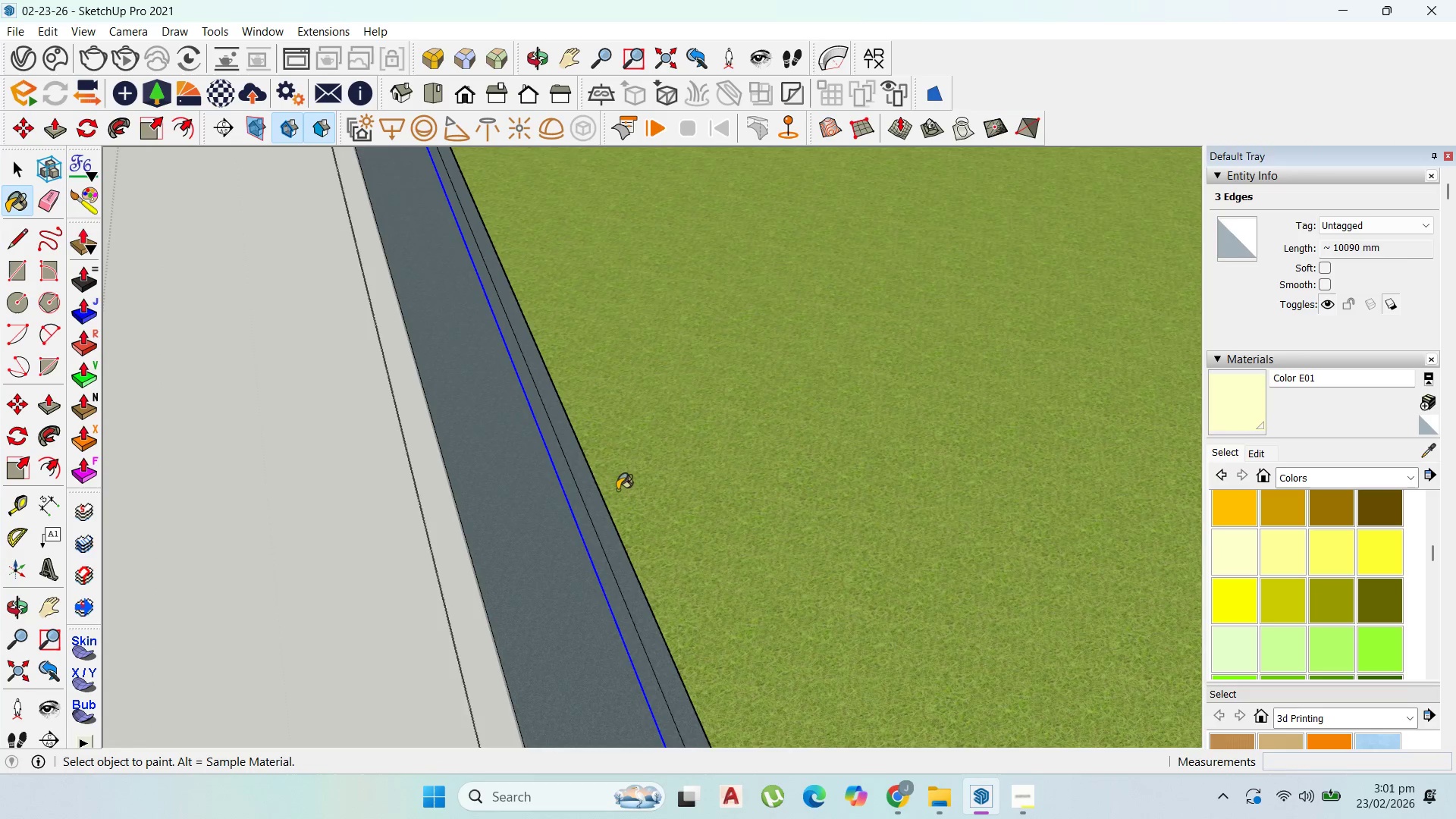 
scroll: coordinate [613, 493], scroll_direction: up, amount: 2.0
 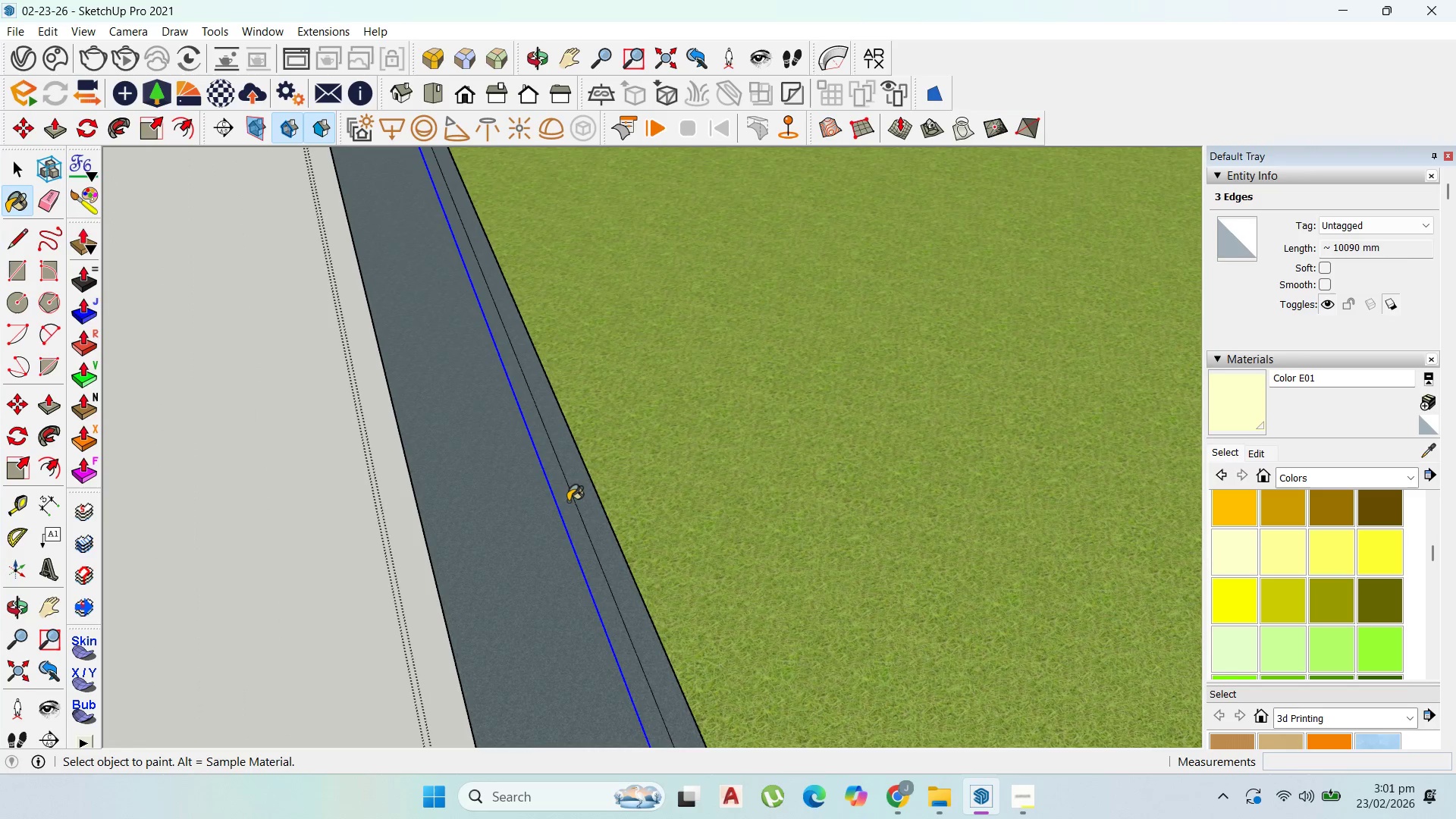 
left_click([568, 501])
 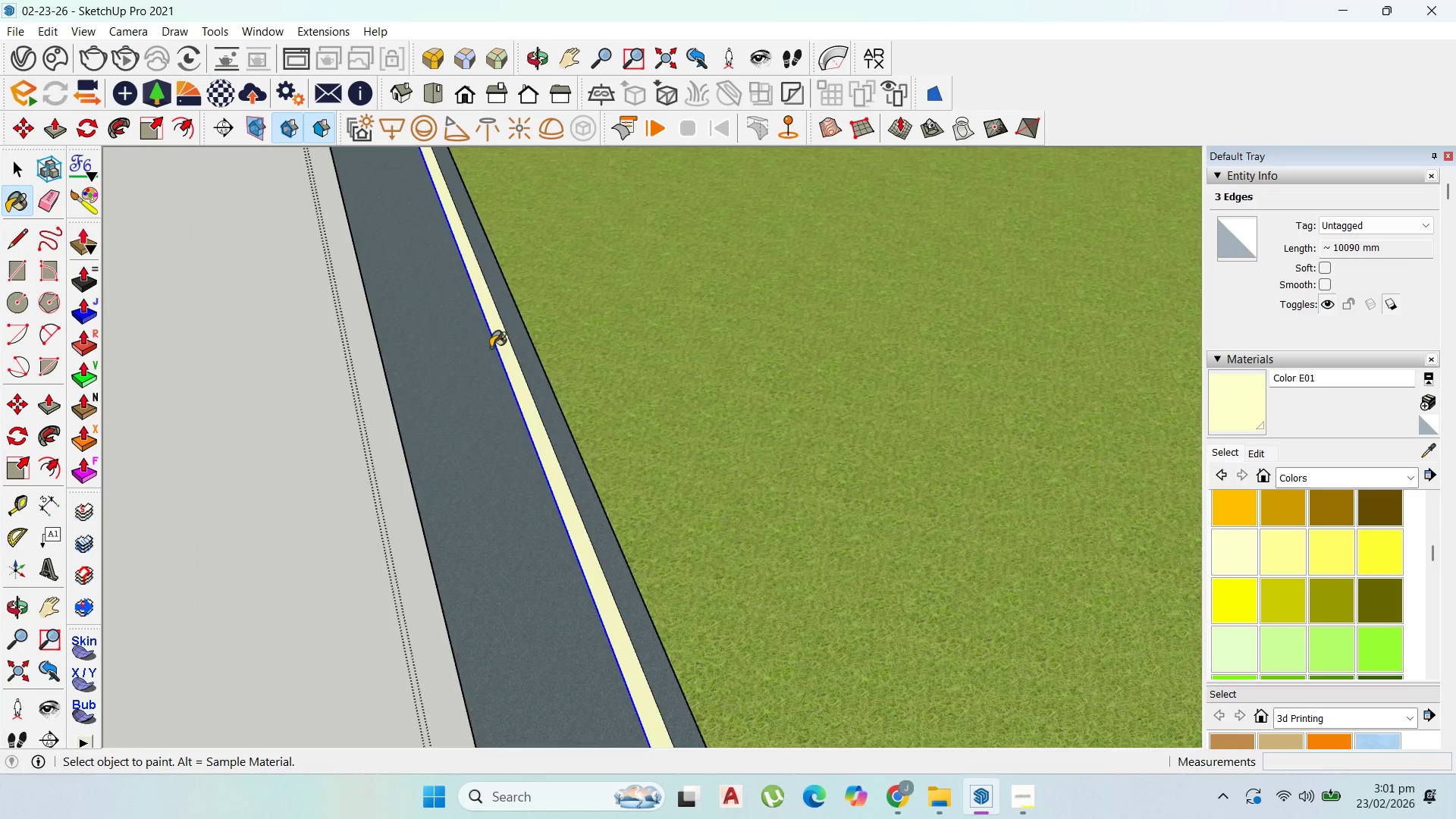 
scroll: coordinate [24, 425], scroll_direction: down, amount: 16.0
 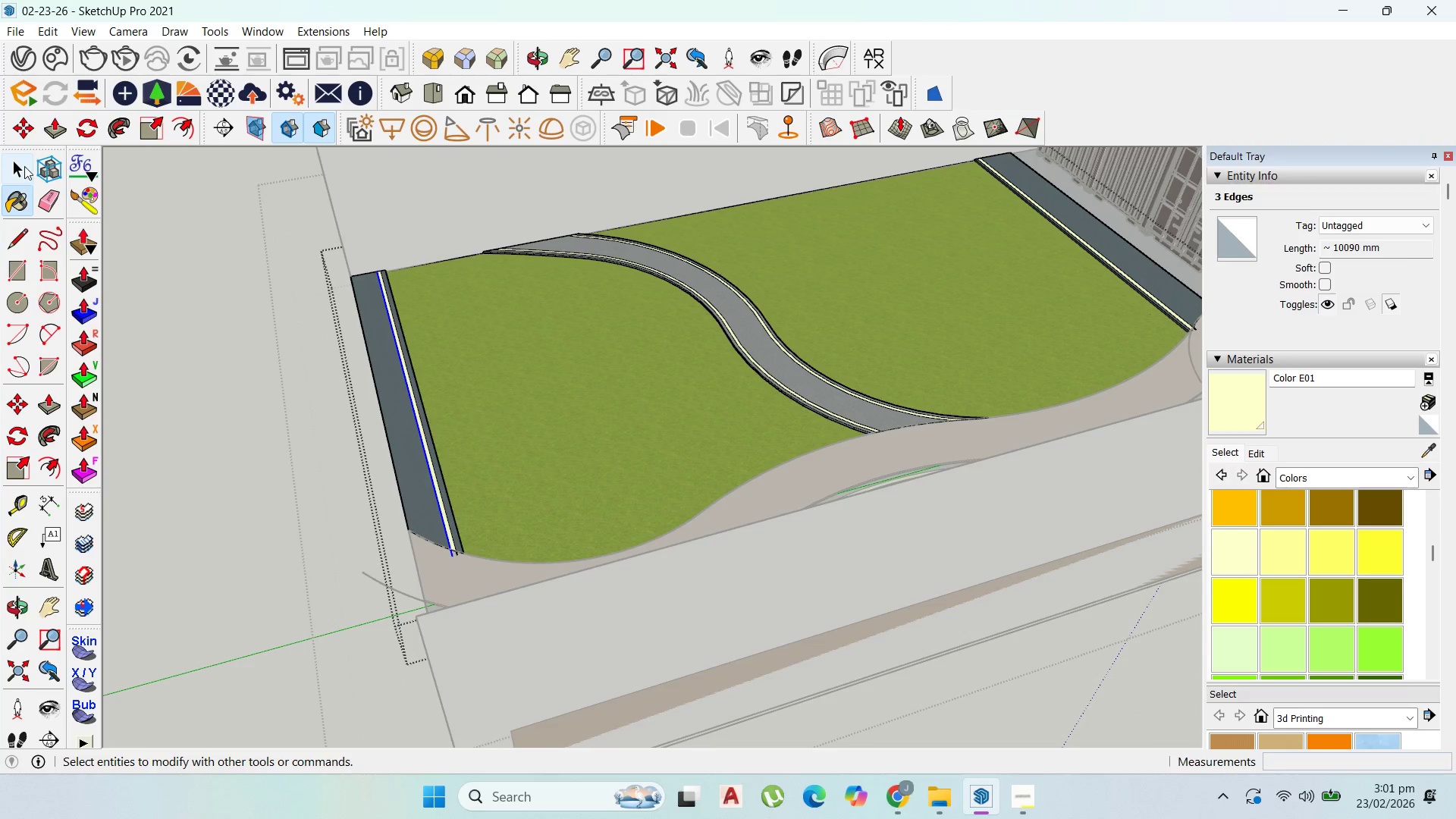 
left_click([24, 165])
 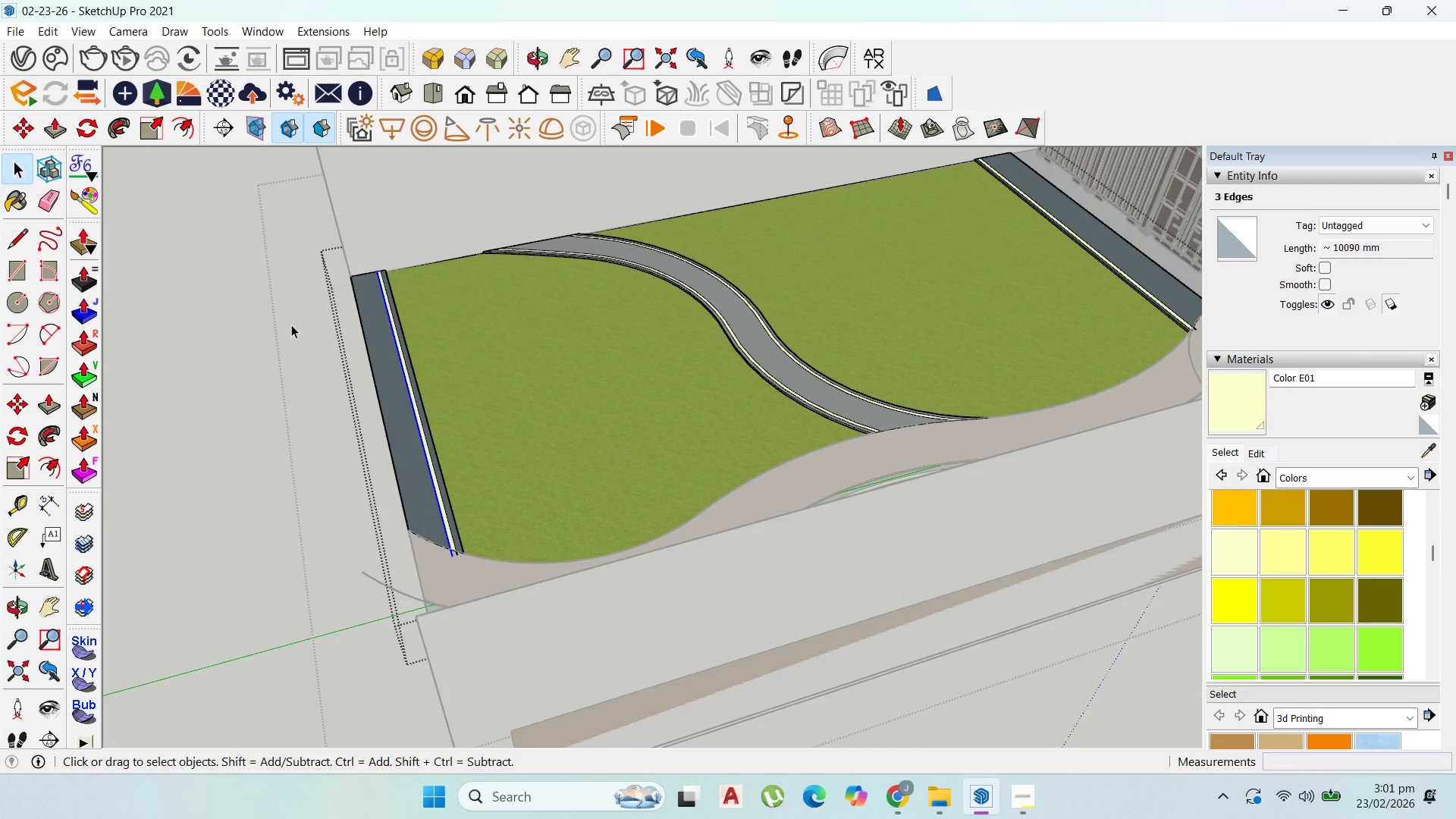 
key(Escape)
 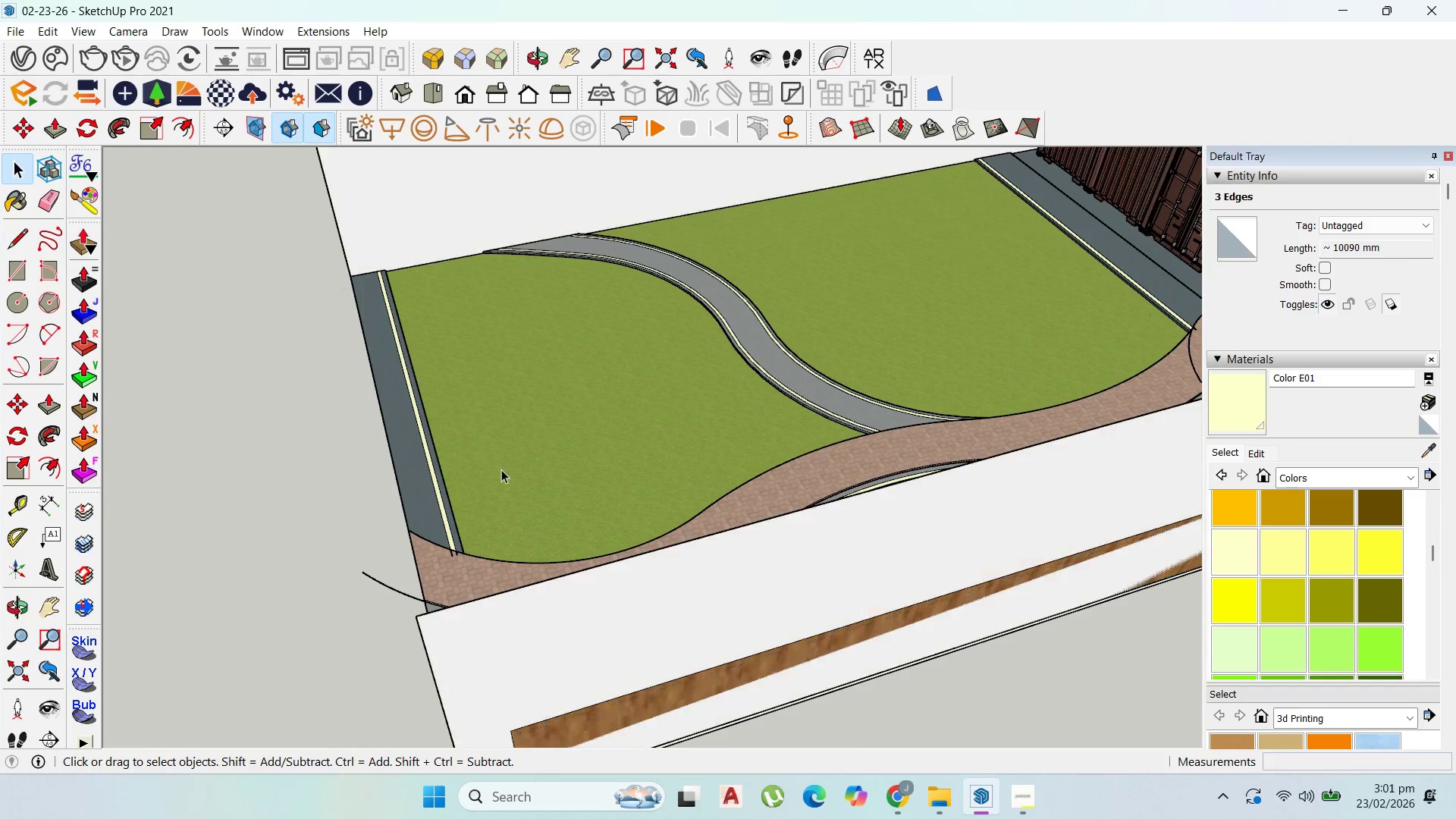 
key(Escape)
 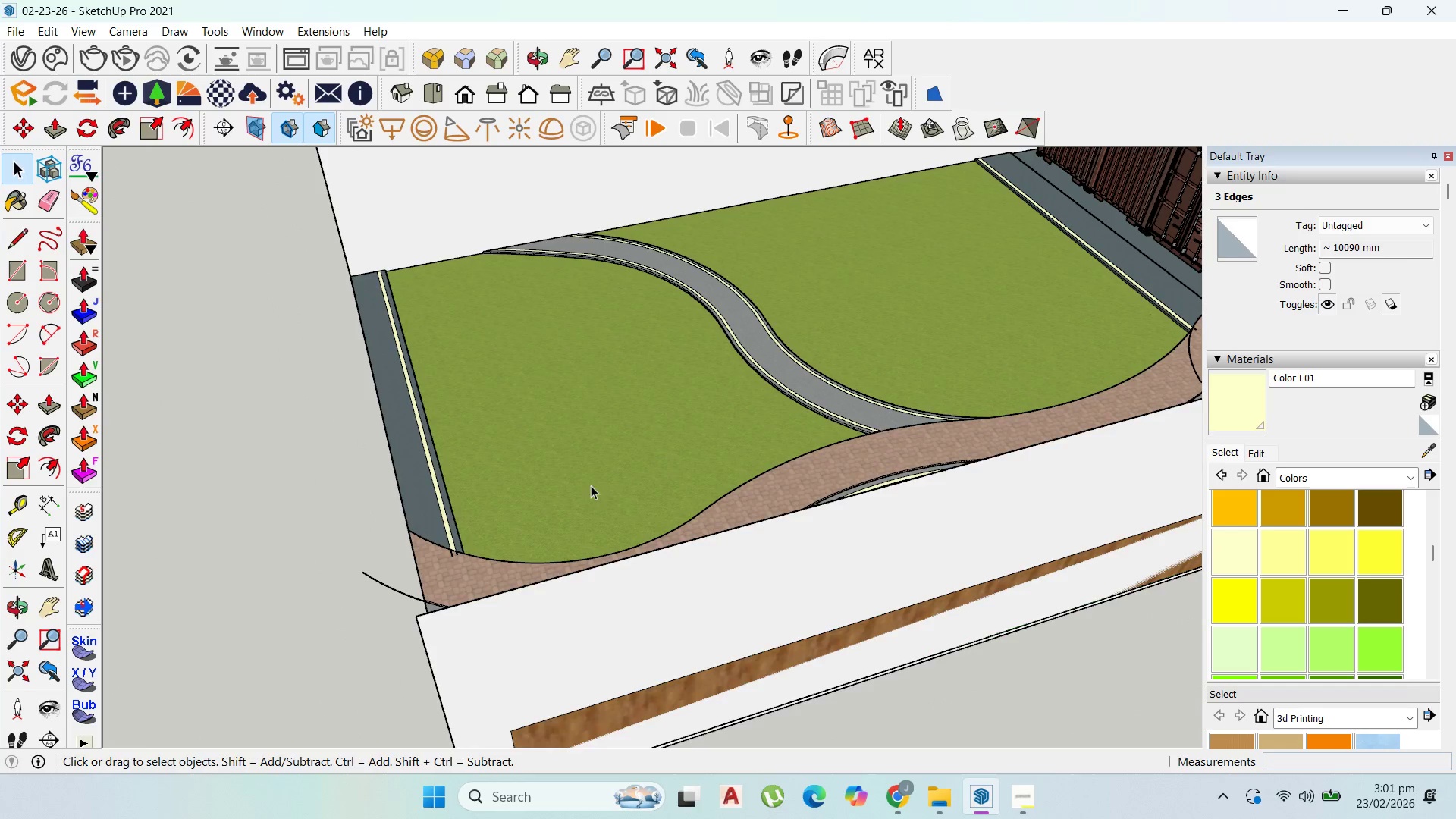 
key(Escape)
 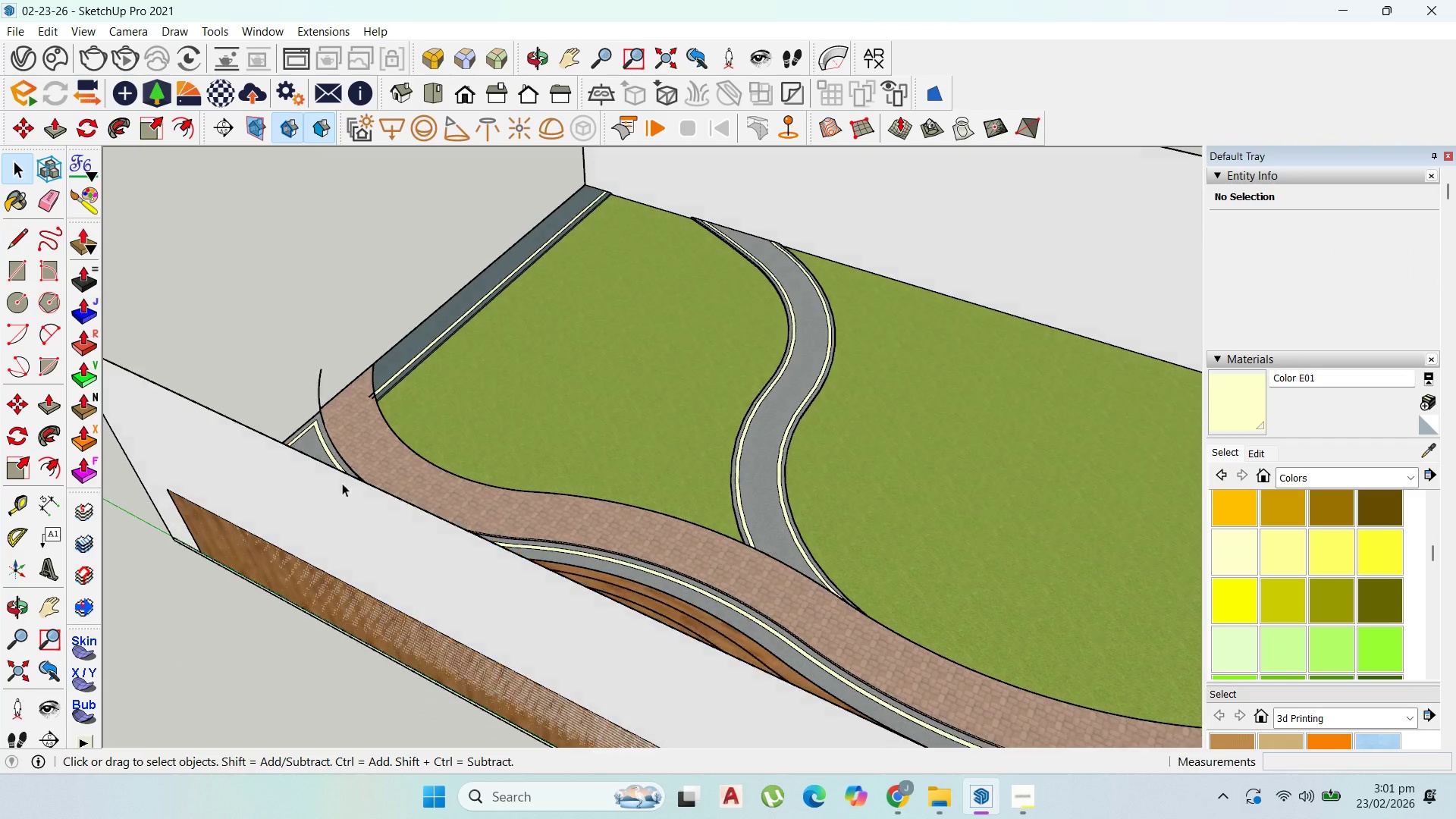 
scroll: coordinate [979, 544], scroll_direction: down, amount: 3.0
 